 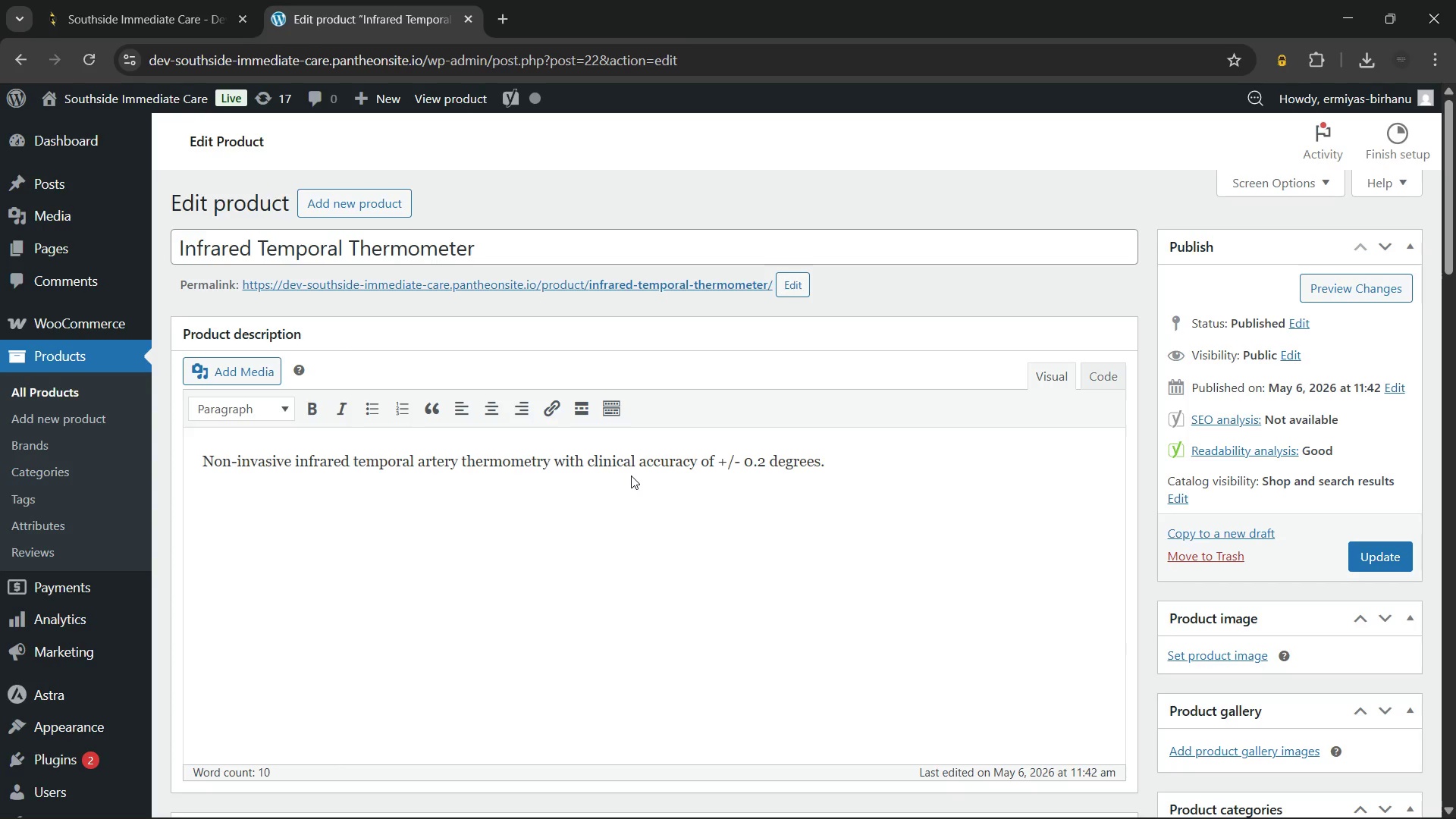 
left_click([526, 248])
 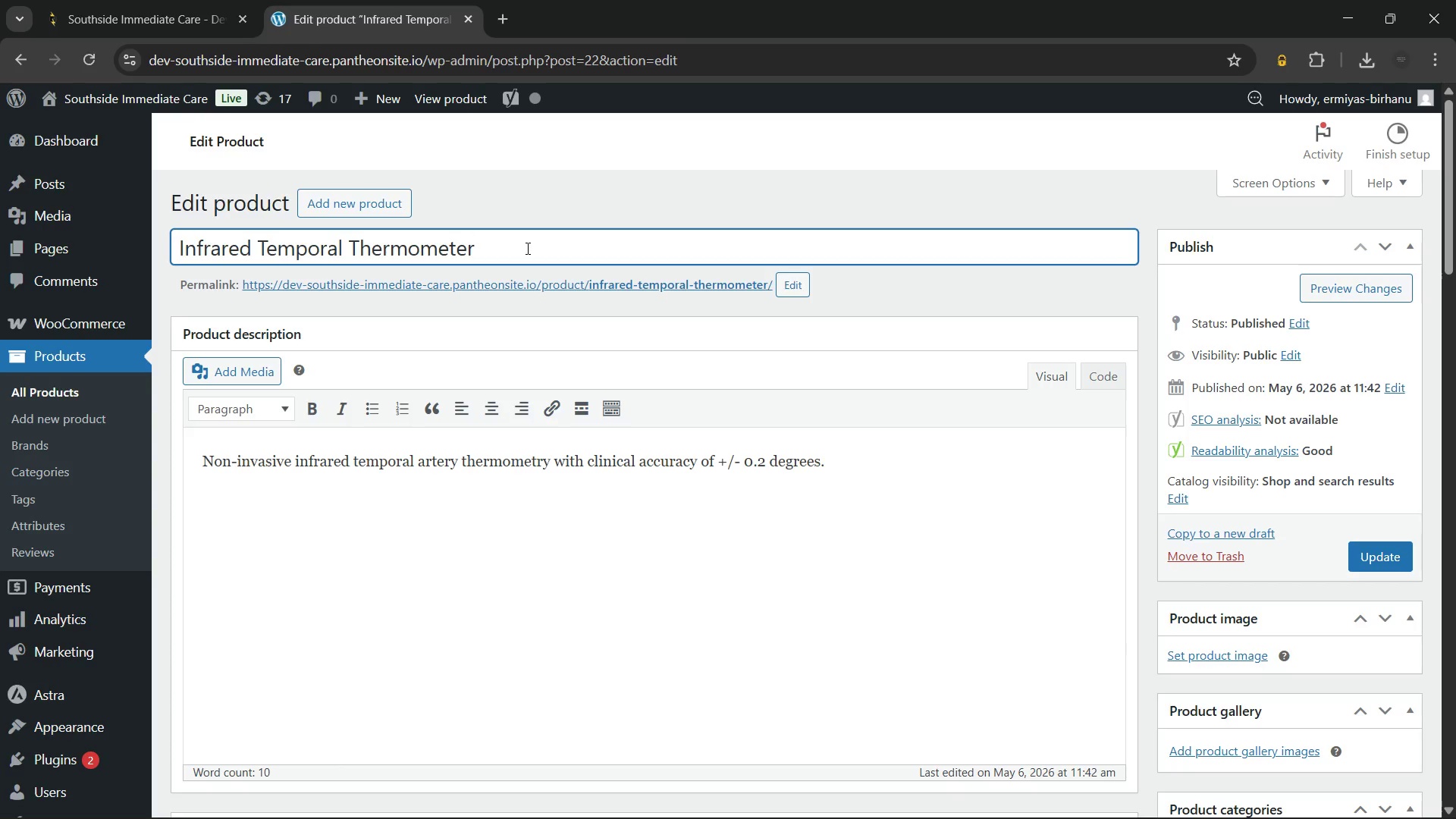 
key(Control+ControlLeft)
 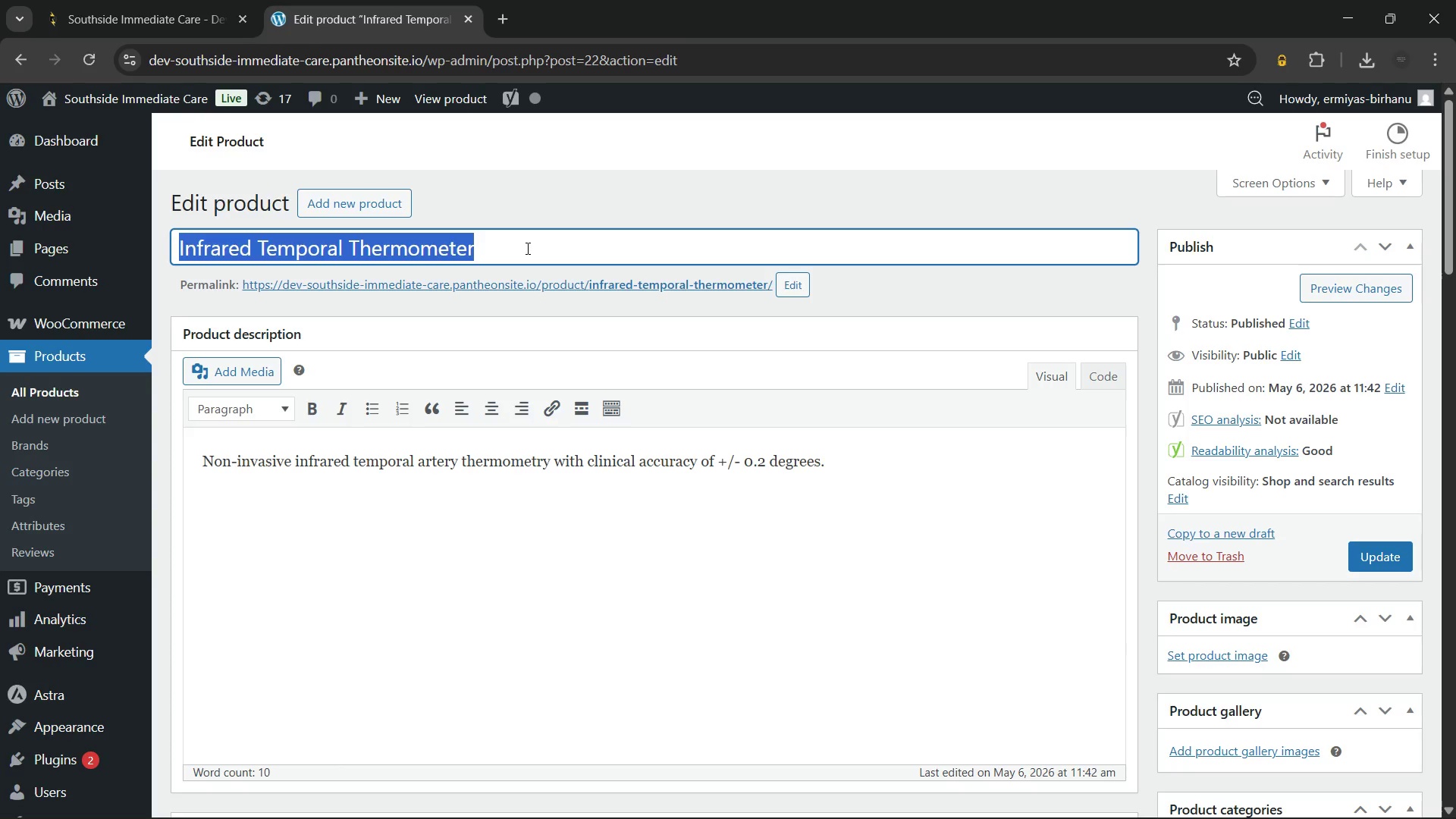 
key(Control+A)
 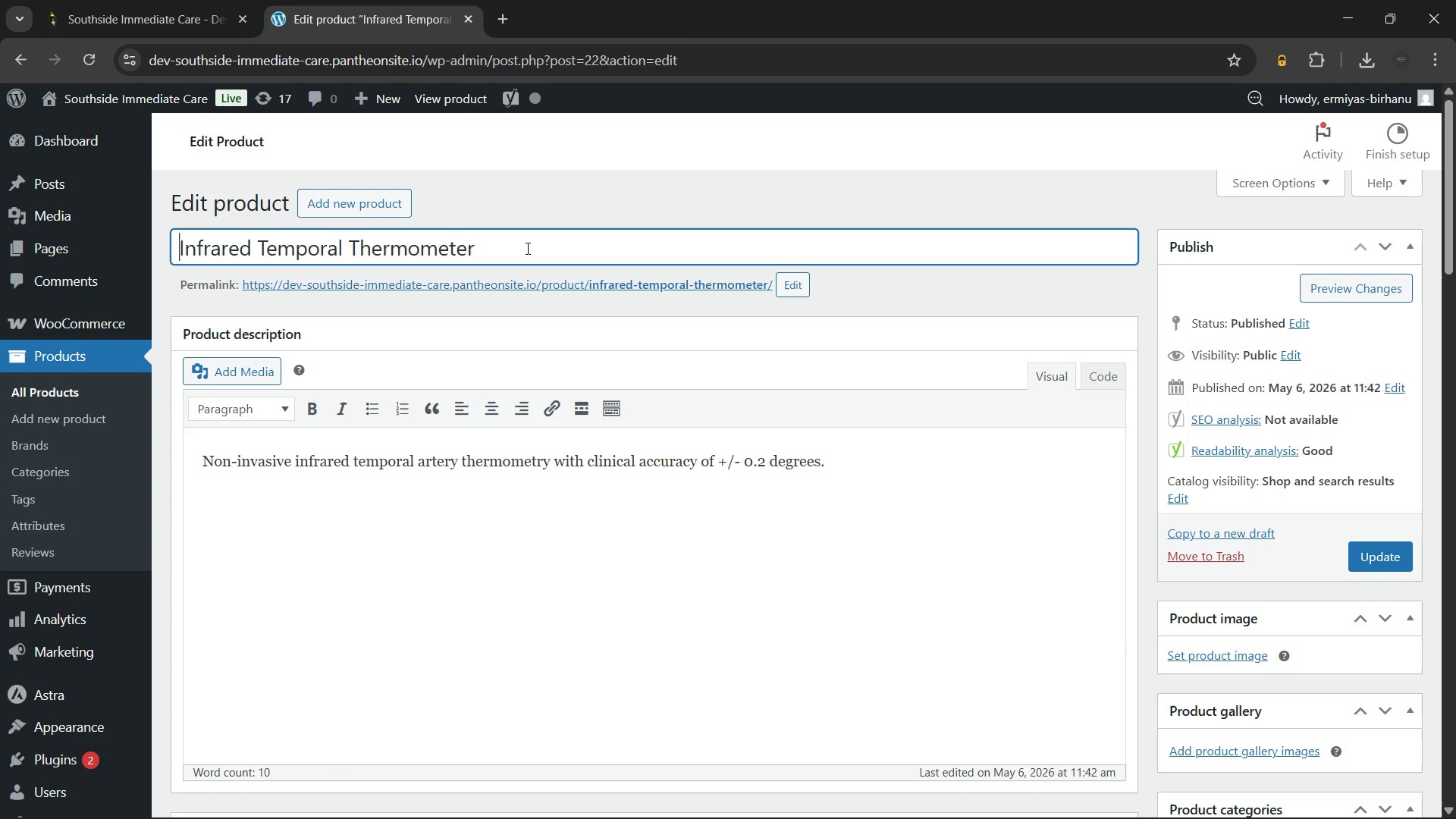 
key(ArrowLeft)
 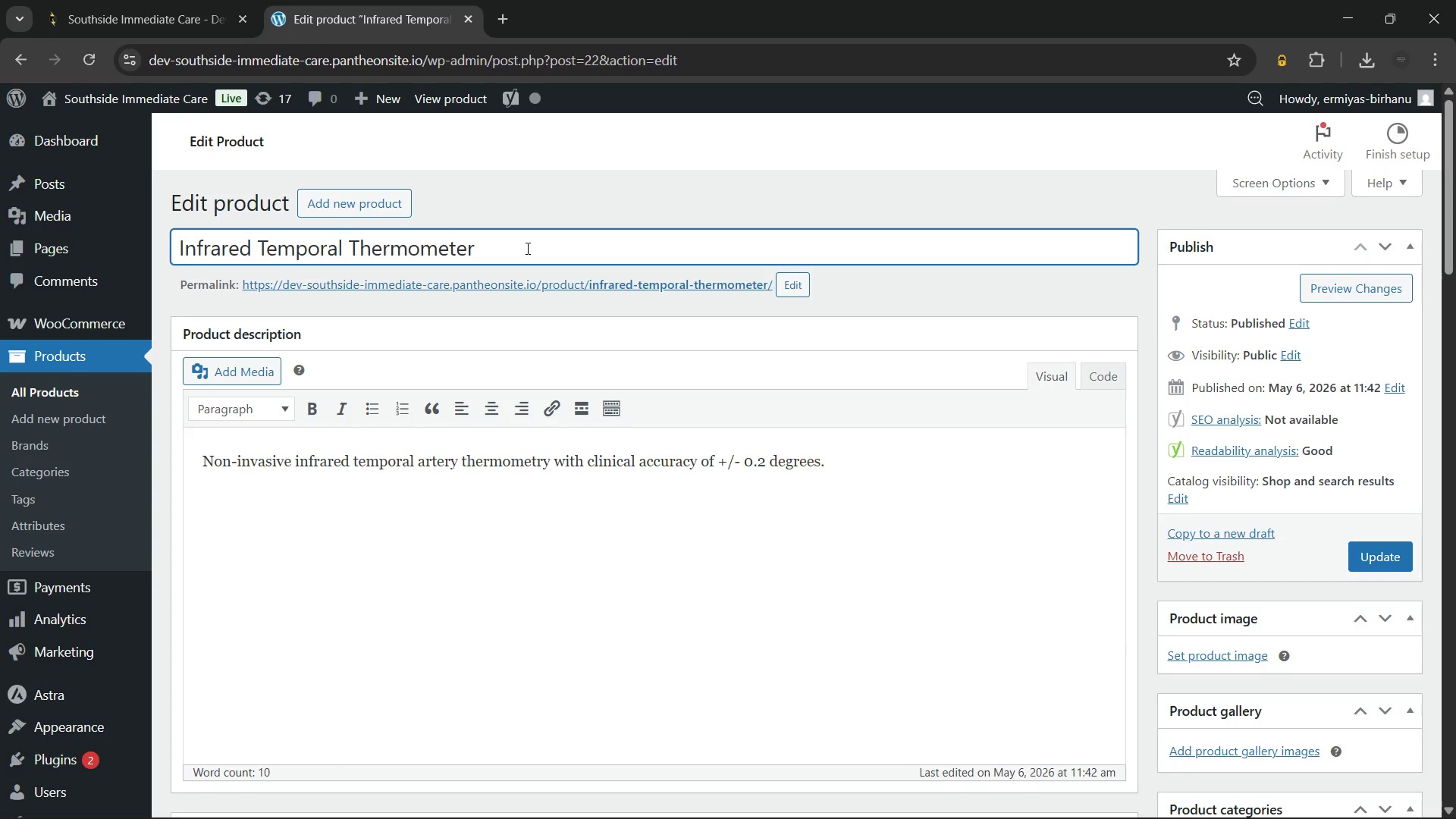 
type(Southside Medical )
 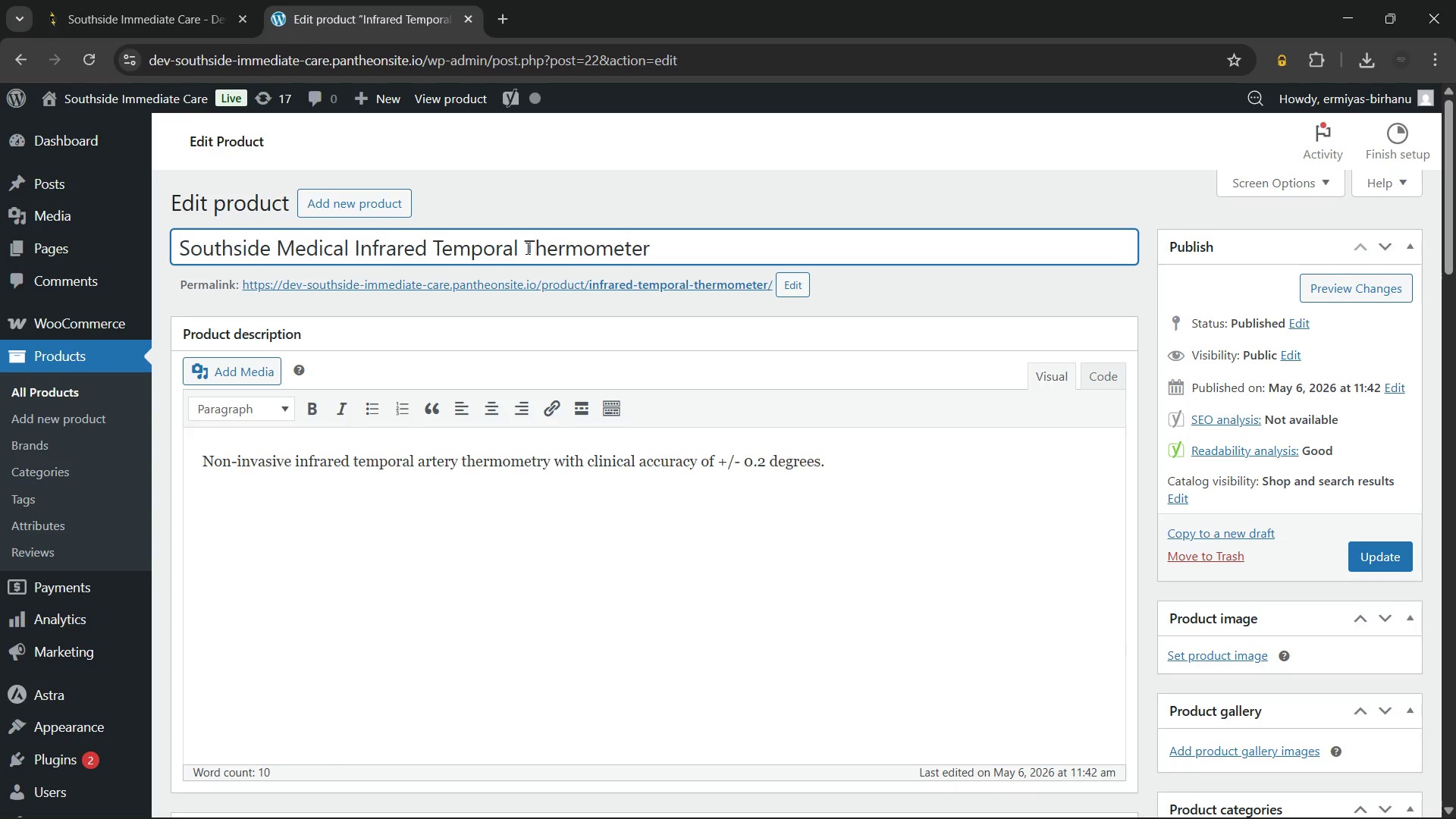 
left_click([686, 263])
 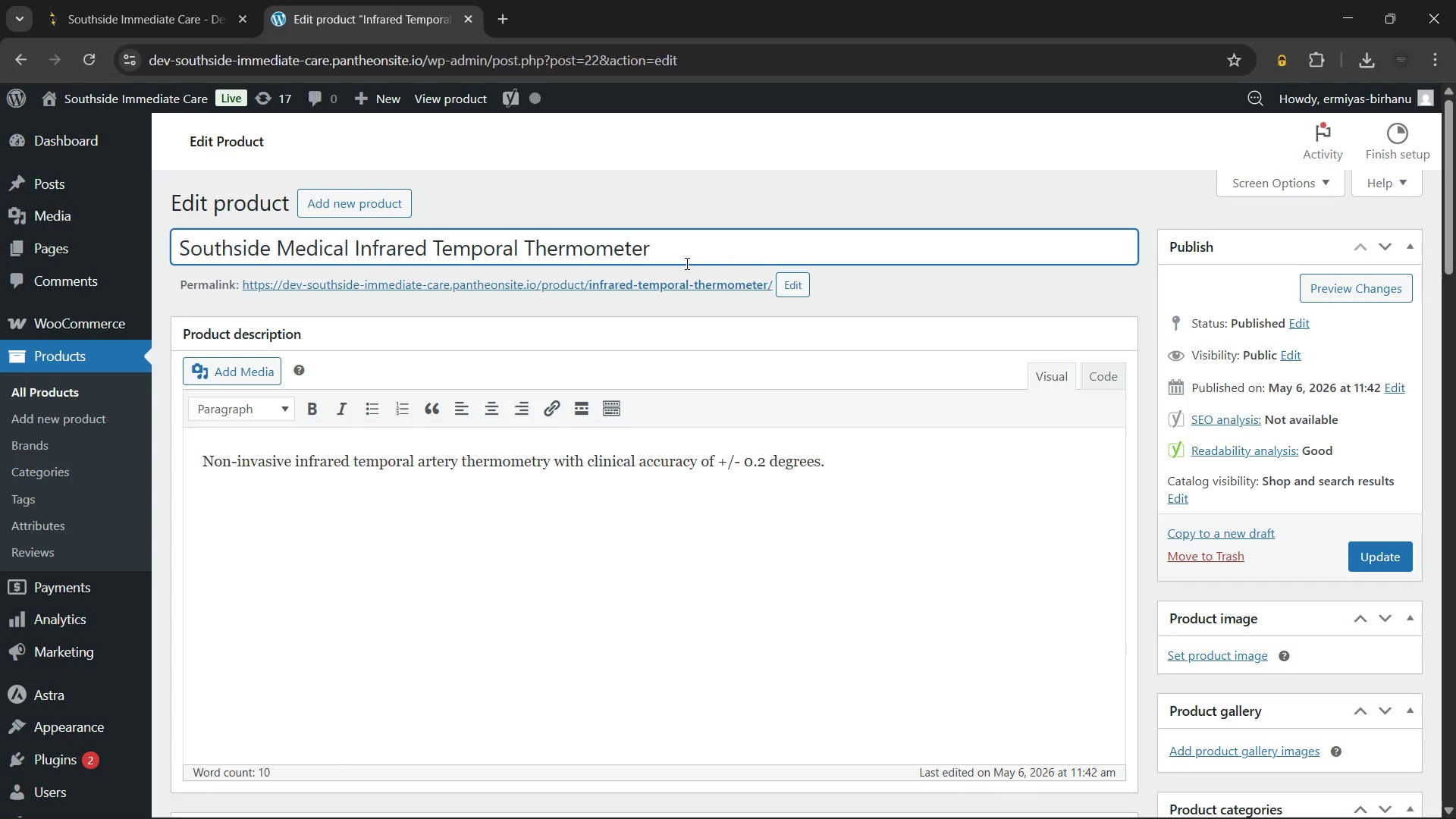 
type( for No-Touch Temperature)
 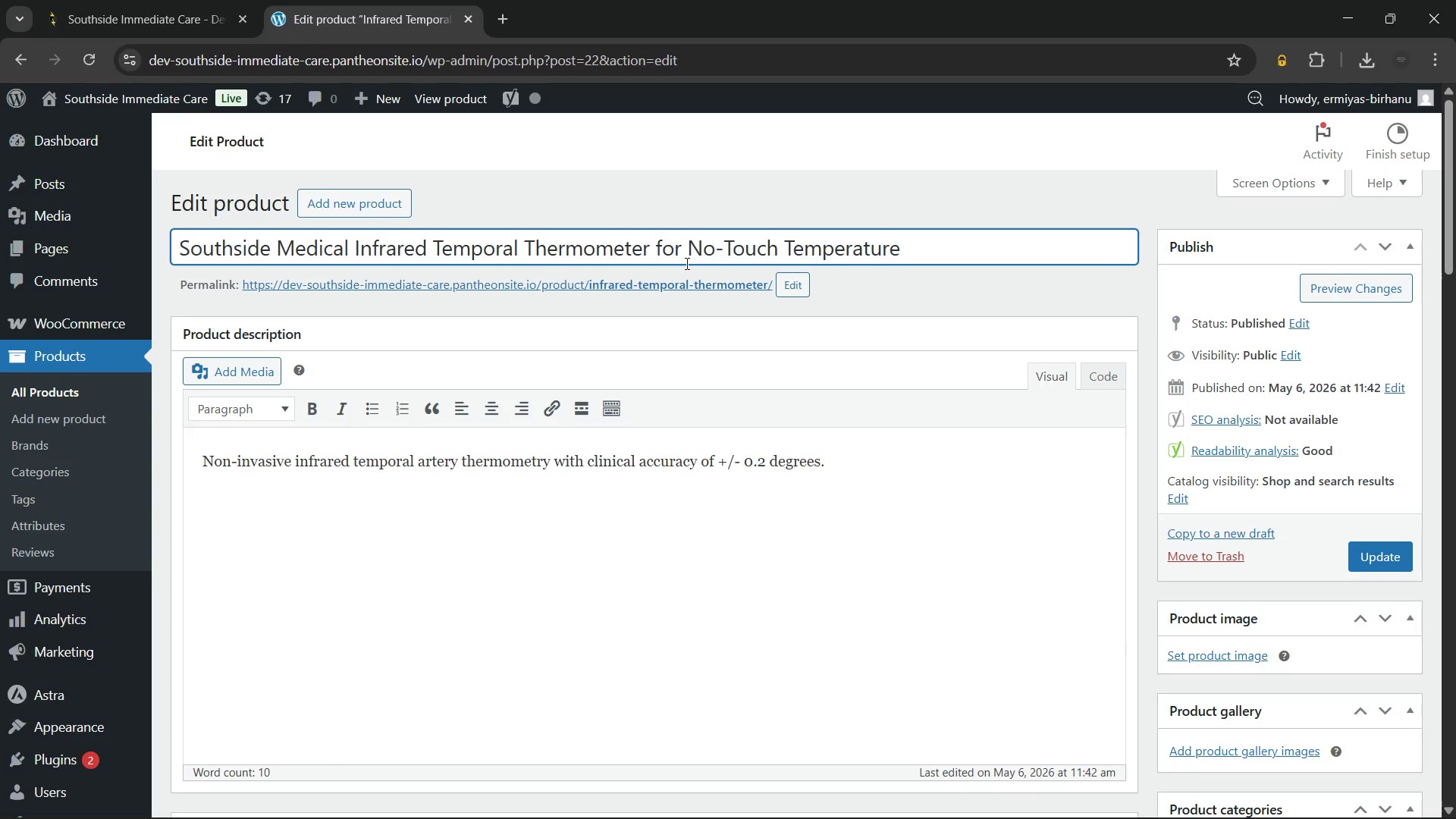 
wait(22.03)
 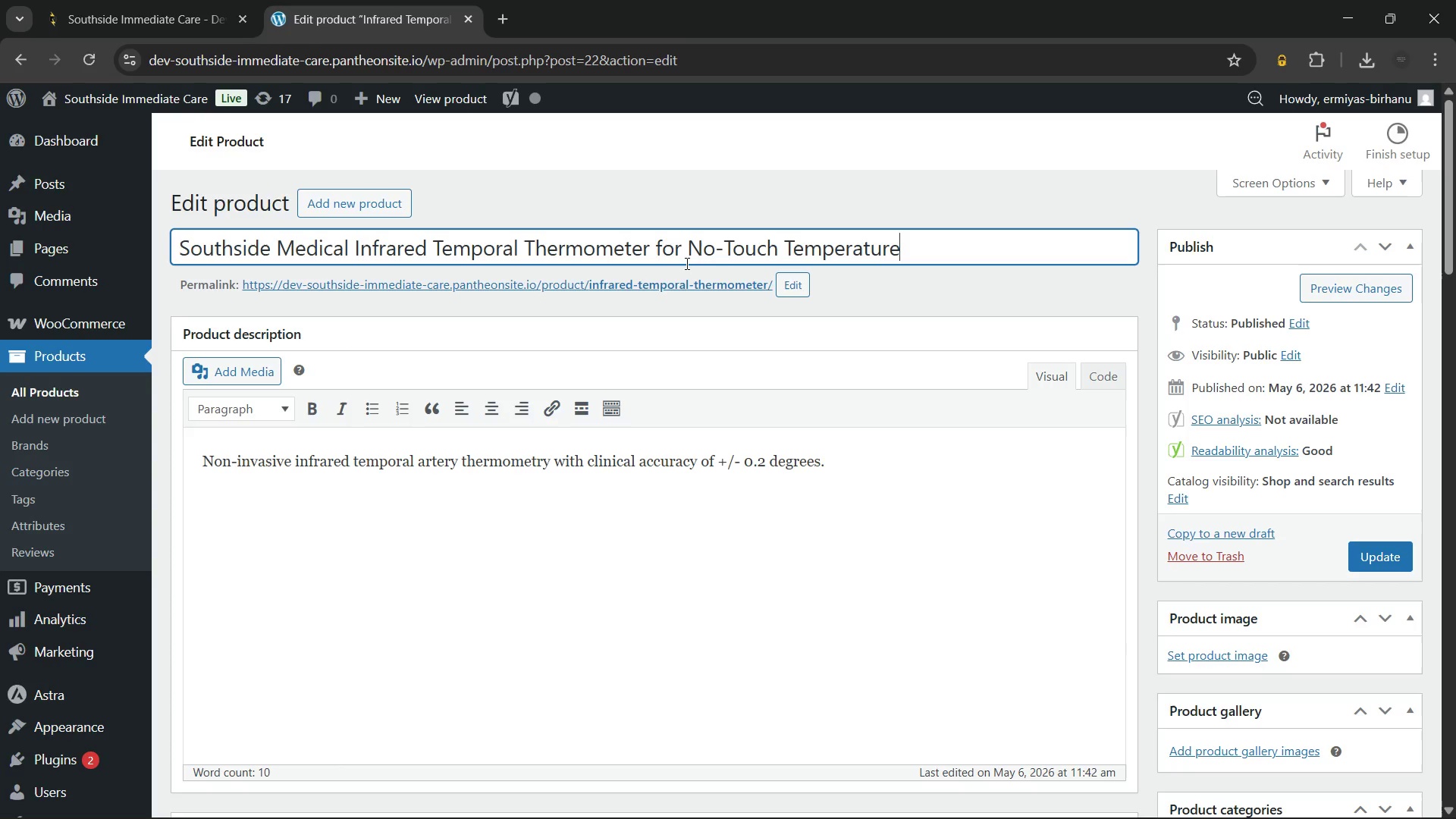 
left_click([857, 462])
 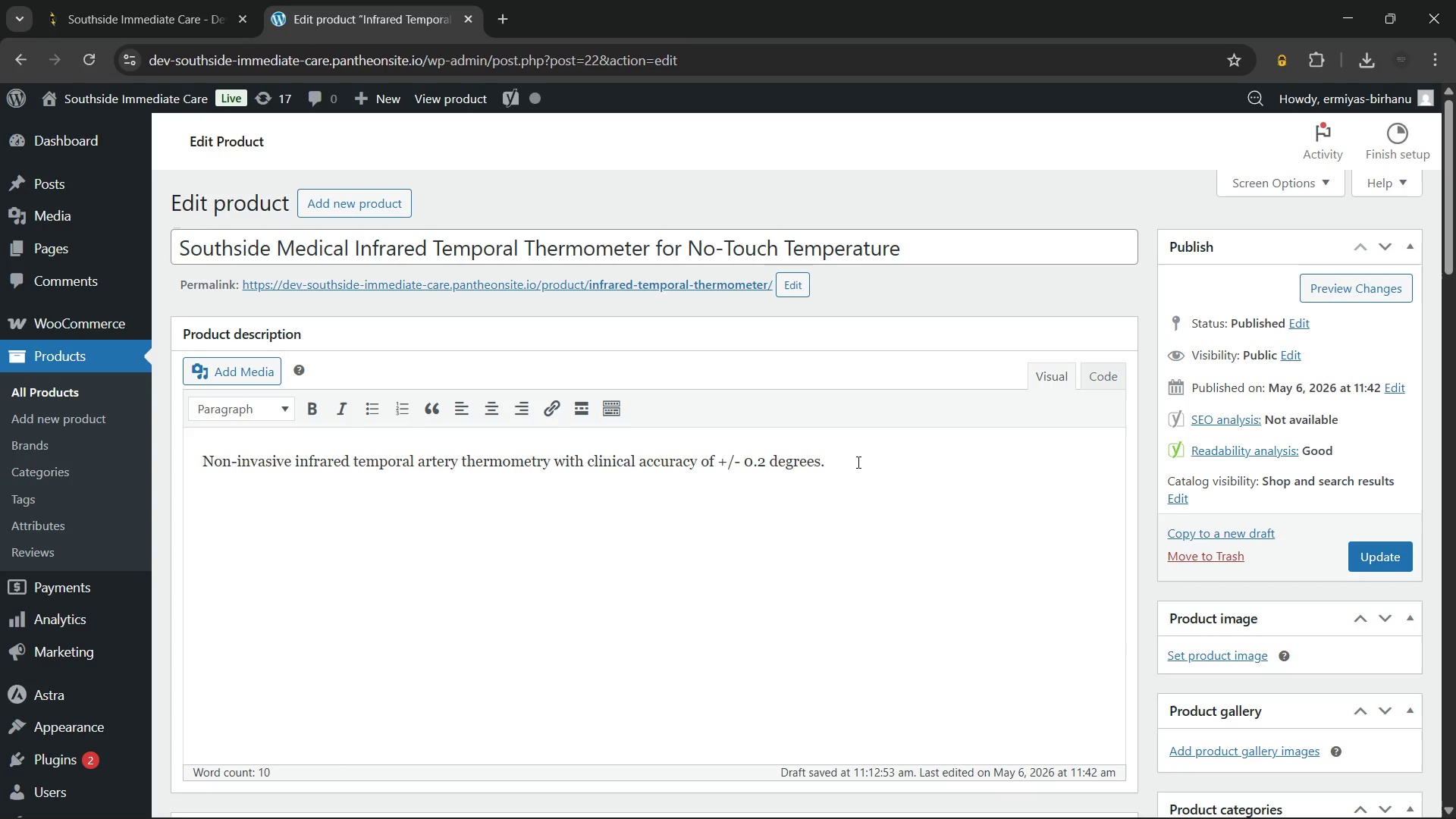 
key(Control+ControlLeft)
 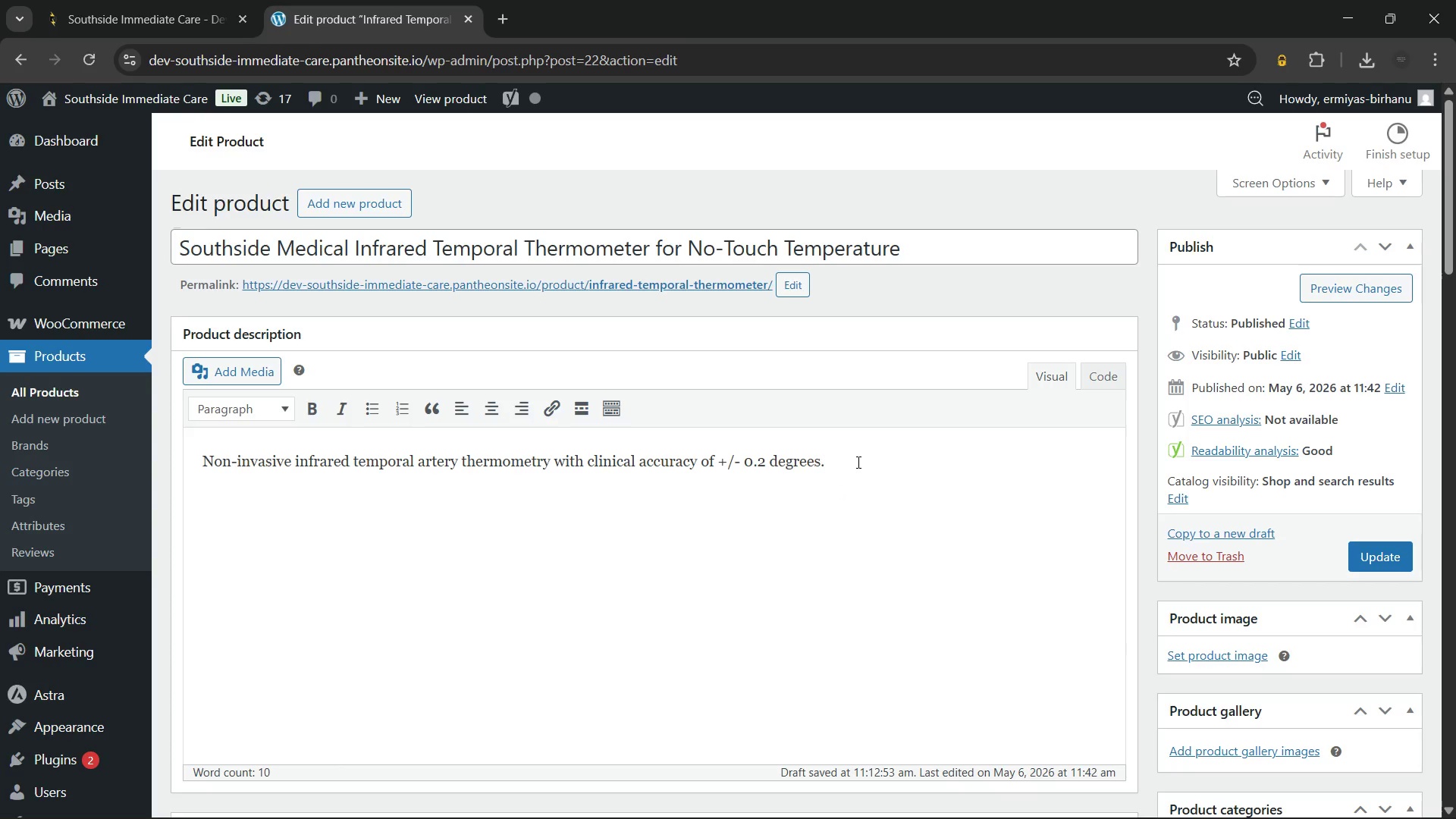 
wait(7.45)
 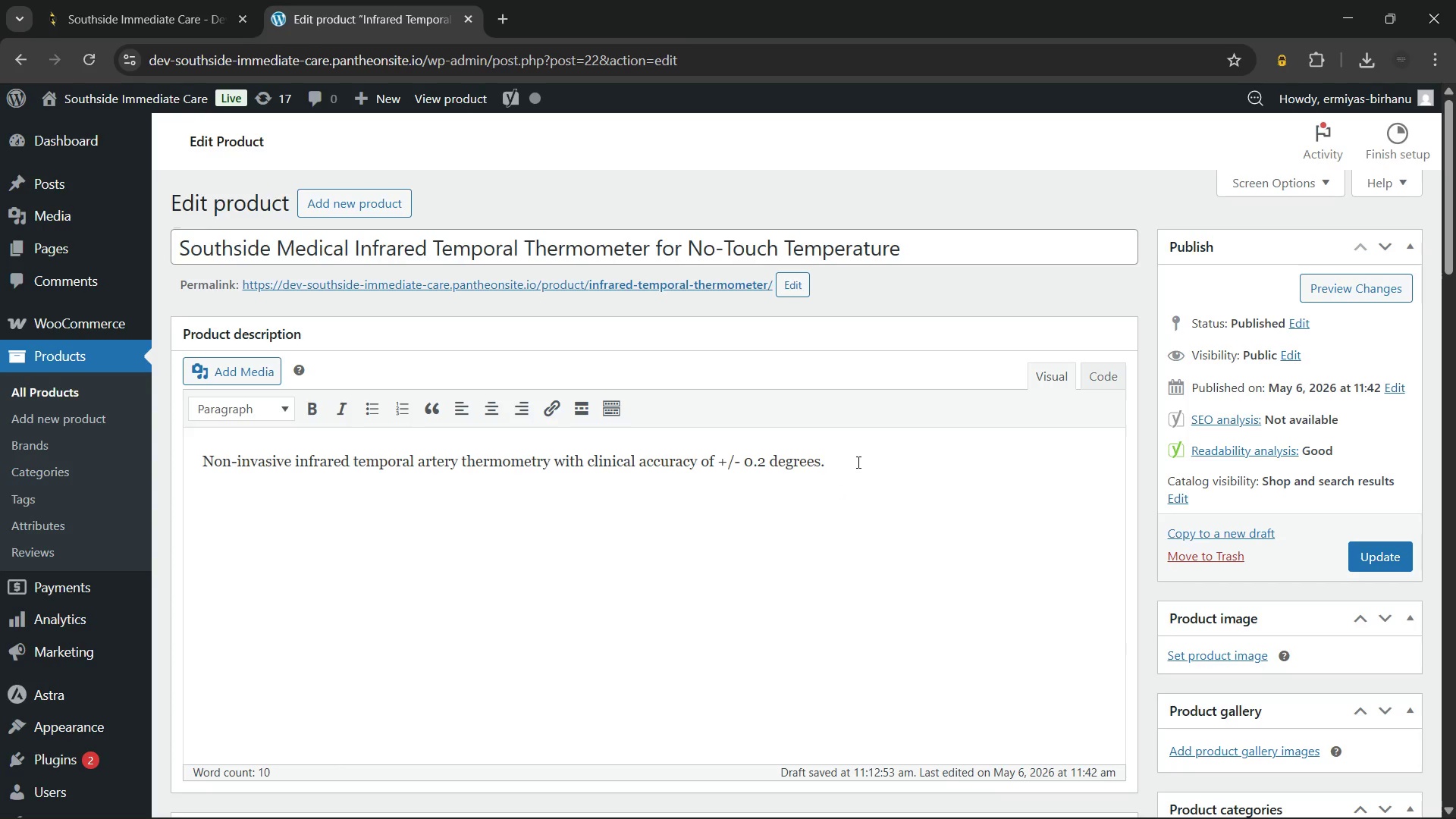 
key(Control+A)
 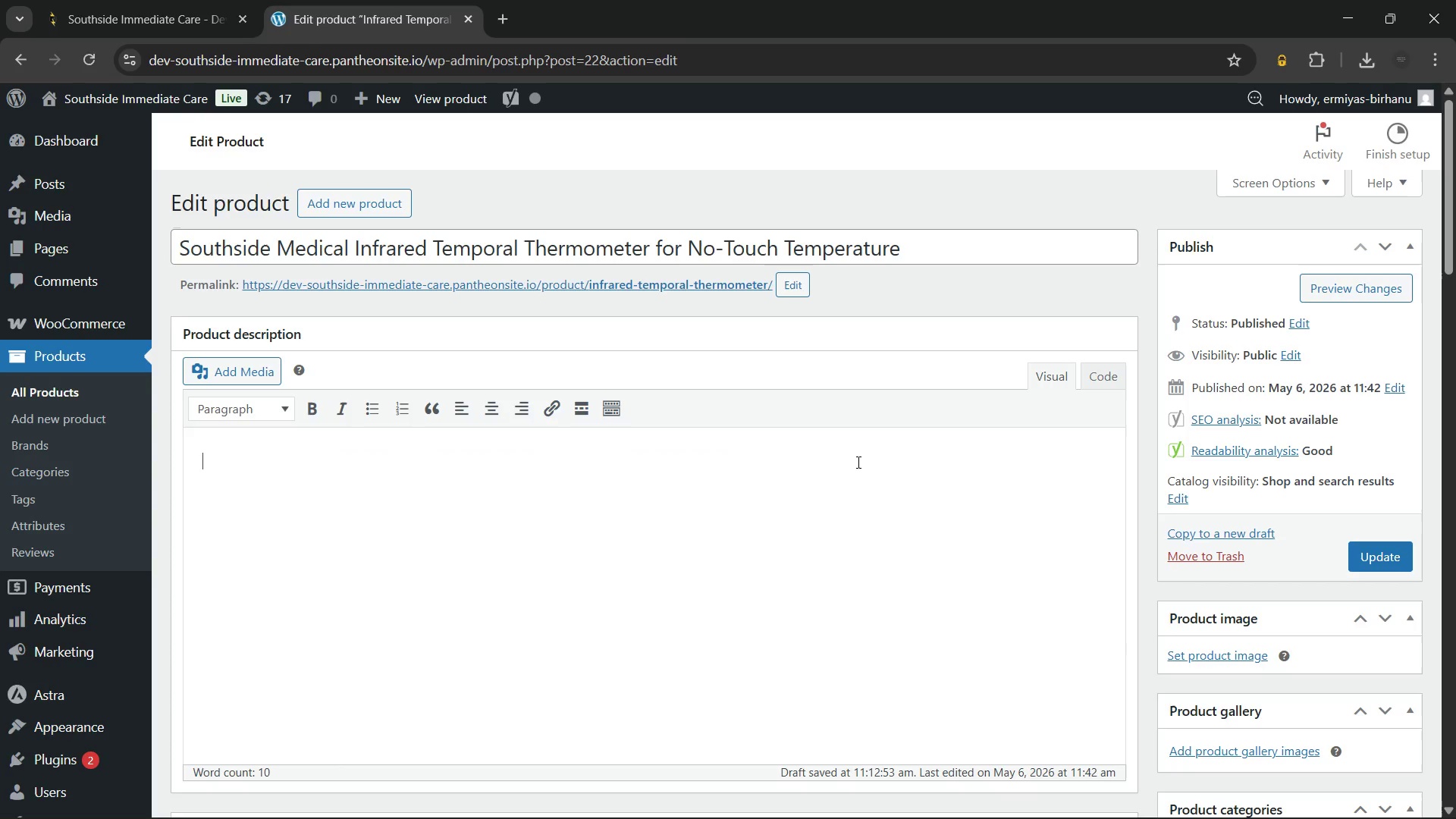 
key(Backspace)
 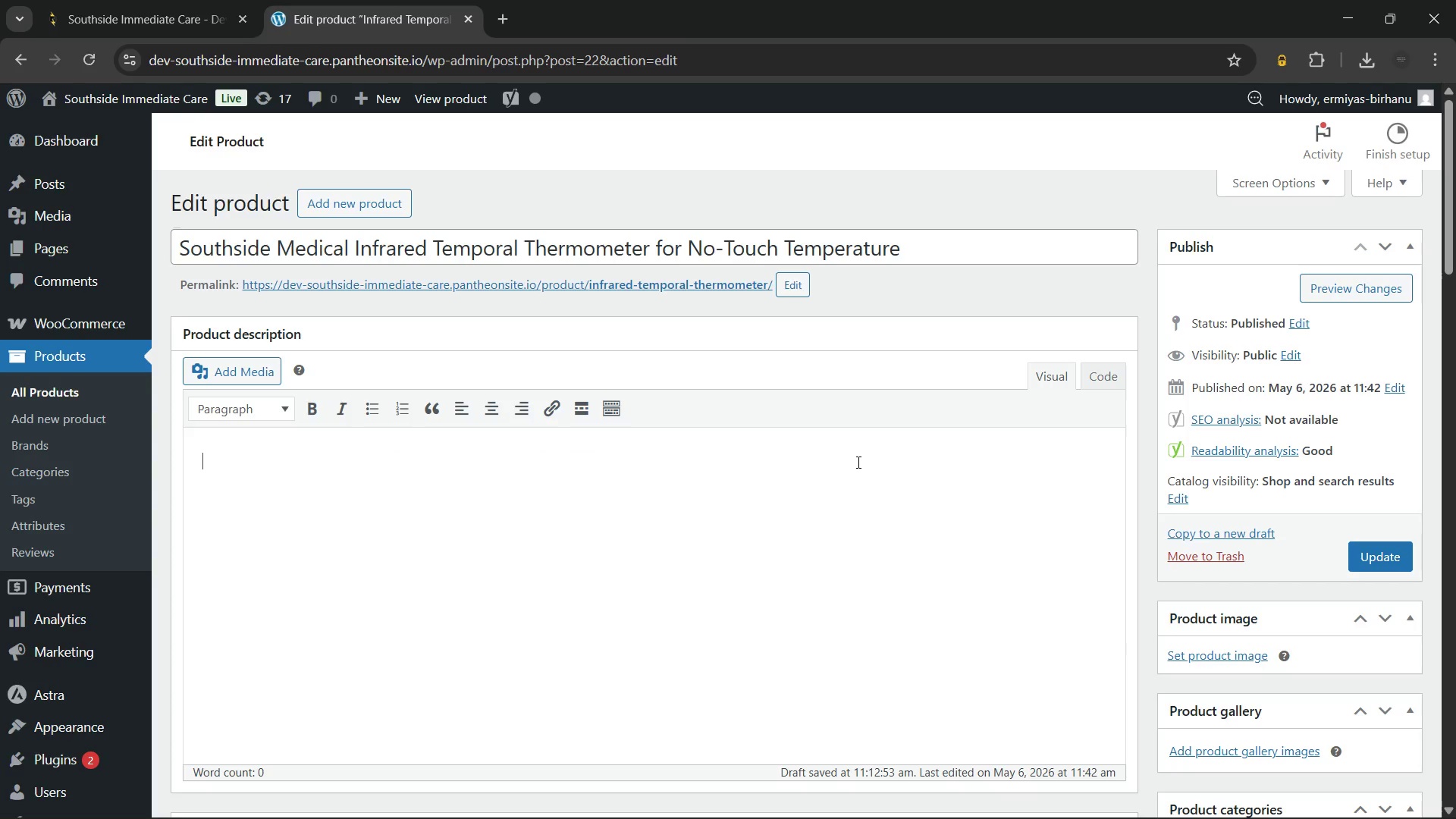 
type(An infrared temporal)
 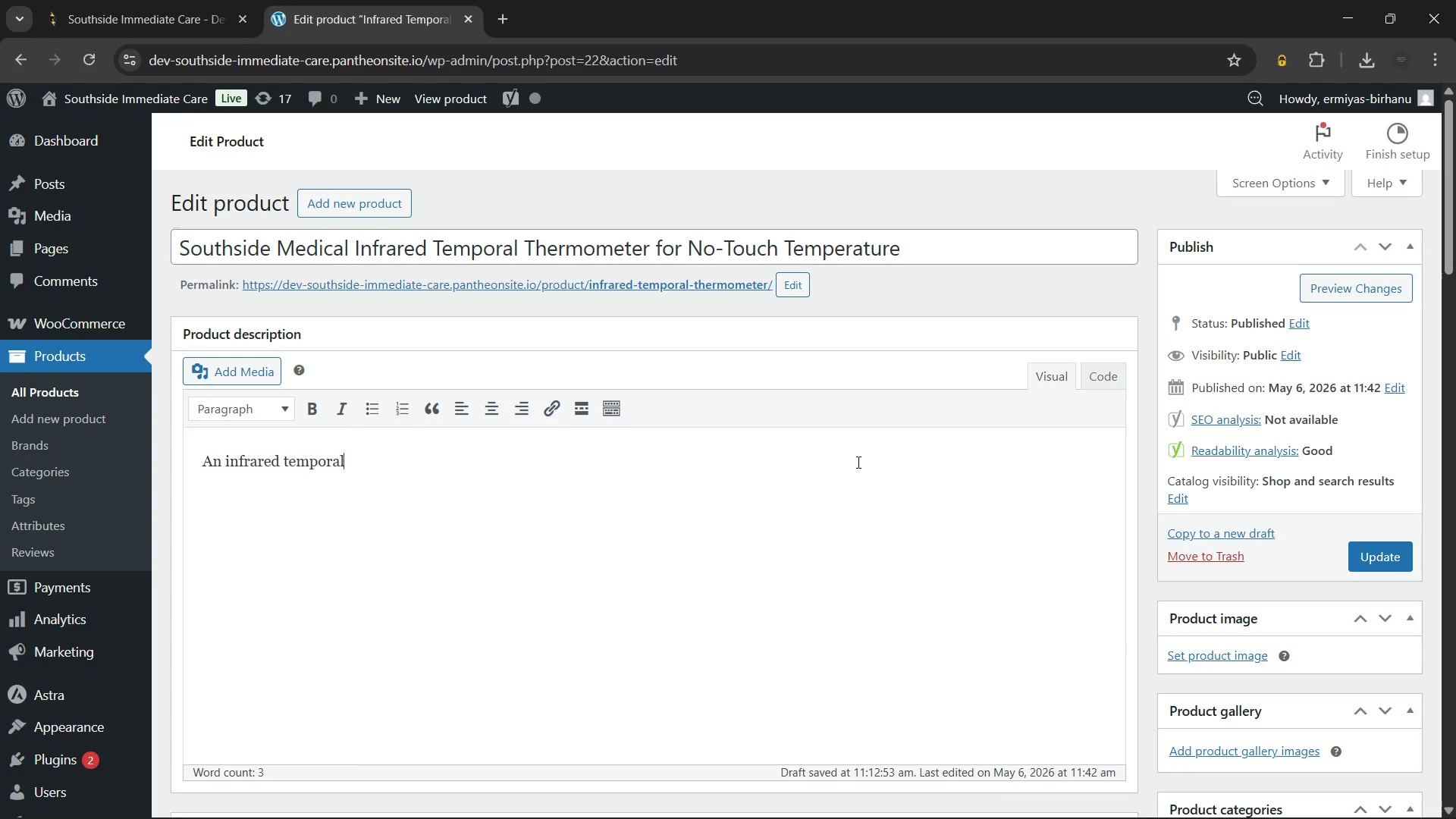 
wait(10.25)
 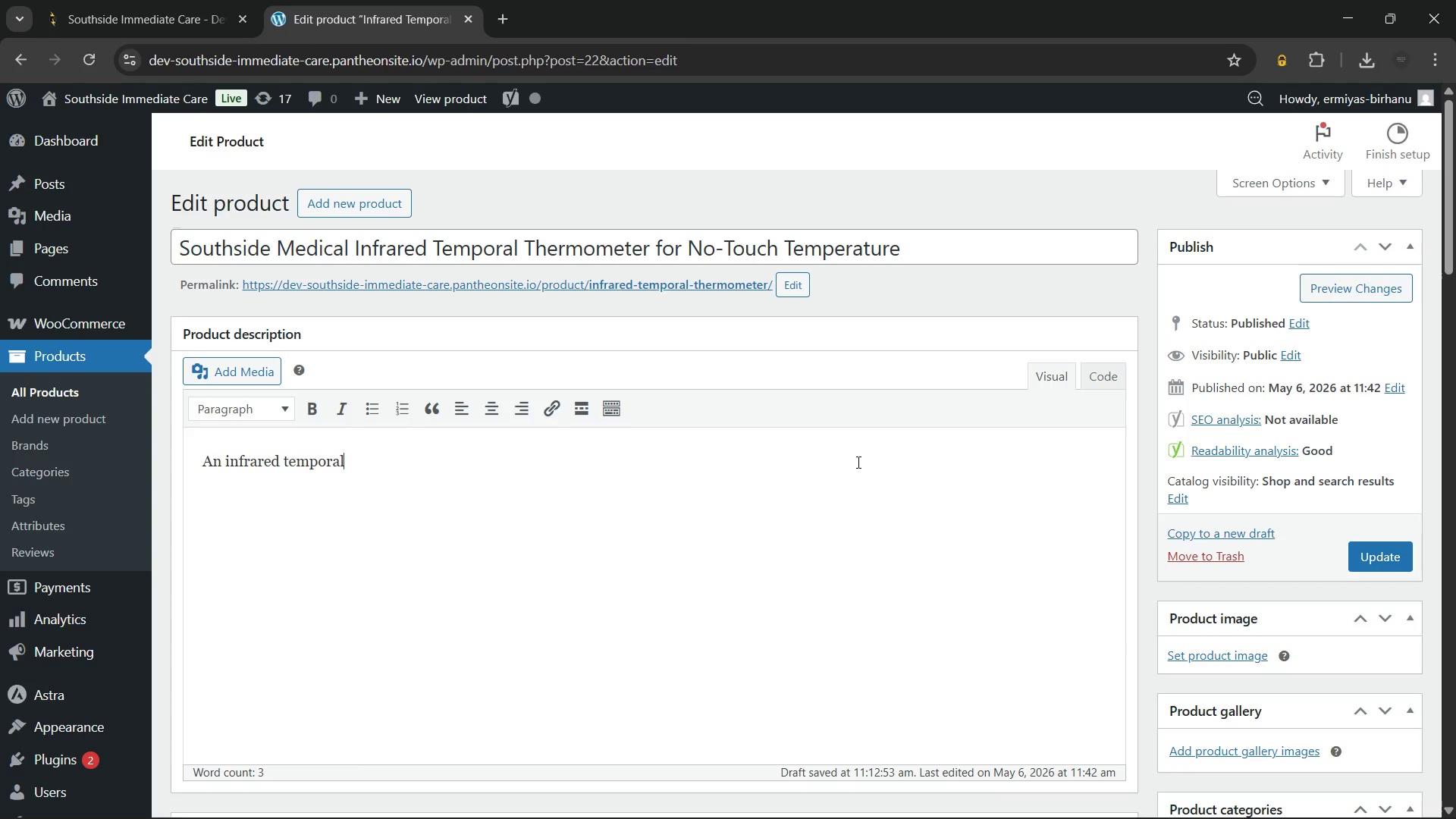 
type( thermometer provides fast and accurate temperature readings without direct skin contact. You can scan across the forehead in seconds for a quick)
 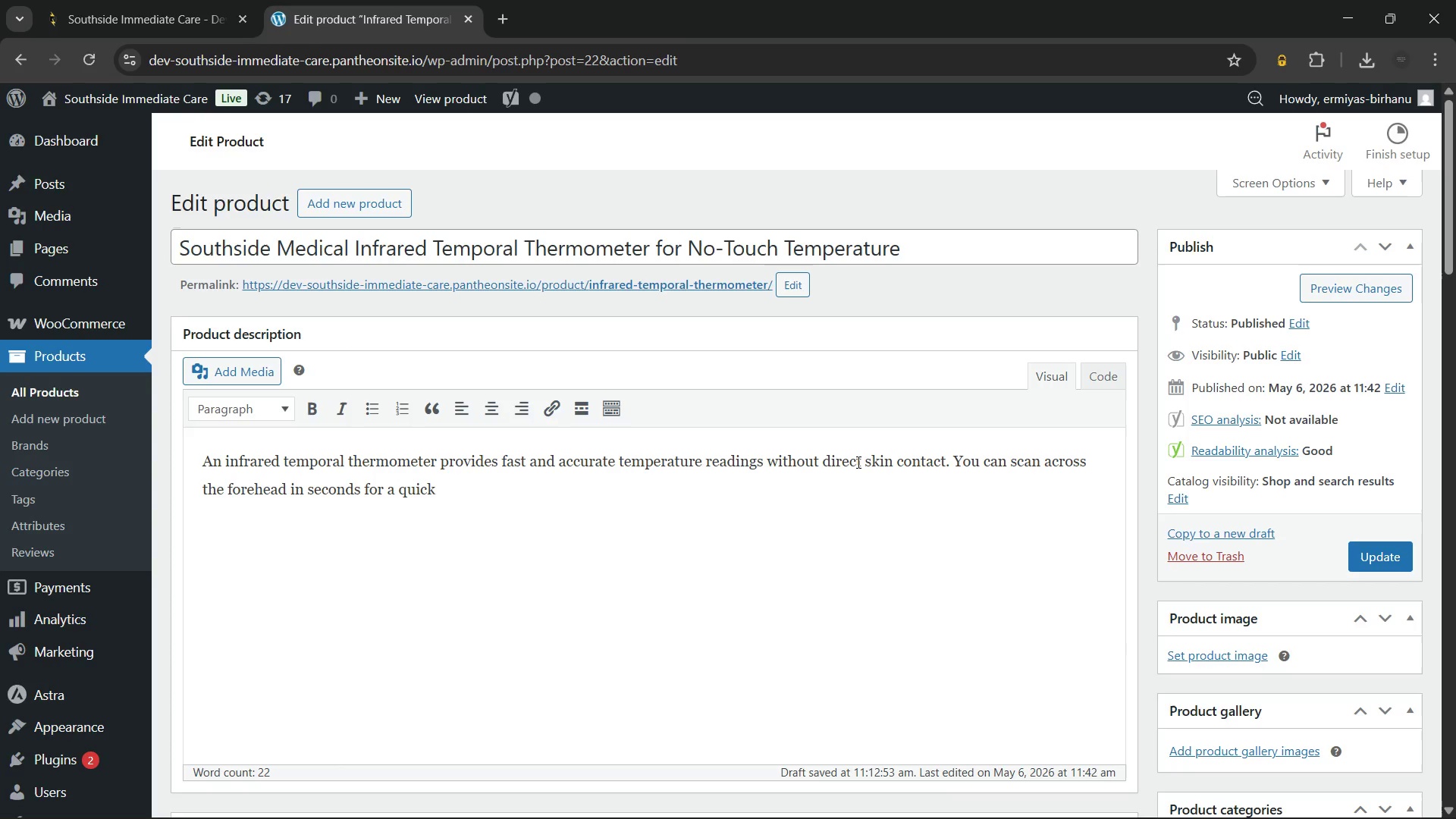 
wait(5.12)
 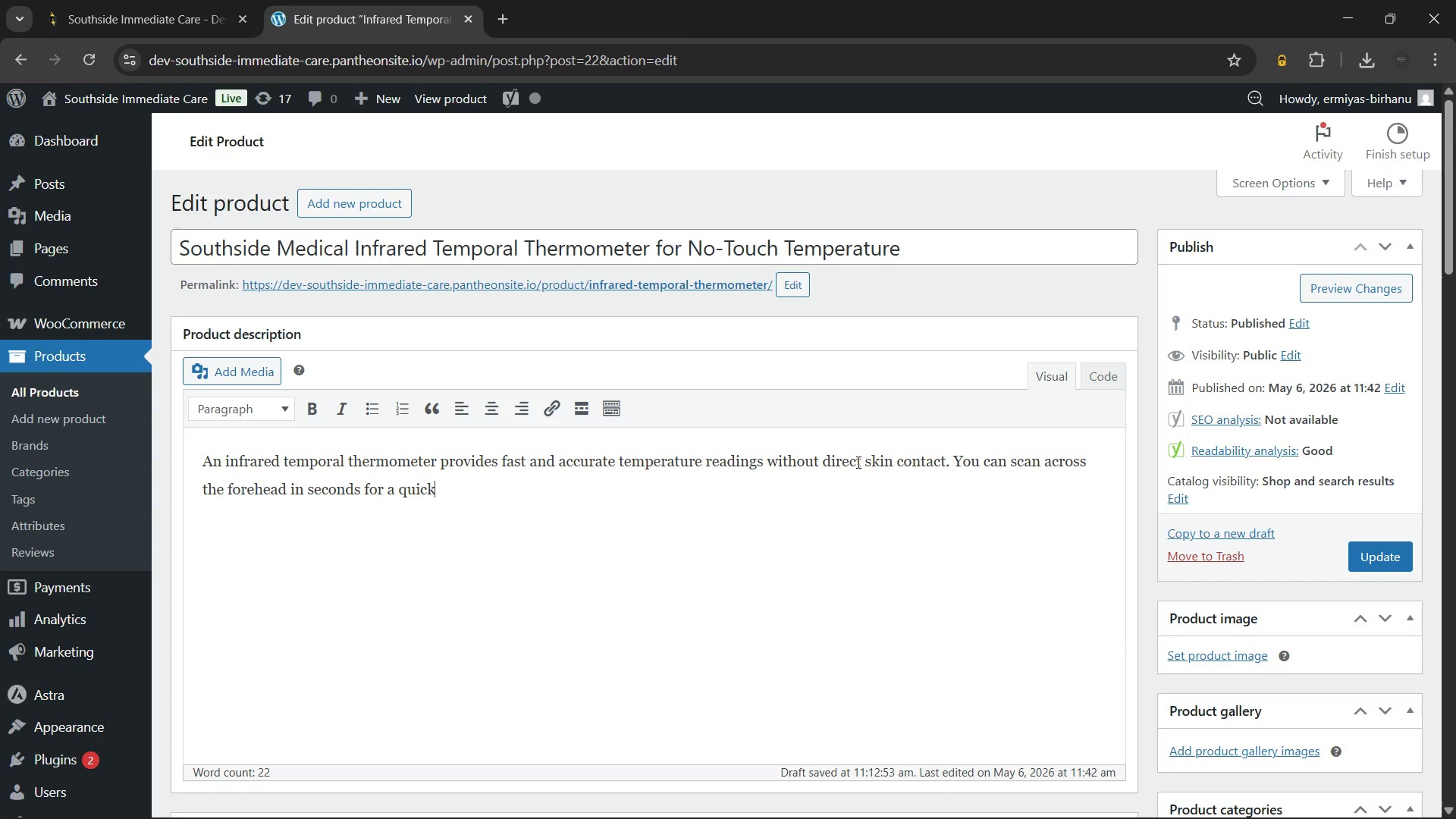 
type( and comfortable experience. Therefore,)
 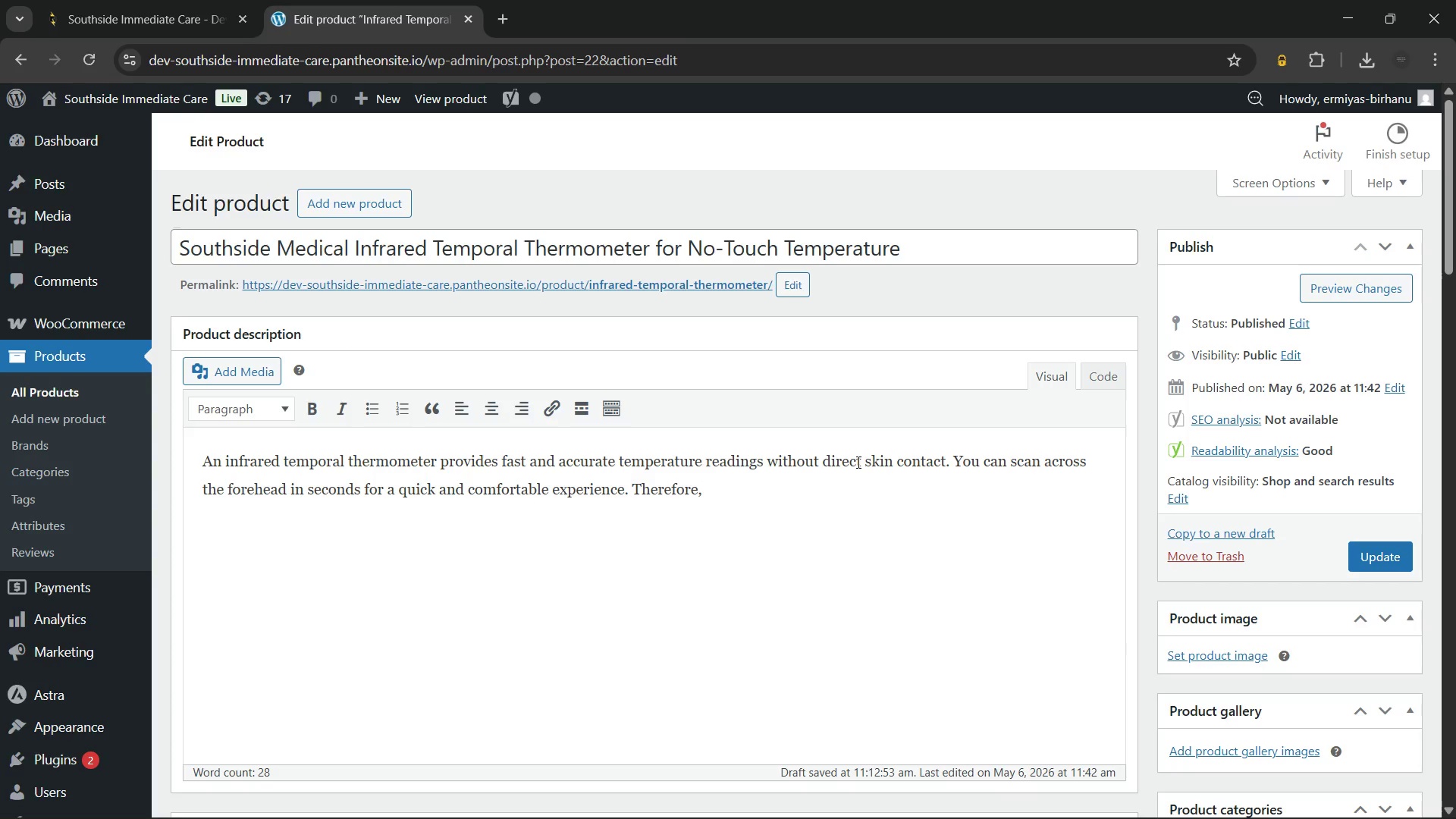 
wait(46.17)
 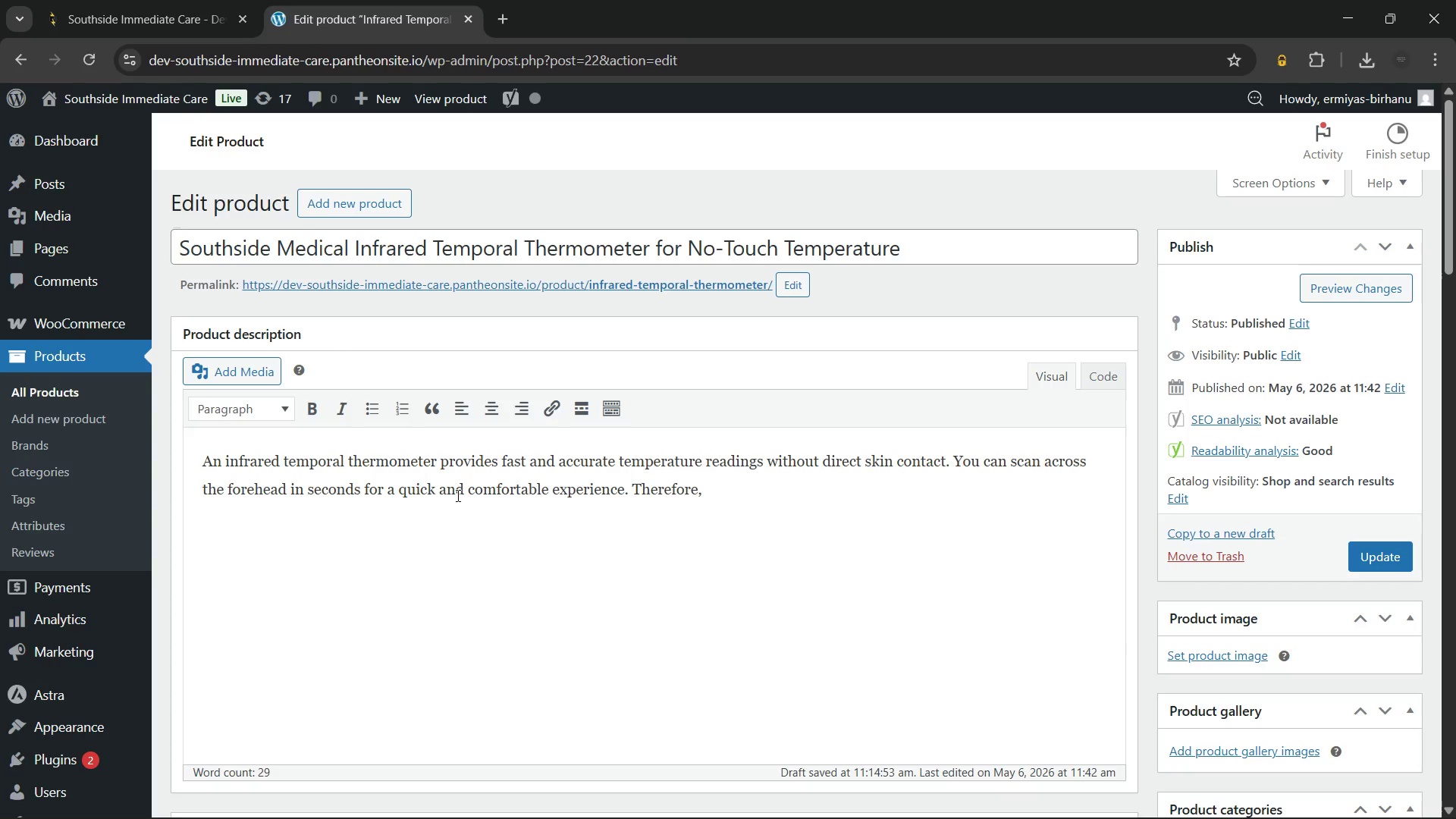 
type( it works especially well for children, older adults, and nighttime checks. Additionally, the no-touch design helps reduce)
 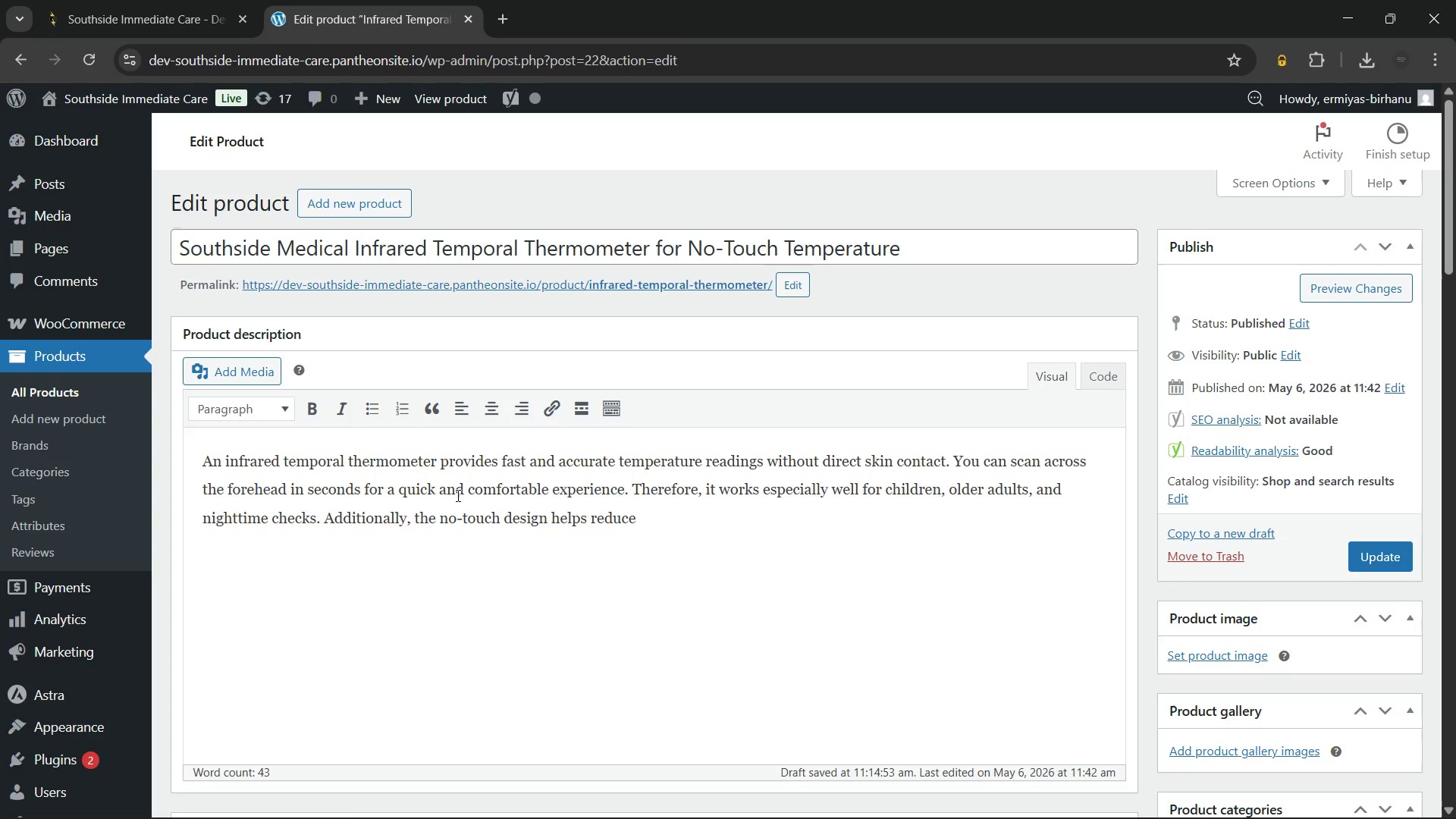 
type( the spread of germs between users. The backlit digital dispal)
key(Backspace)
key(Backspace)
type(lay also makes readings easy to see in low light conditions.)
 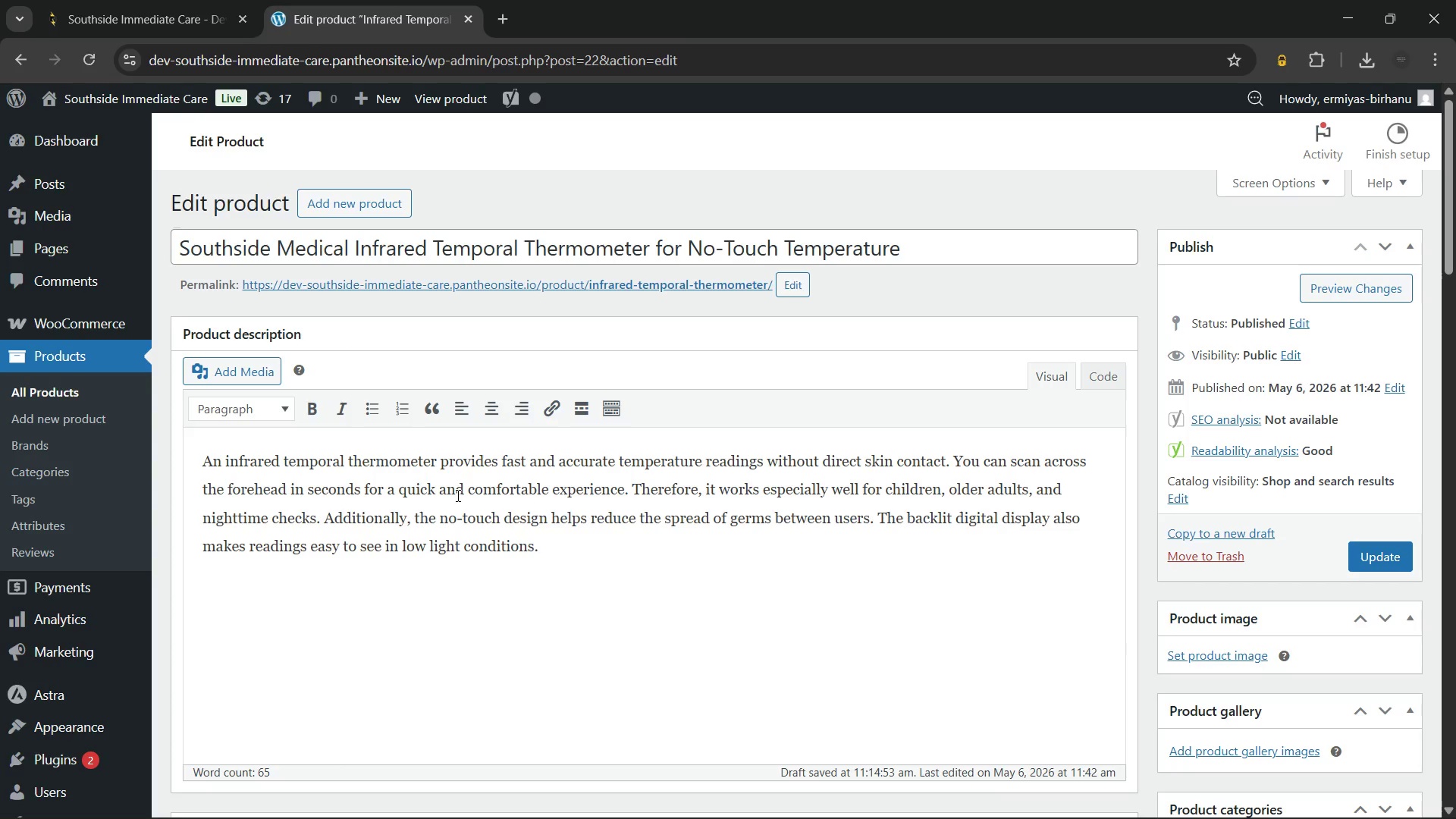 
wait(15.25)
 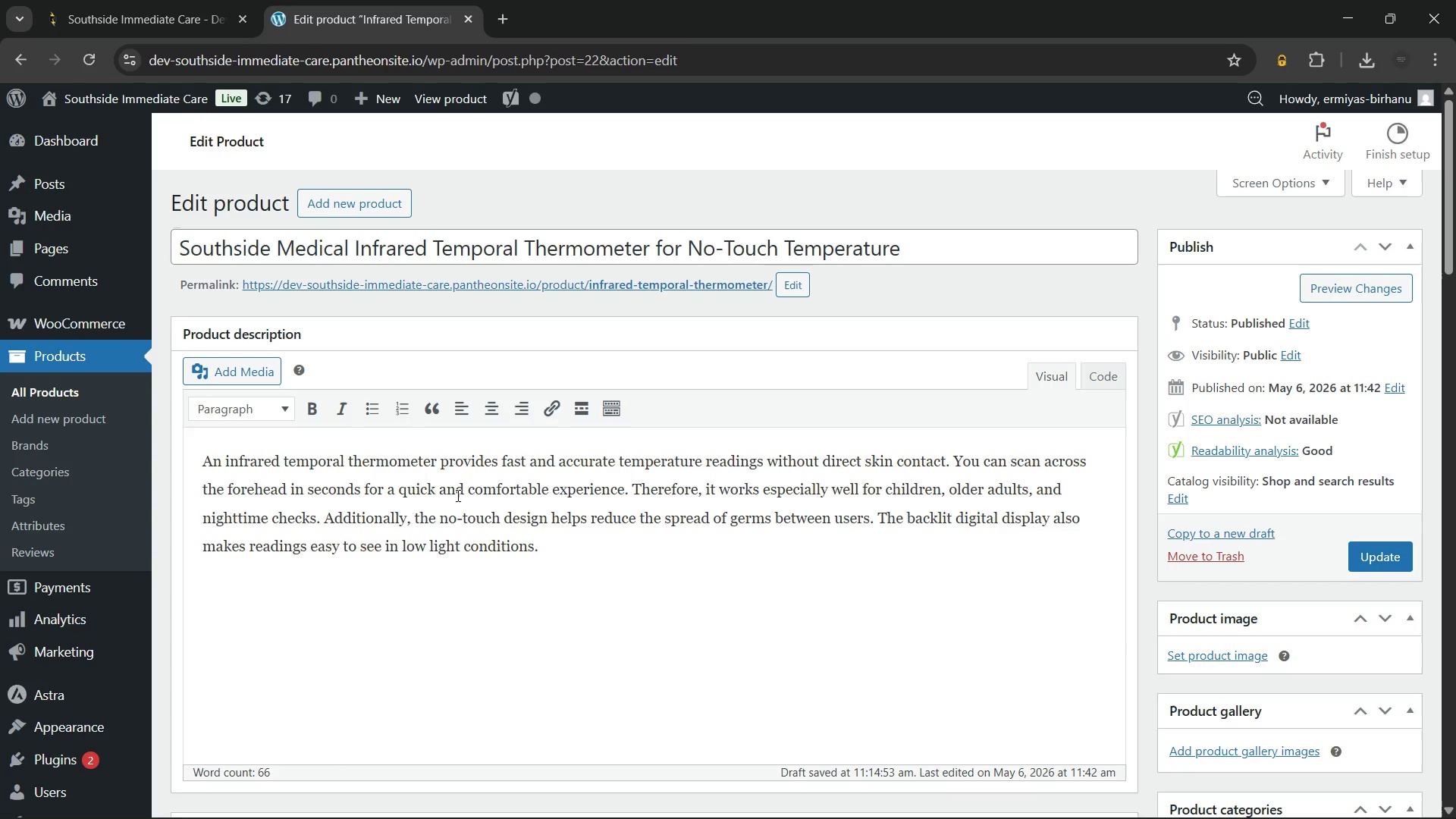 
left_click([323, 516])
 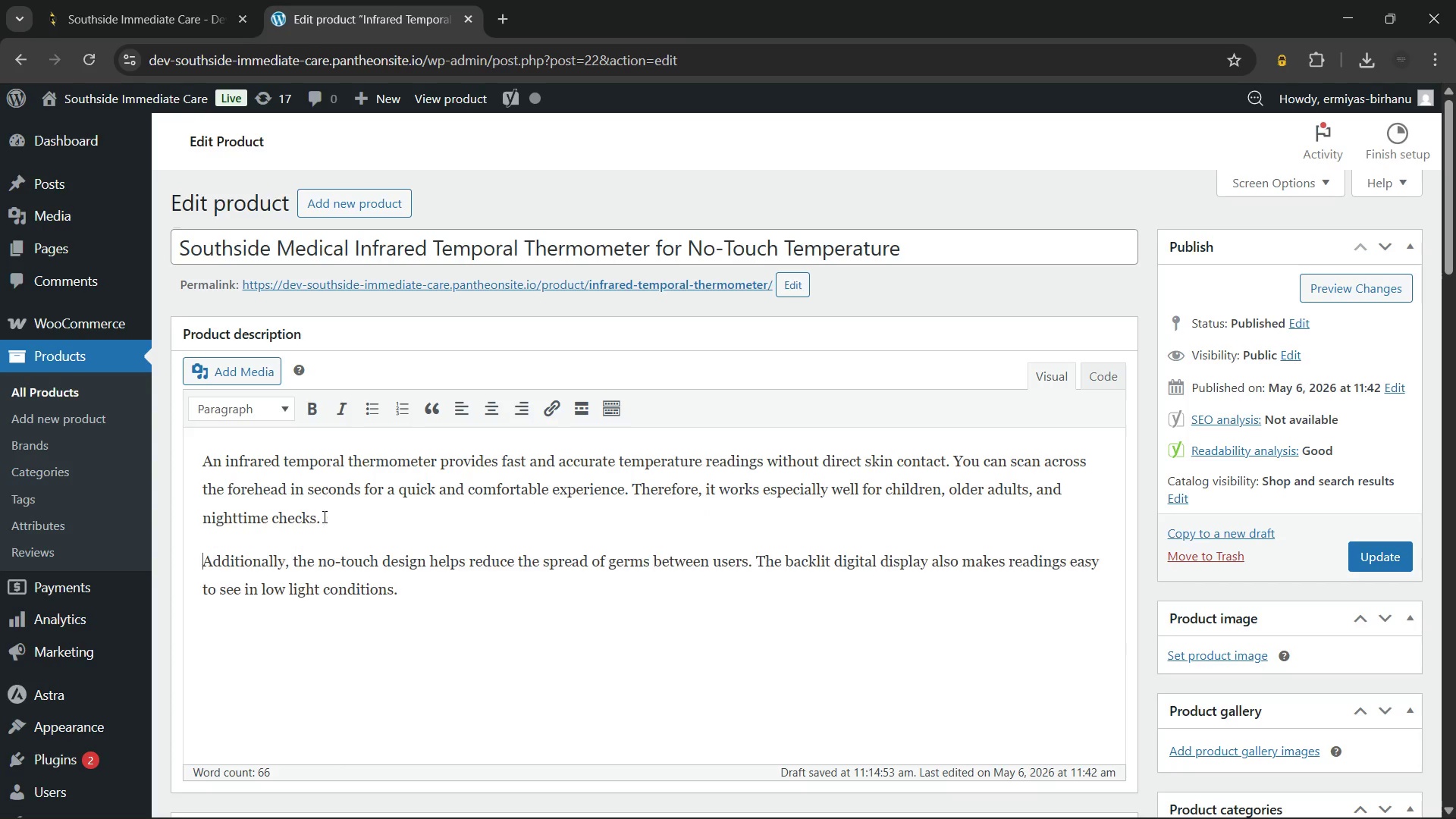 
key(Enter)
 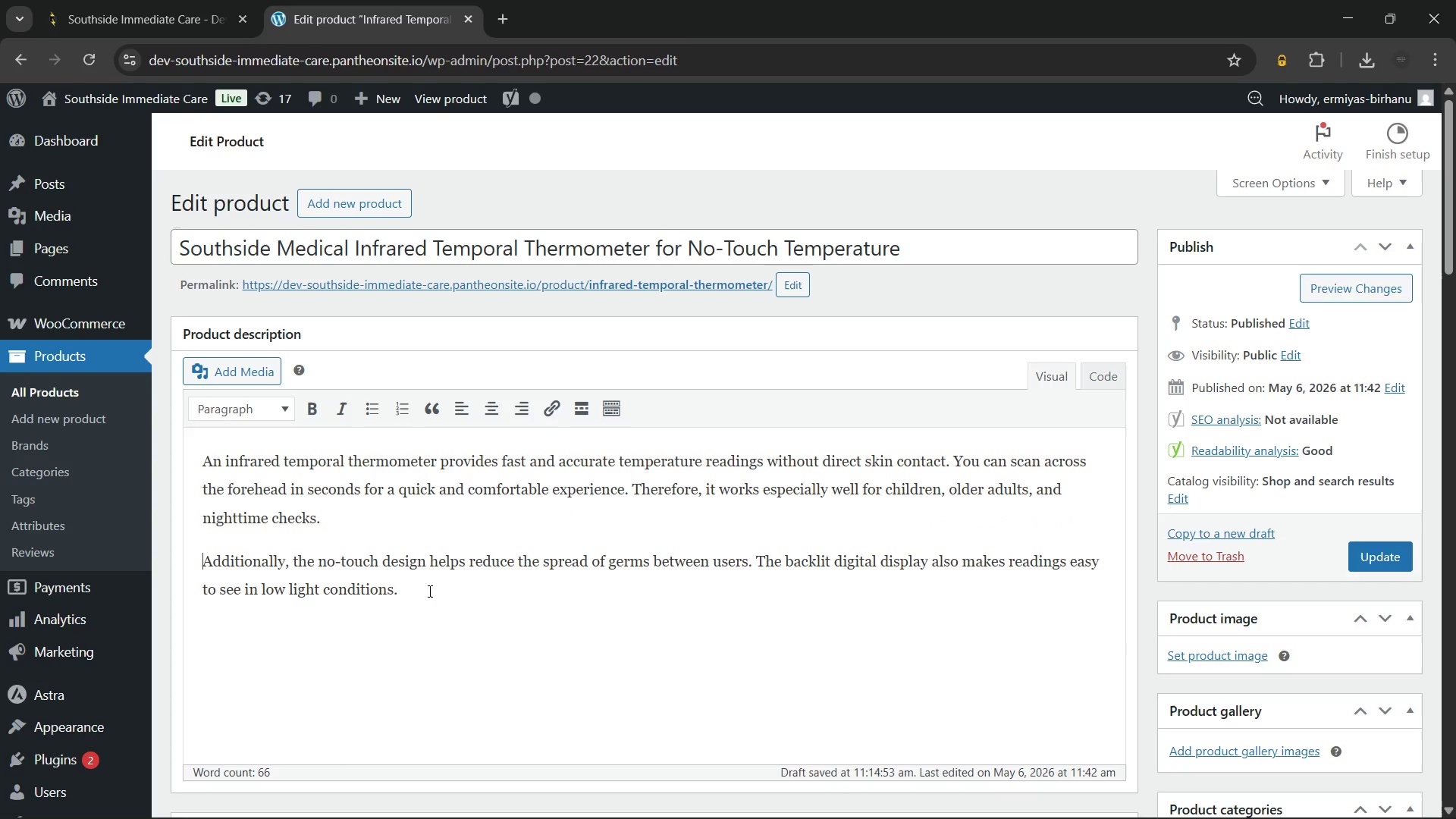 
left_click([430, 591])
 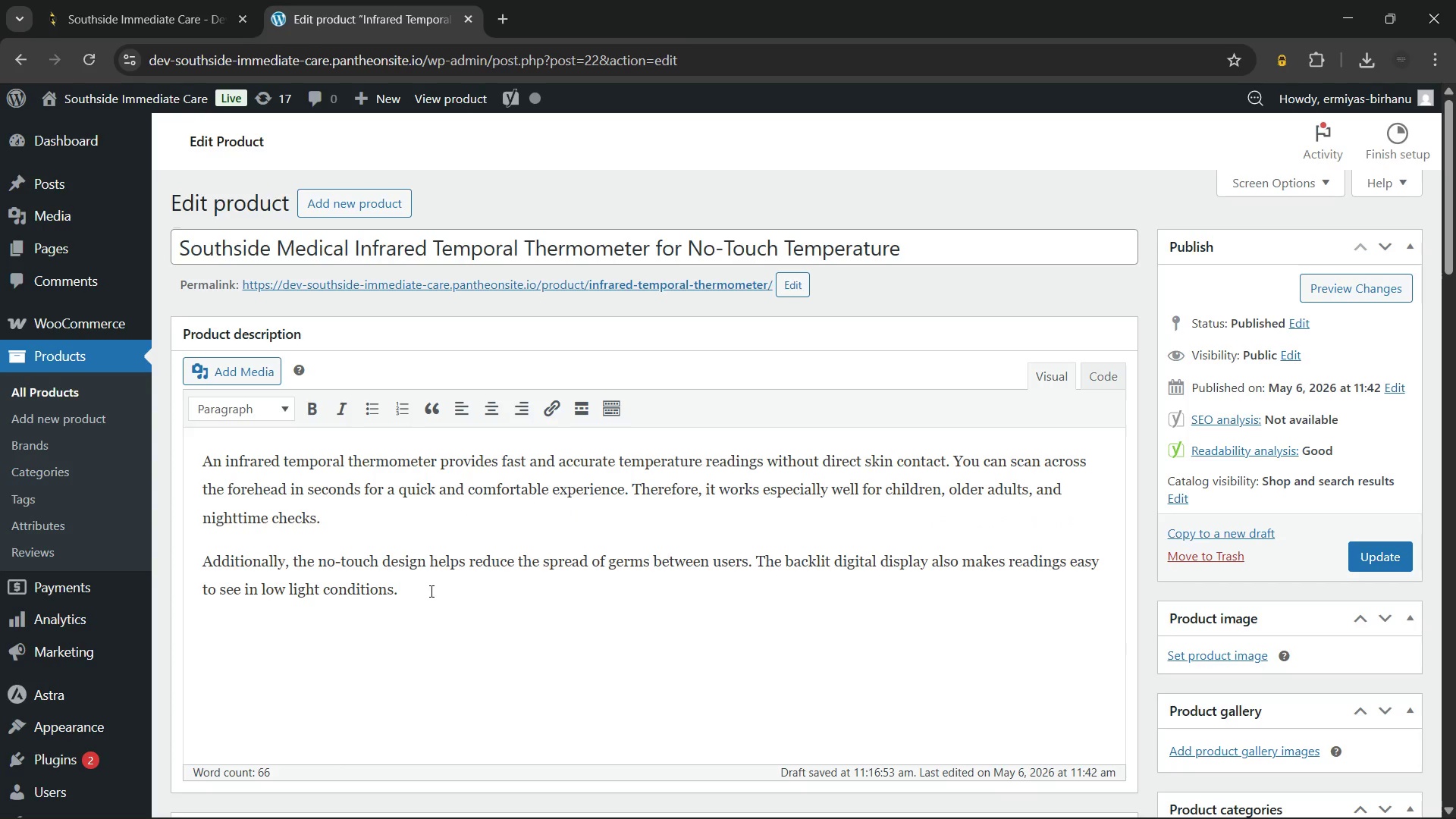 
type( For example, parents can check temperatures without waking a sleeping child. )
 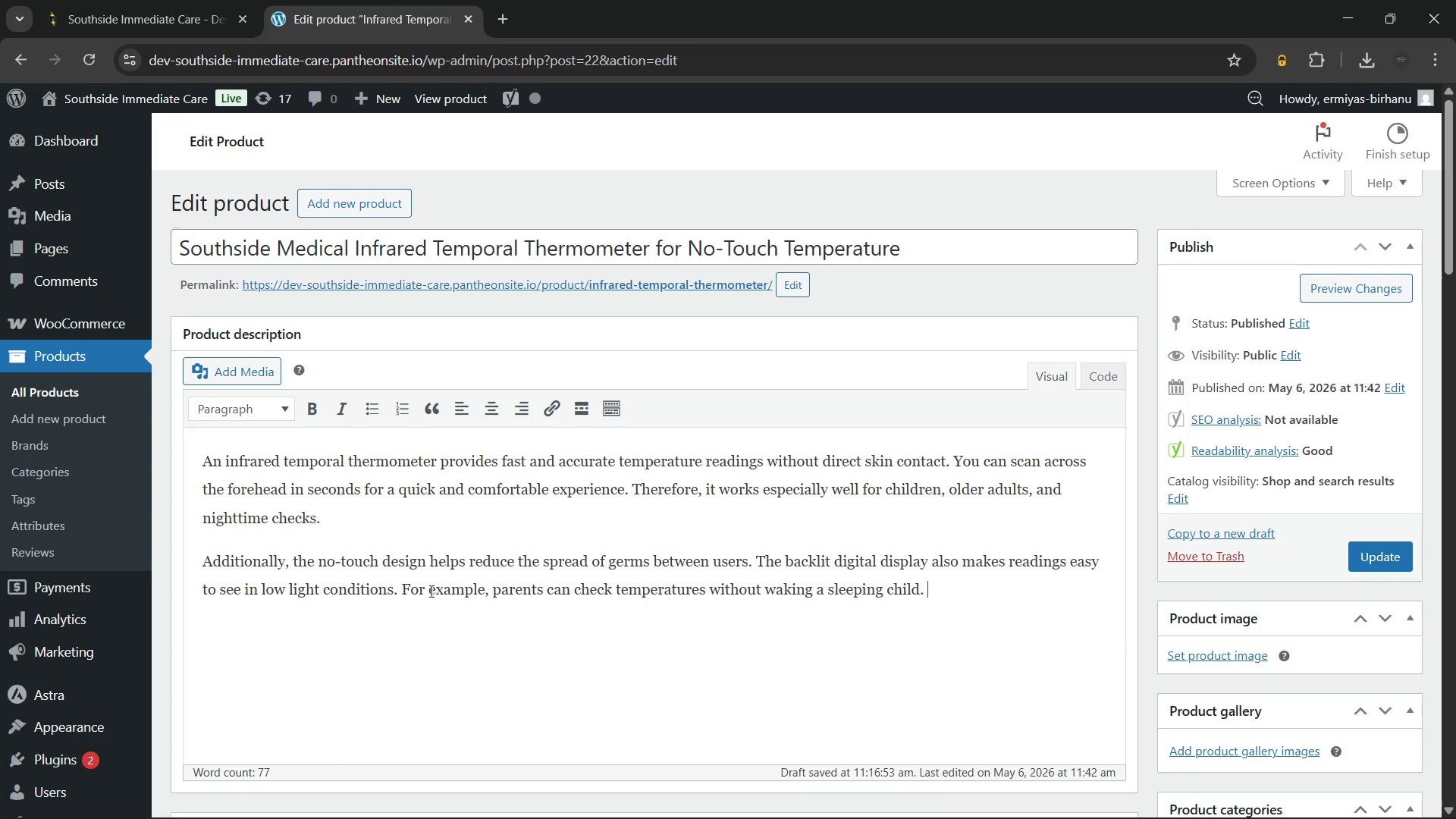 
type(The built-in memory stores previous readings for)
 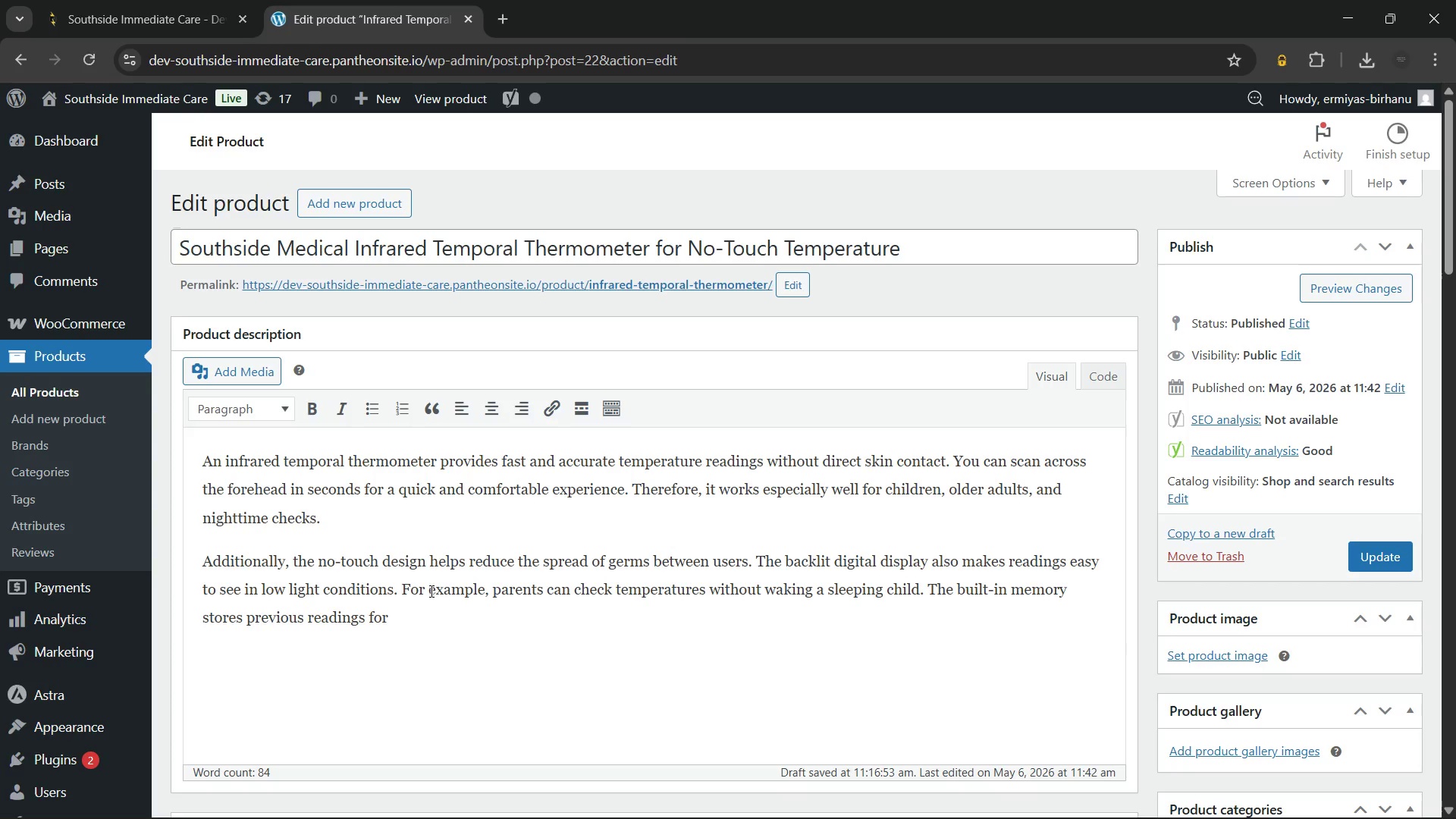 
type( convenient tracking at home. Its lightweight design fits comfortably in your hand and stores easily in a drawer or r)
key(Backspace)
type(travel bag. )
 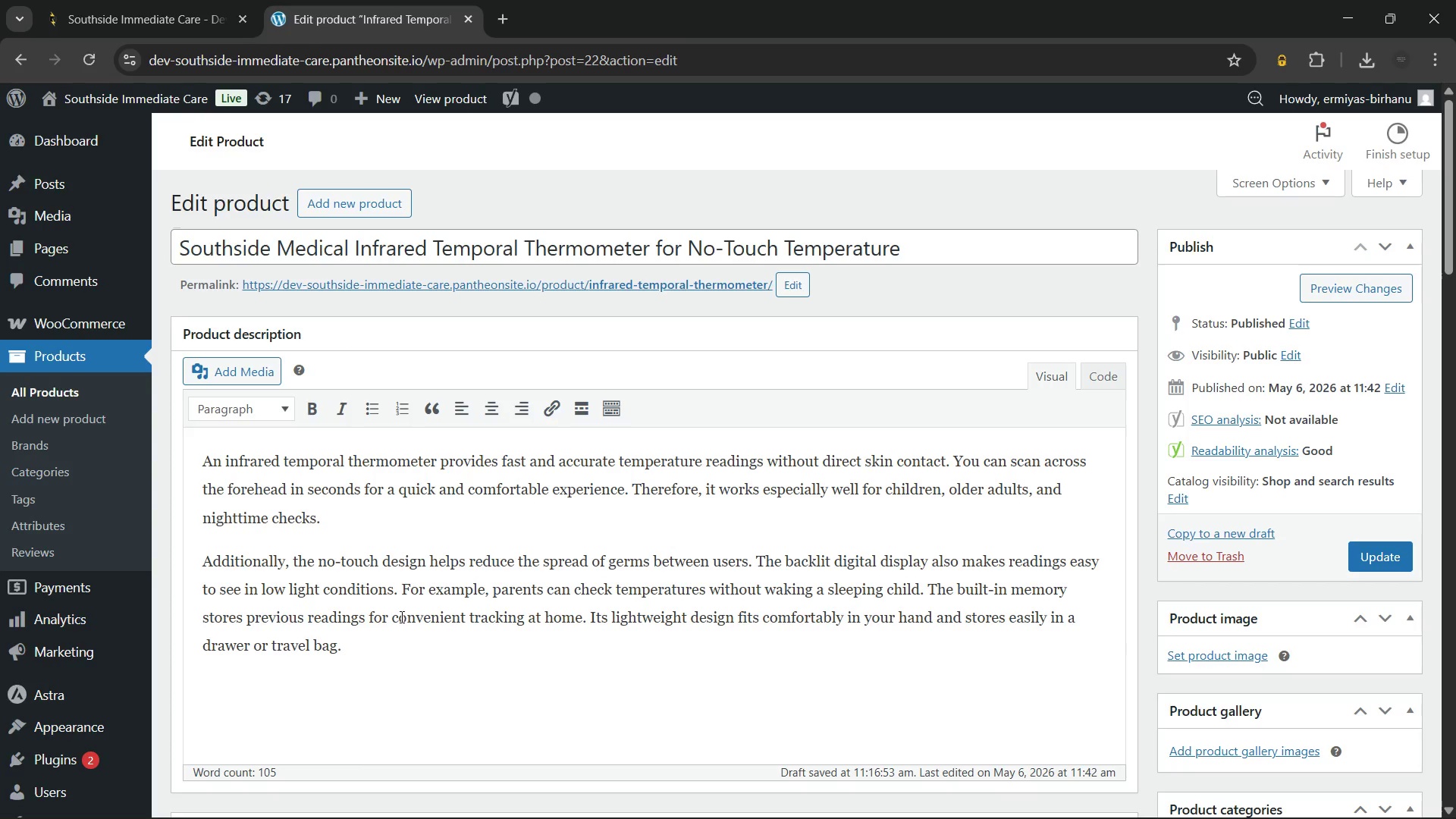 
key(Enter)
 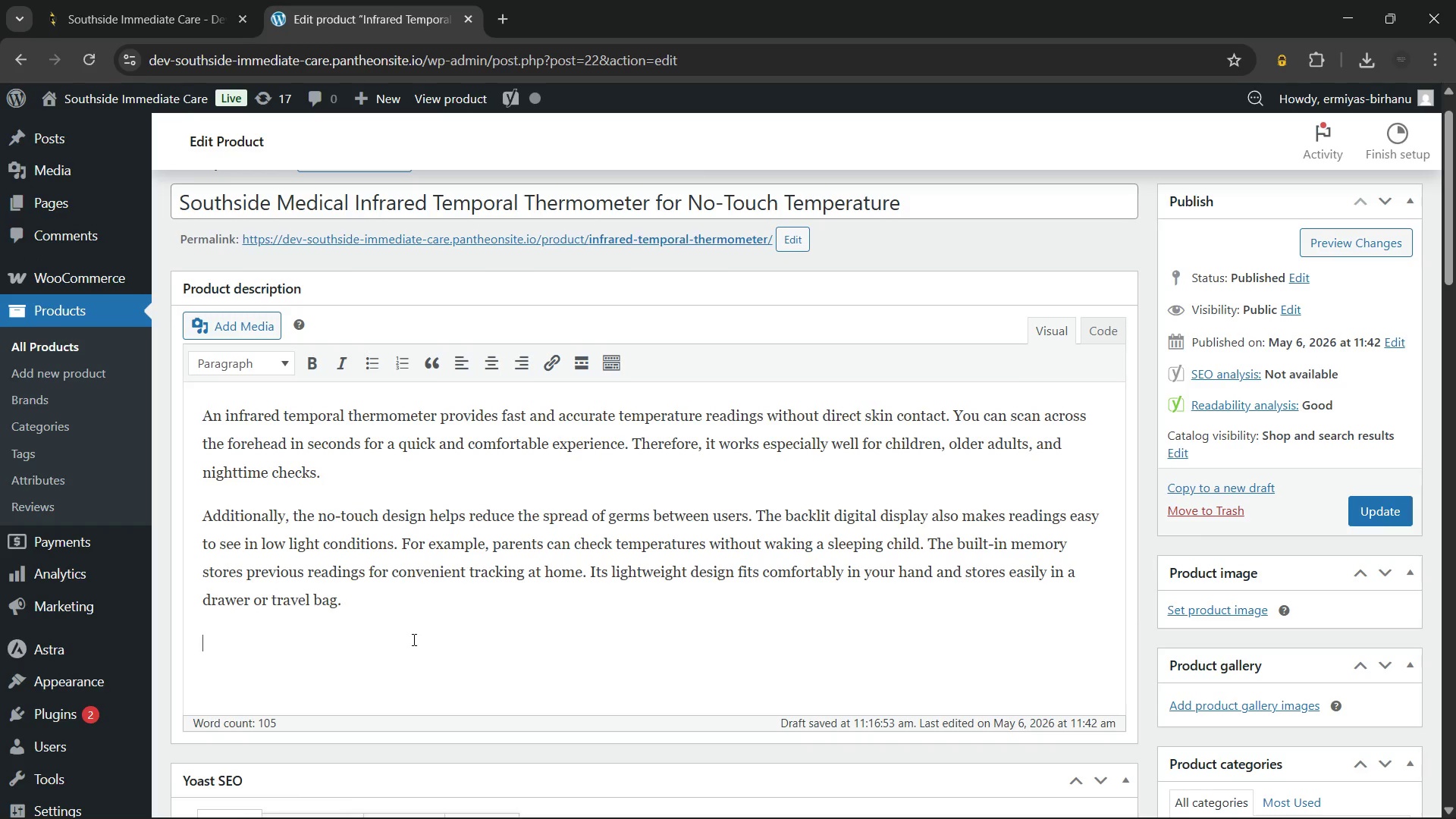 
wait(8.48)
 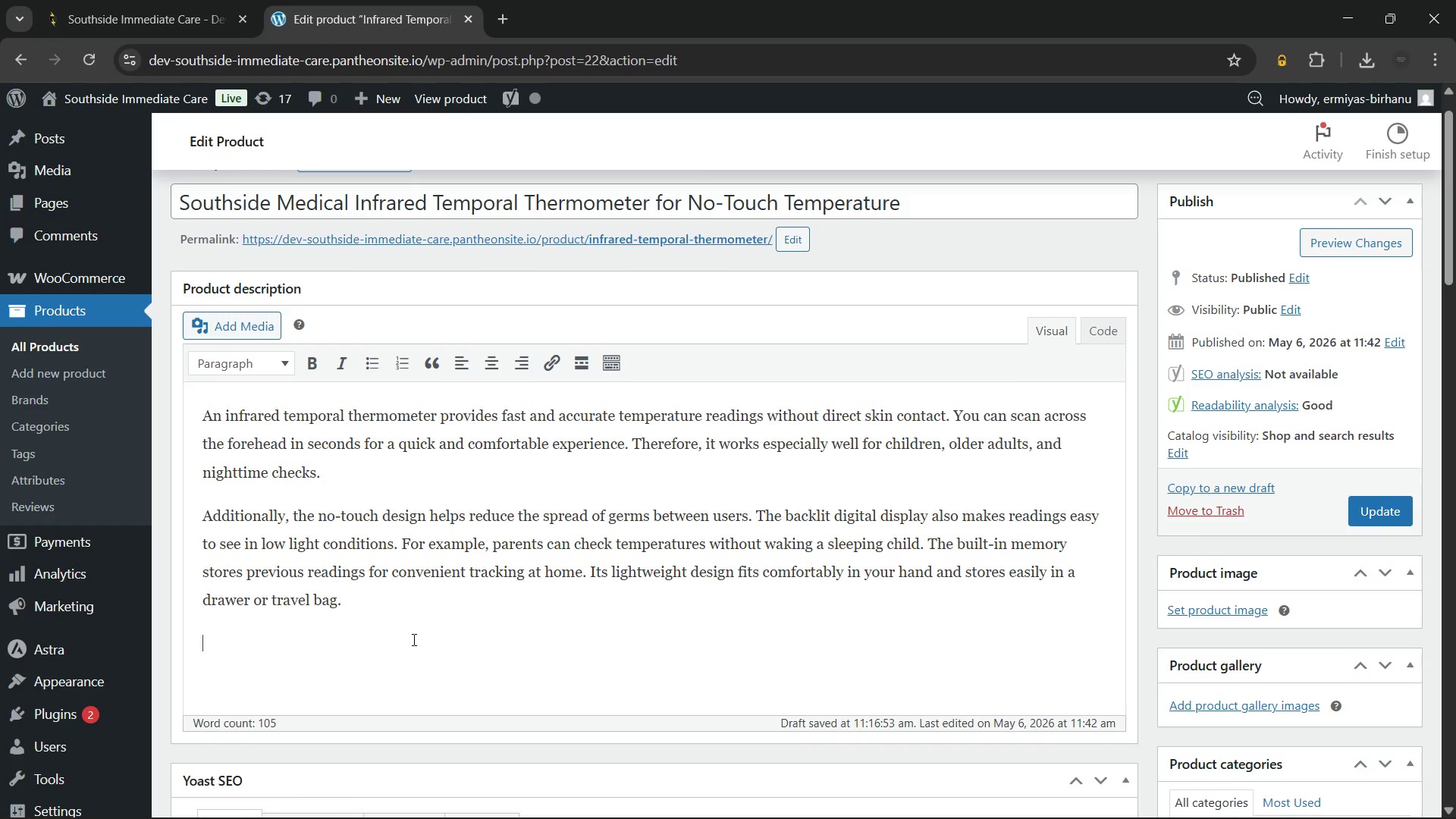 
type(Ke)
key(Backspace)
key(Backspace)
 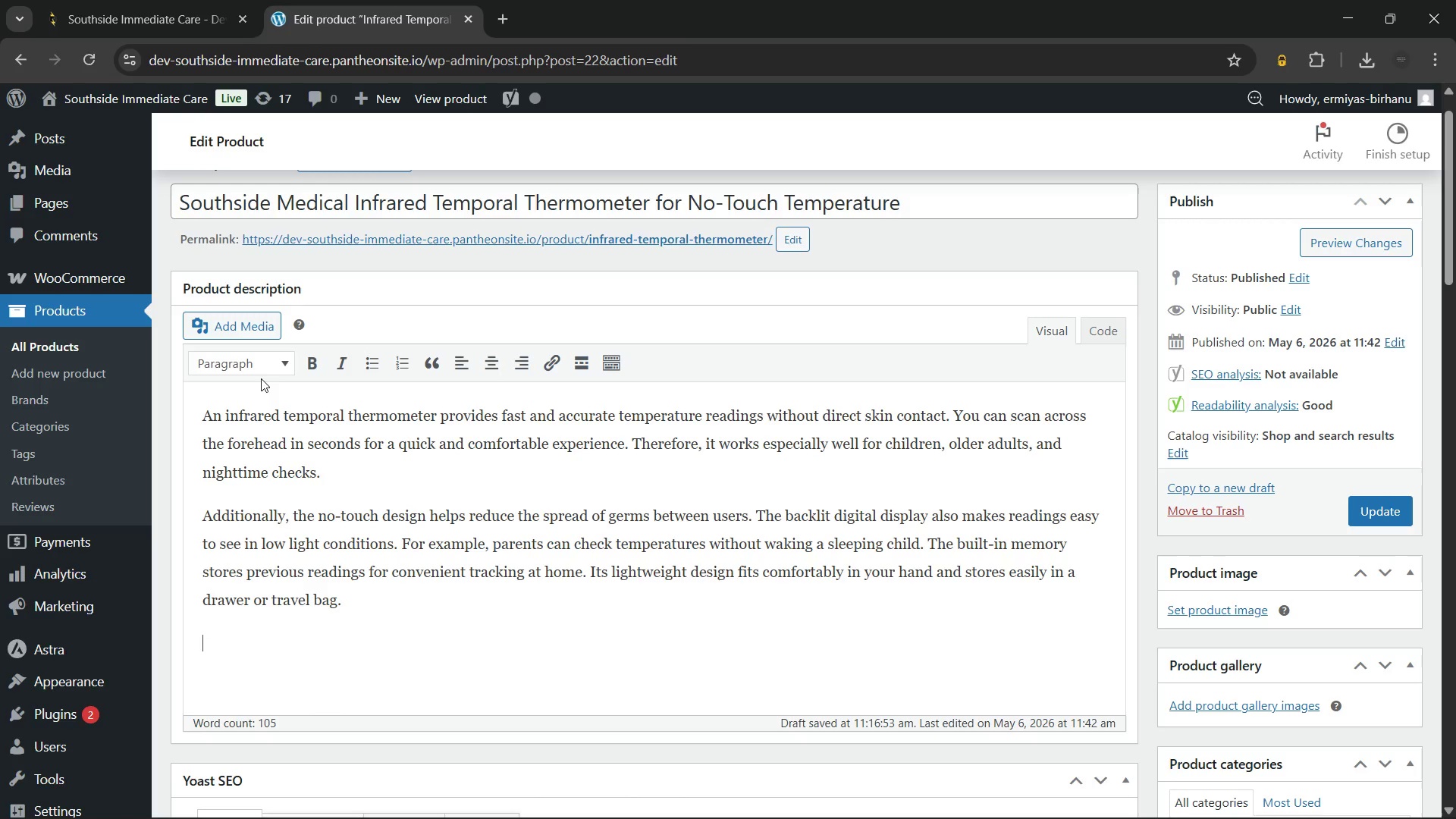 
left_click([262, 370])
 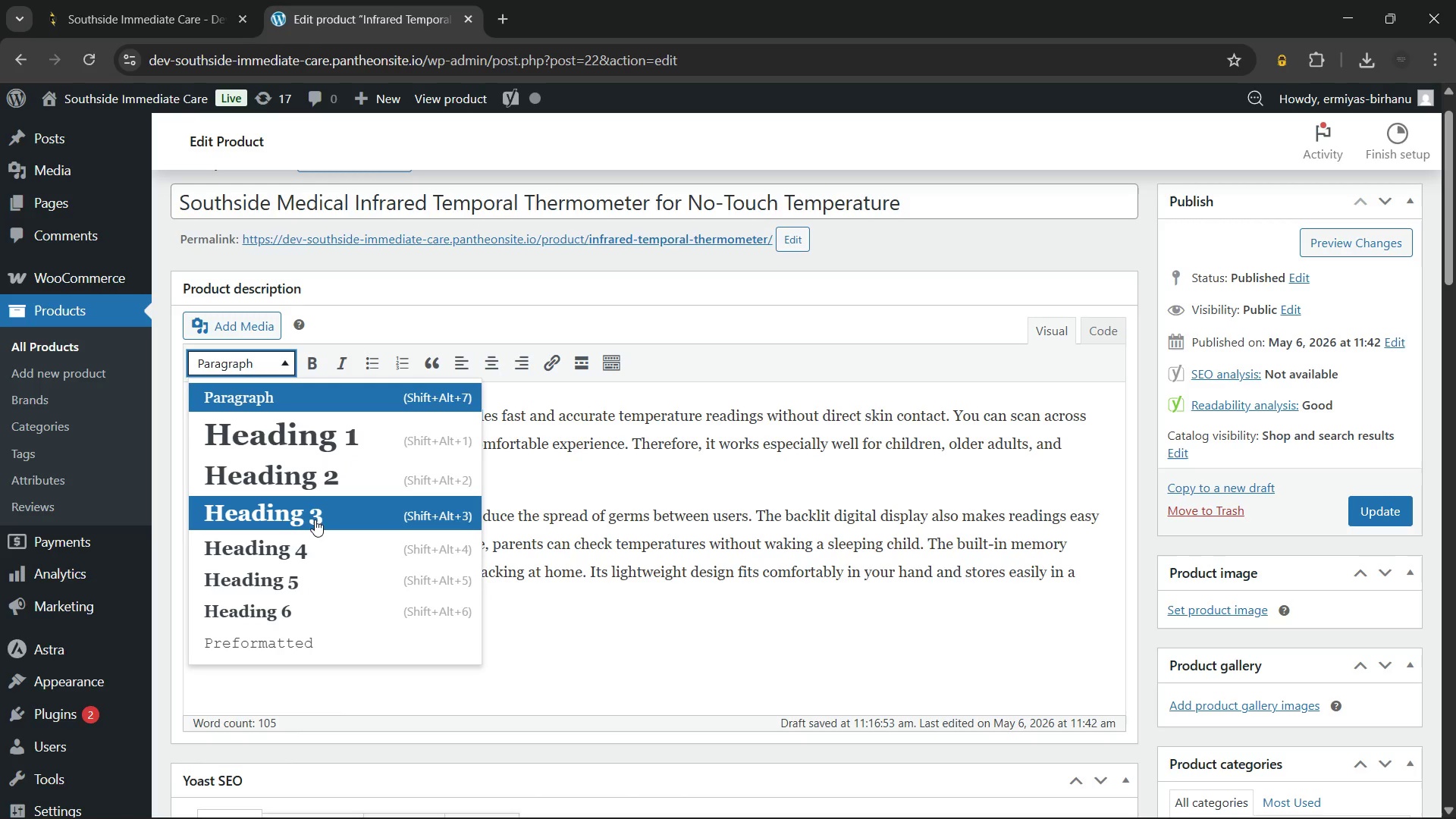 
left_click([316, 522])
 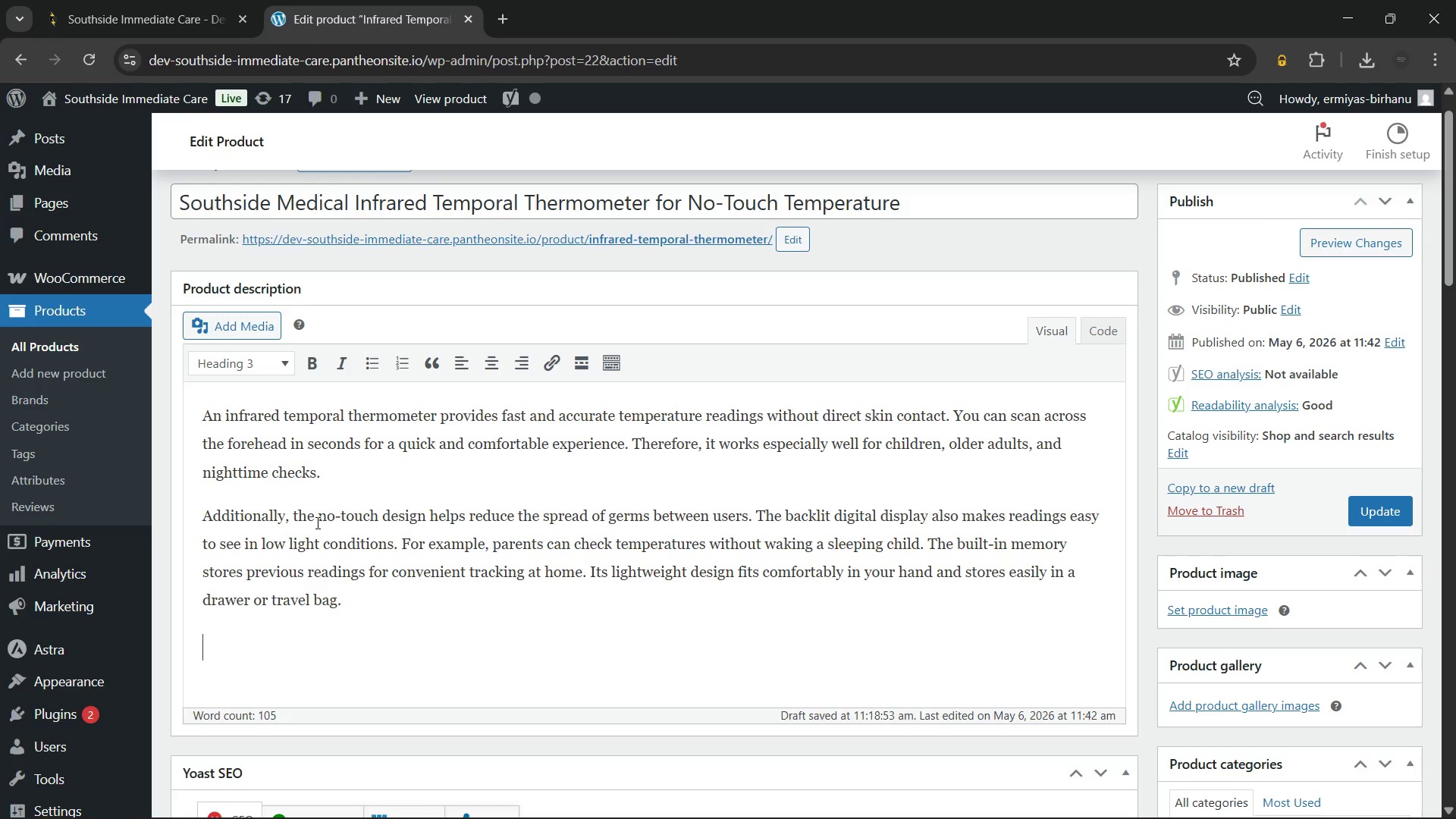 
wait(12.81)
 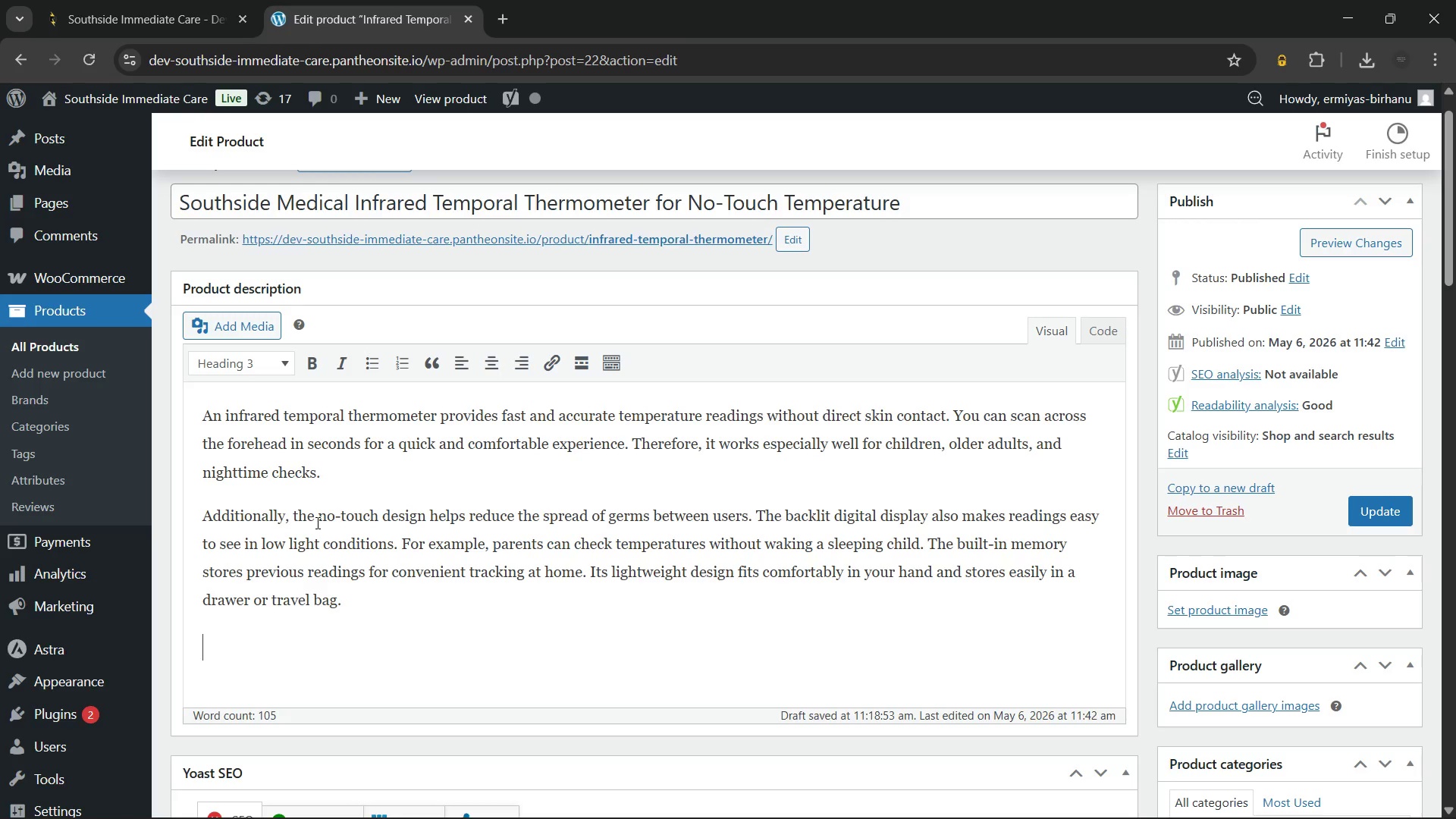 
type(Key Benefits of Infrared Temporal Thermometer)
 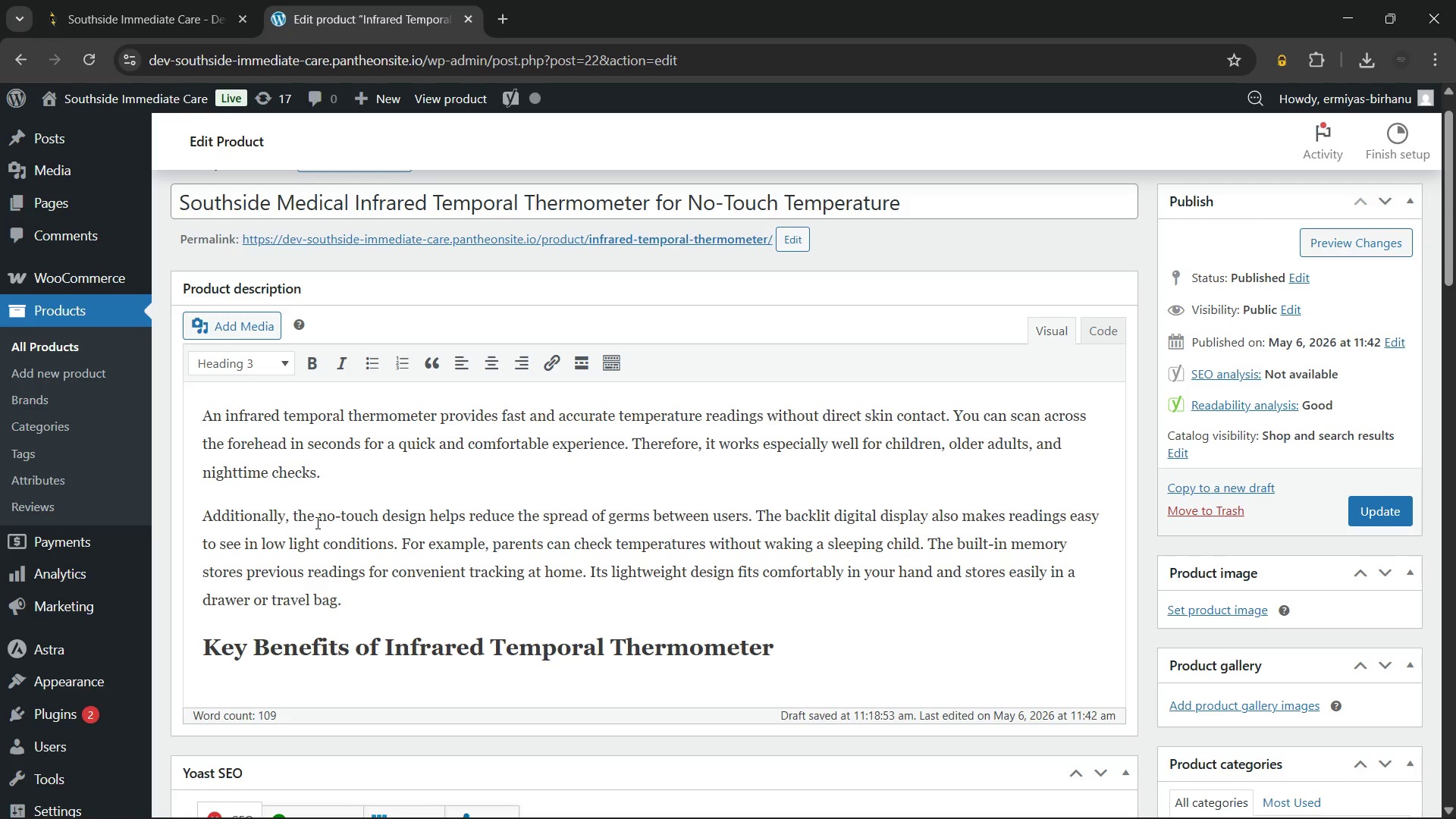 
key(Enter)
 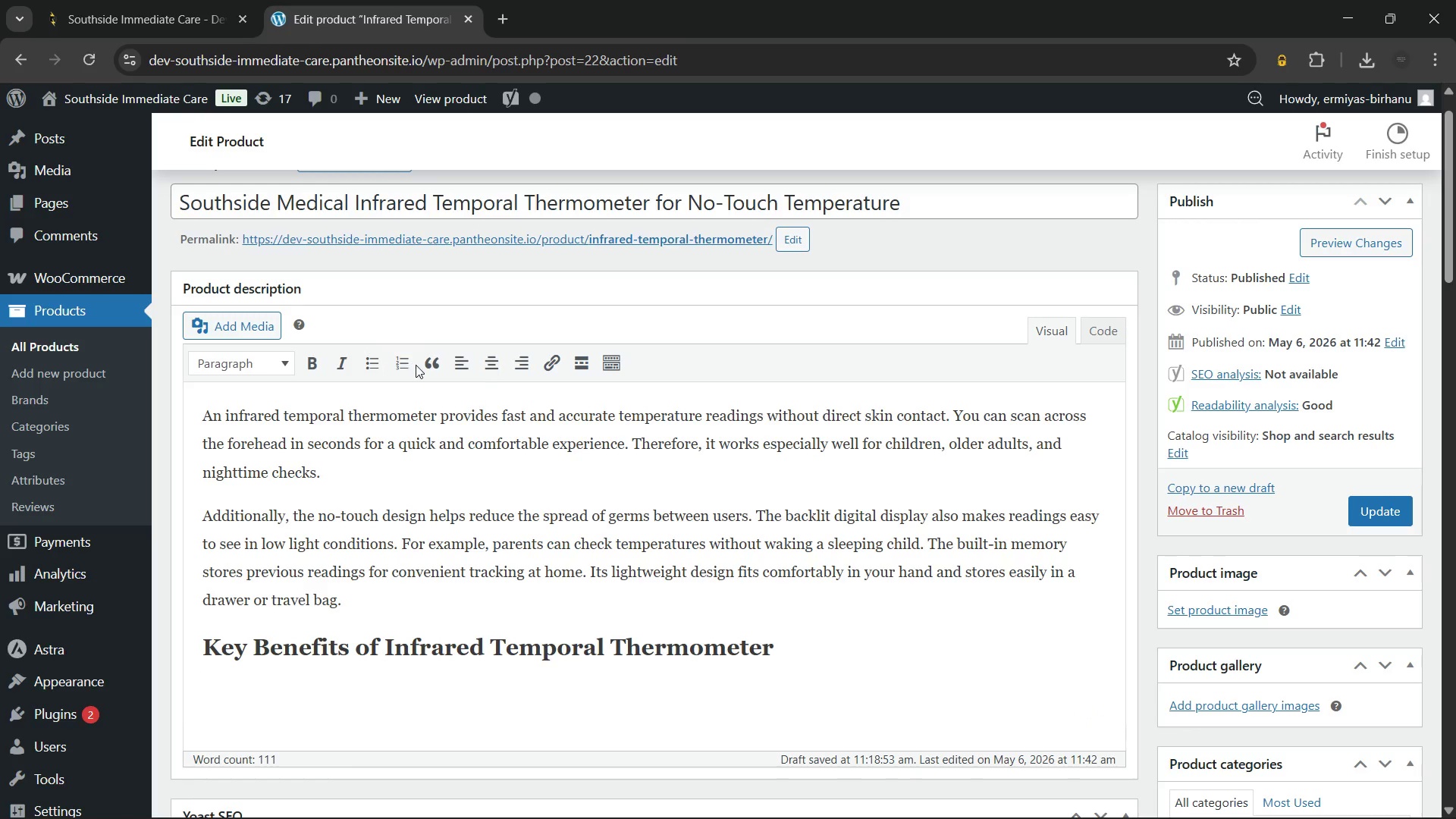 
left_click([374, 362])
 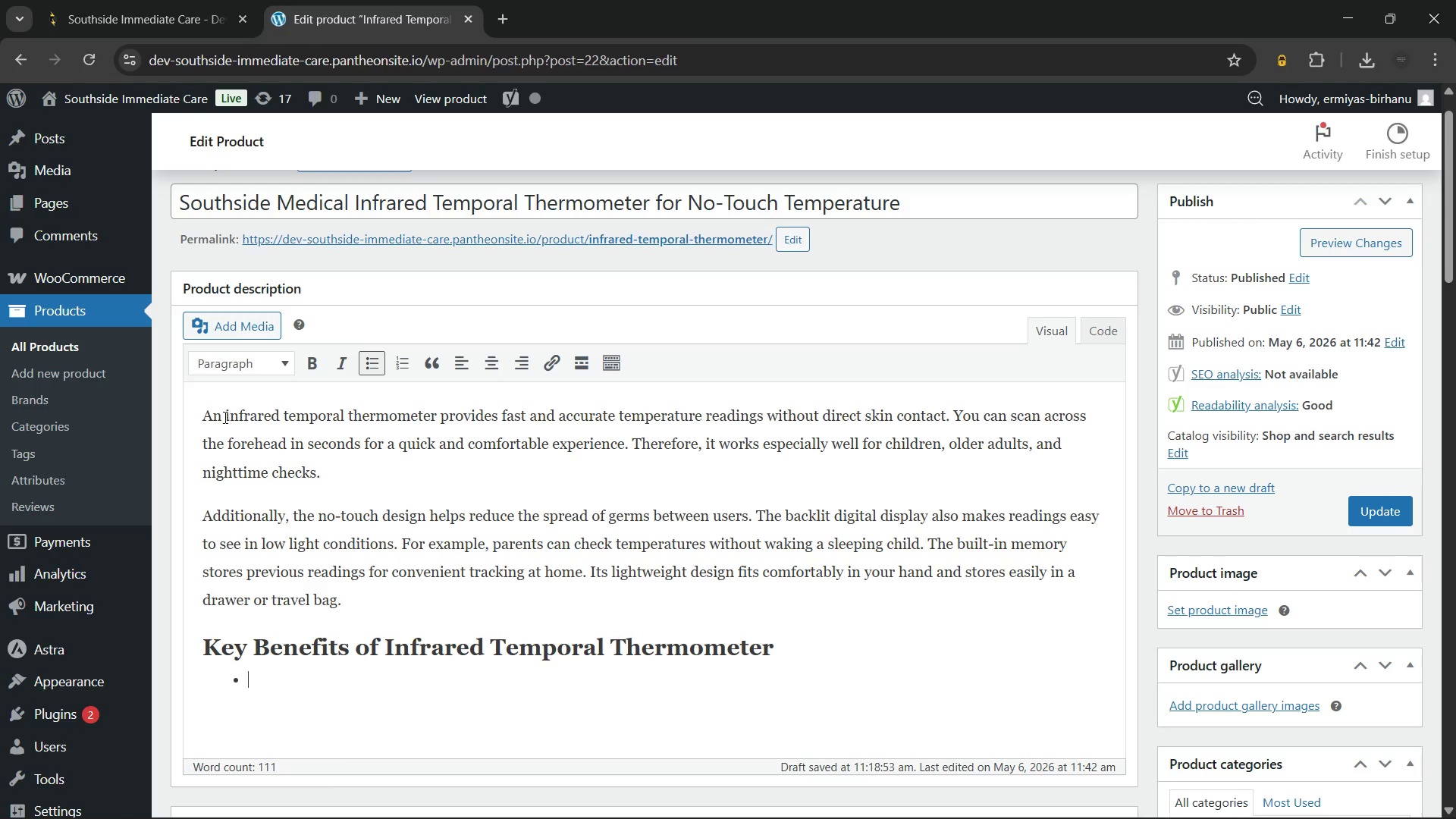 
left_click_drag(start_coordinate=[225, 415], to_coordinate=[438, 416])
 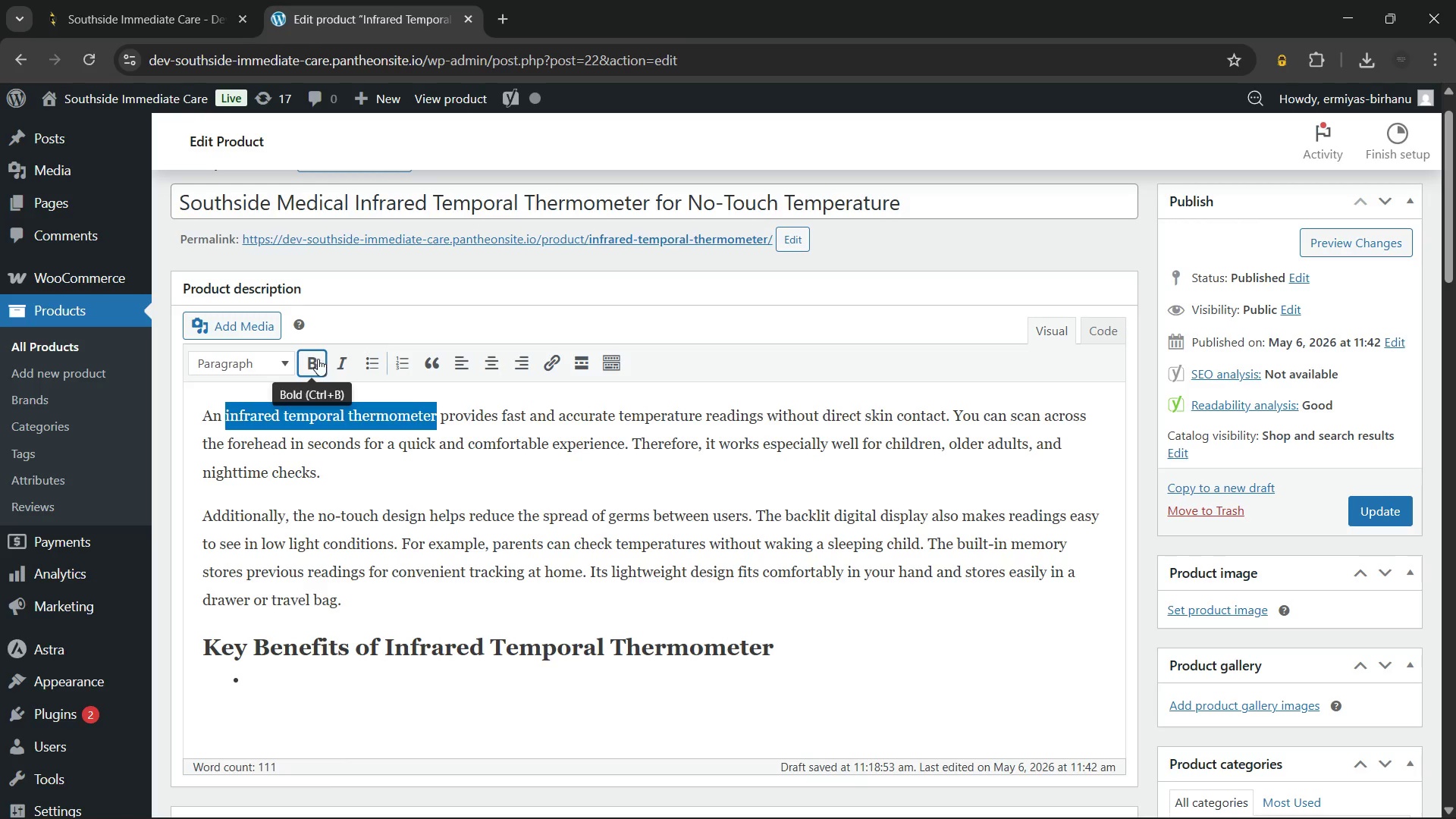 
left_click([318, 359])
 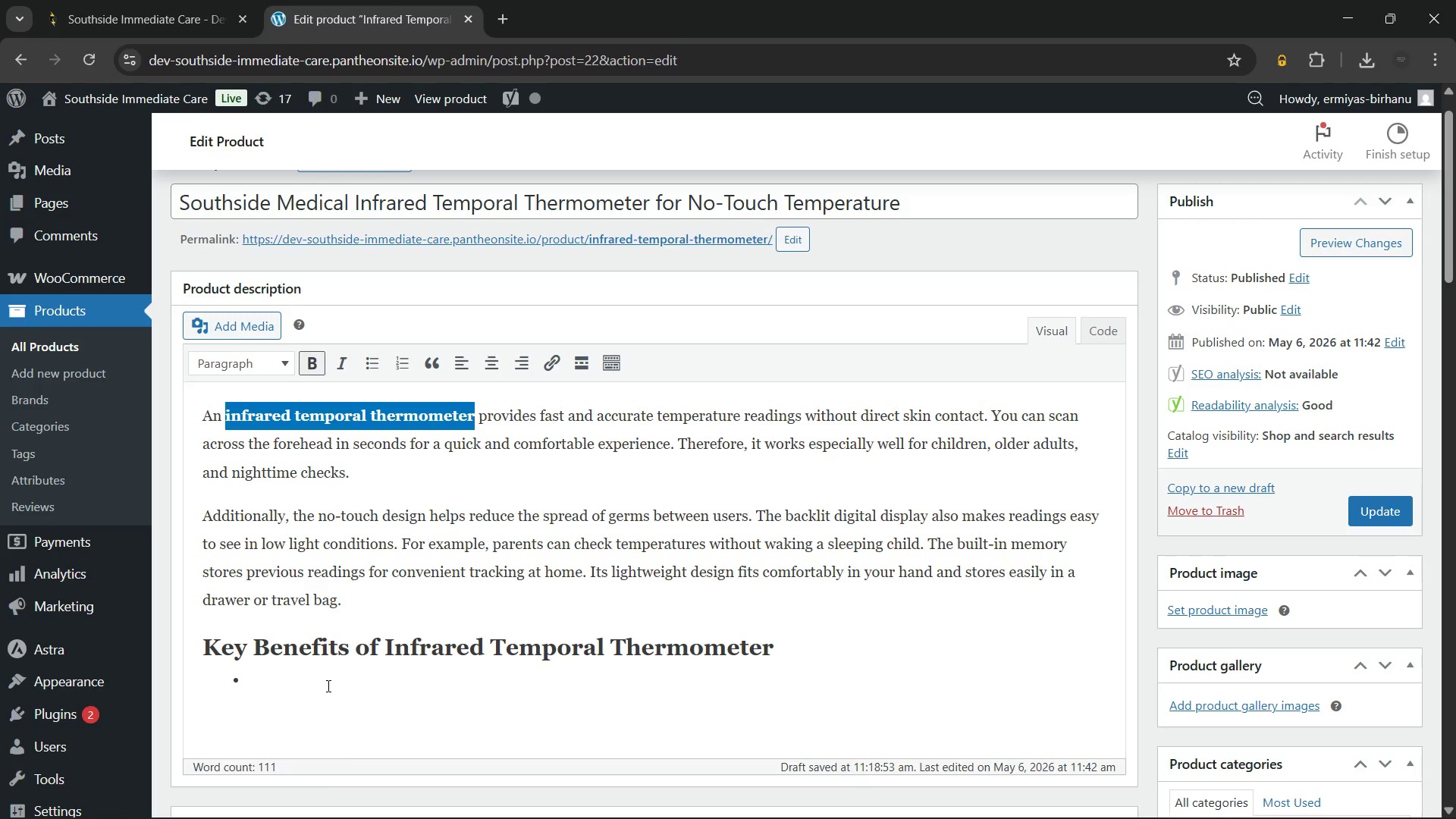 
left_click([323, 690])
 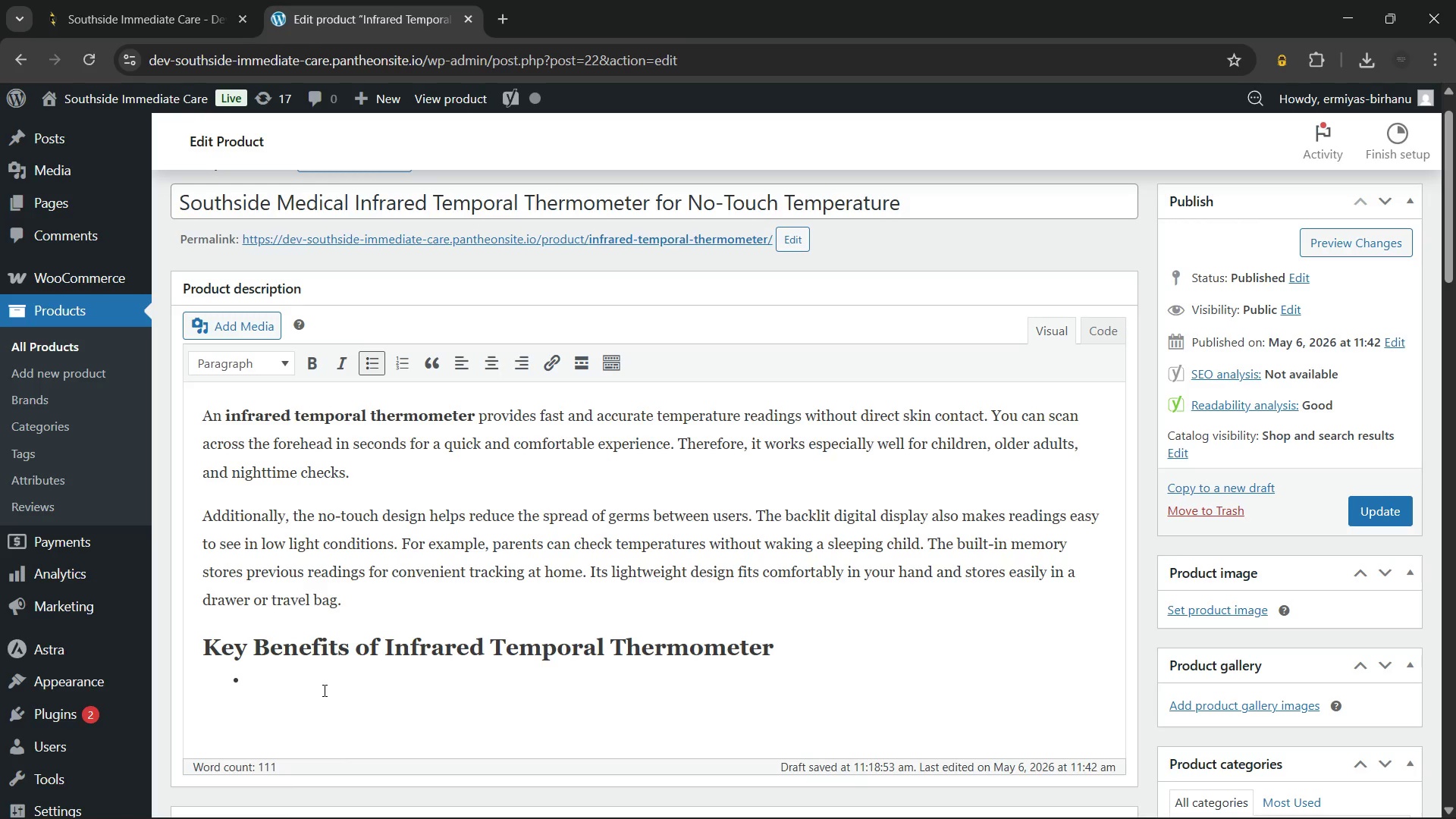 
wait(21.84)
 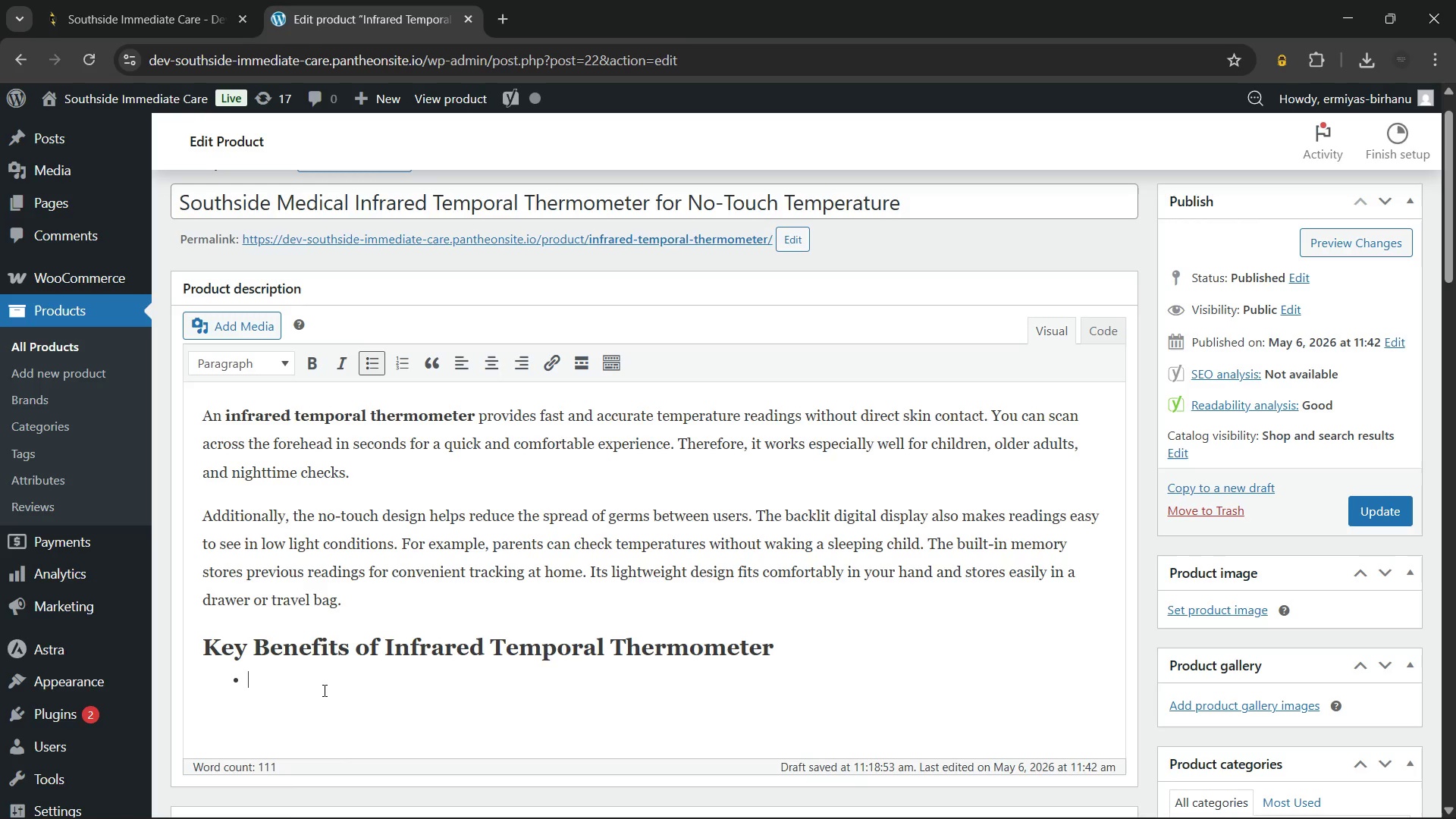 
type(No-touch)
 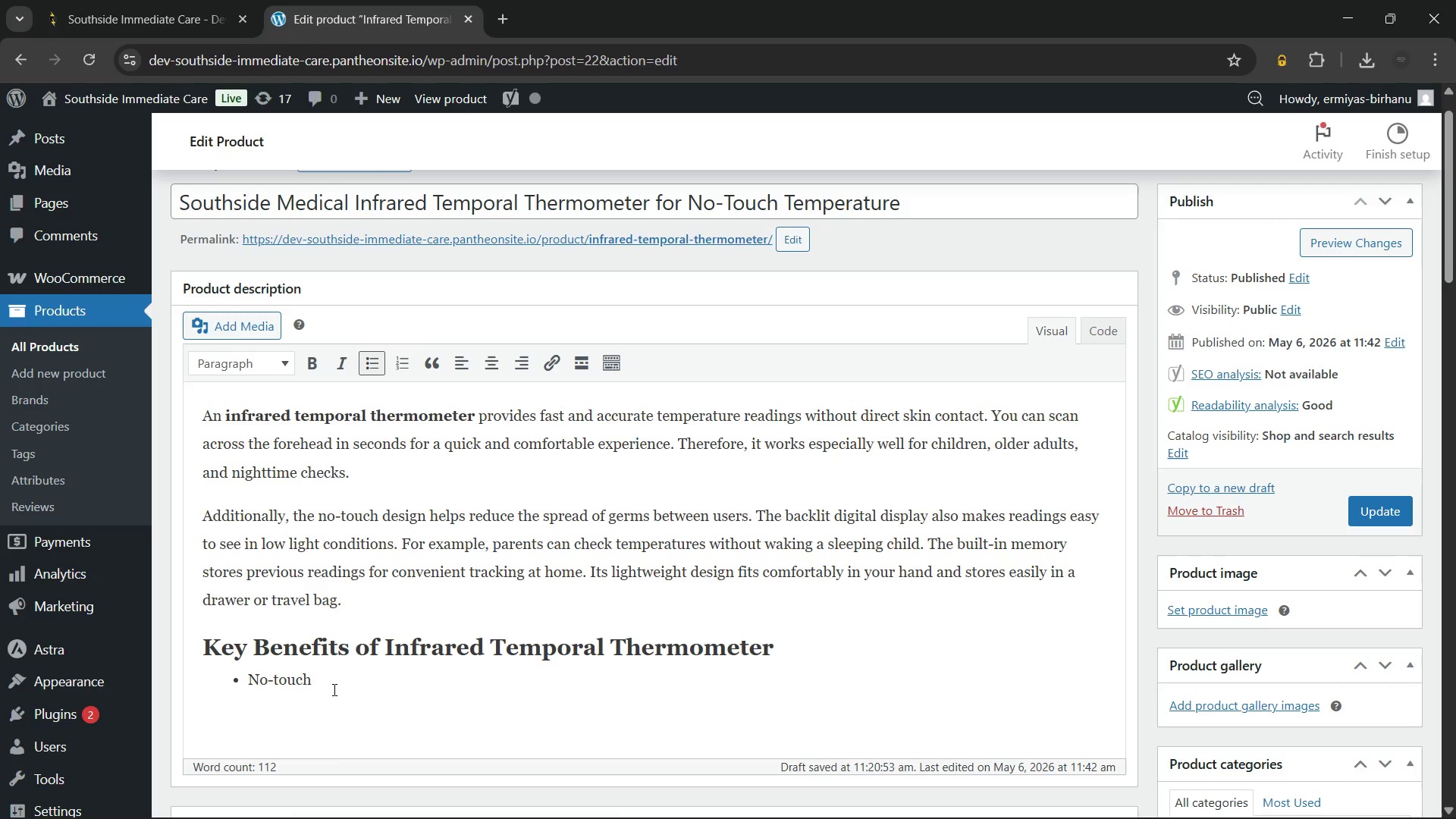 
wait(111.44)
 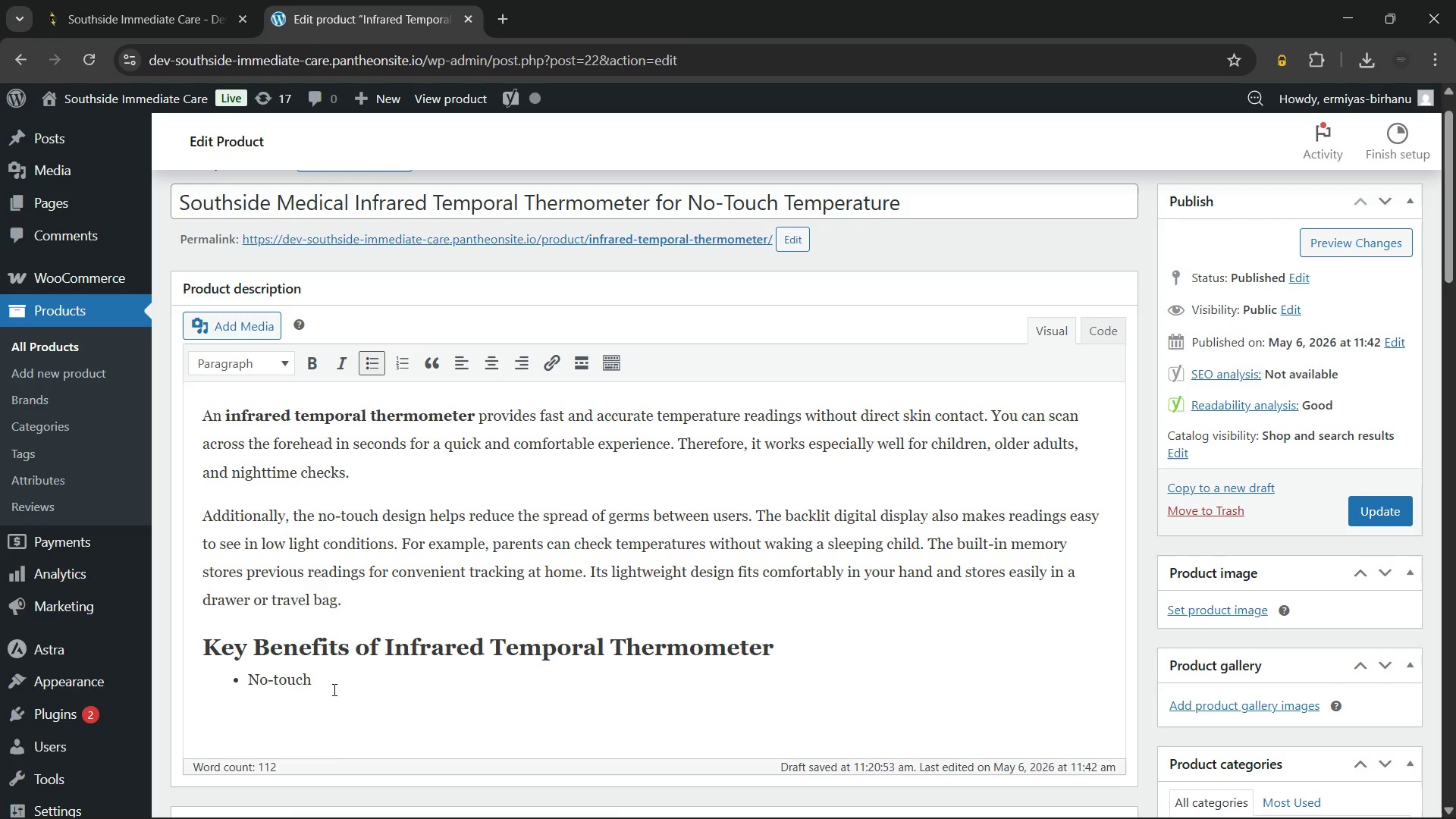 
type( design)
 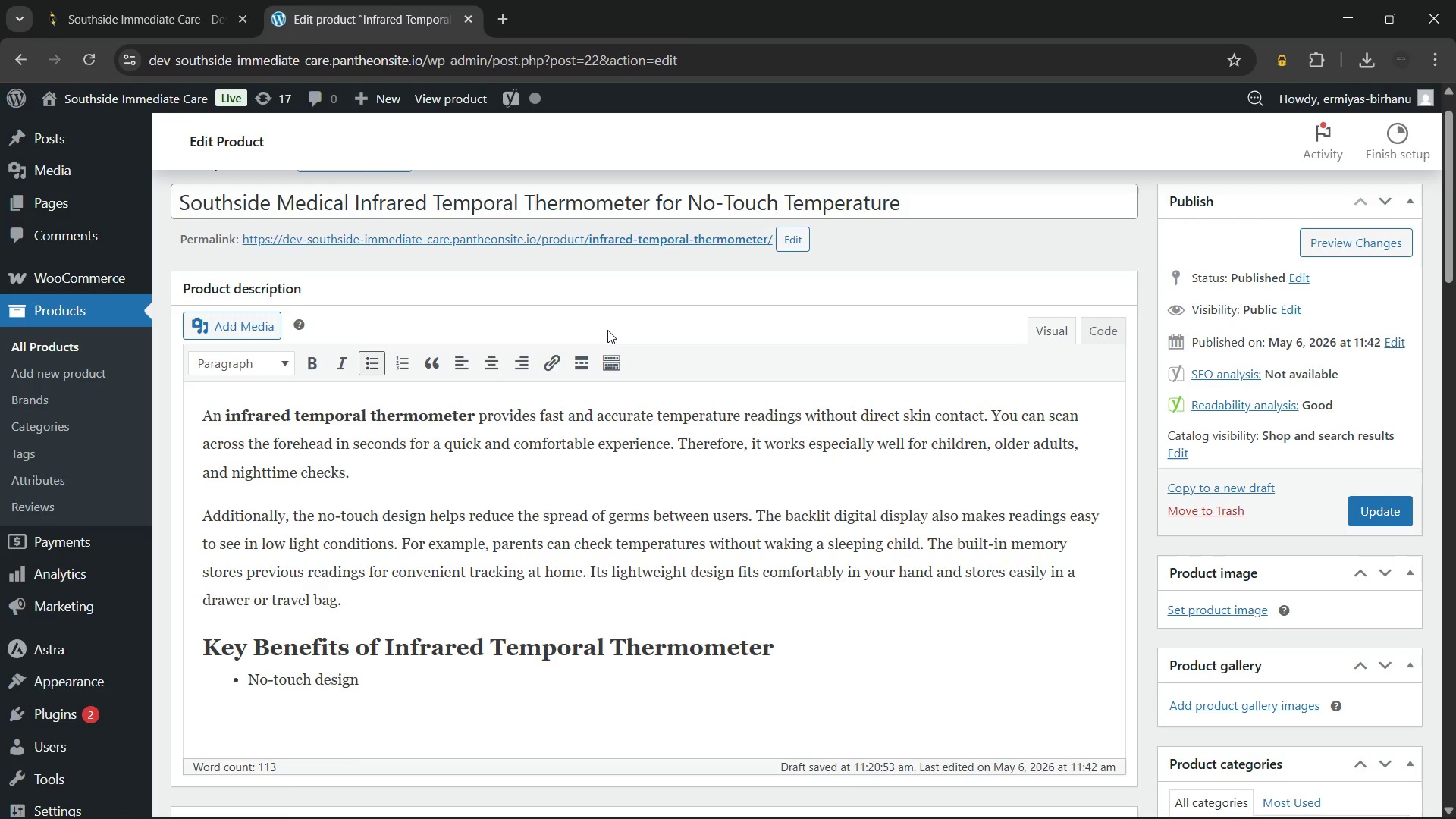 
type( helps reduce germ transfer.)
 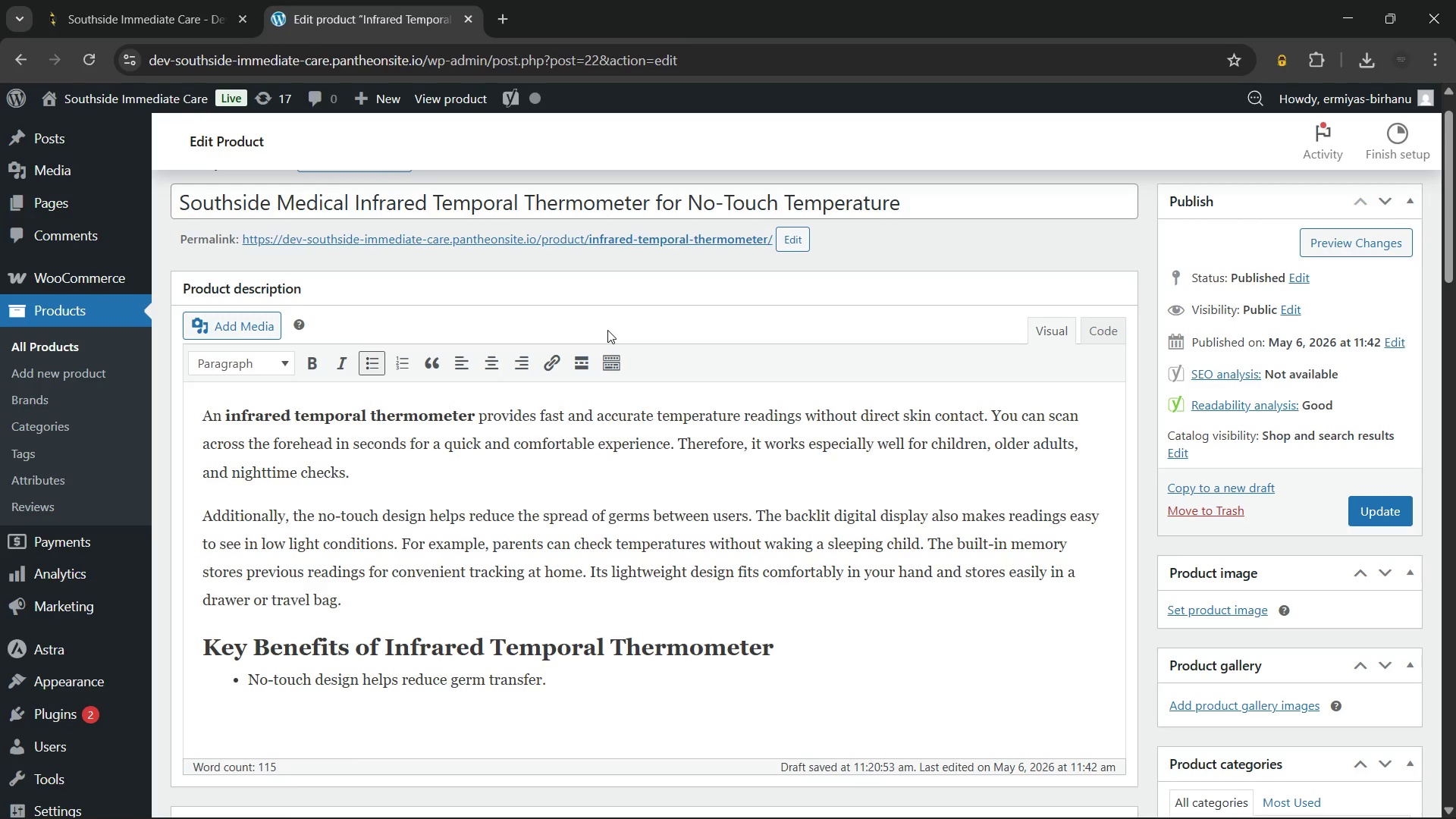 
key(Enter)
 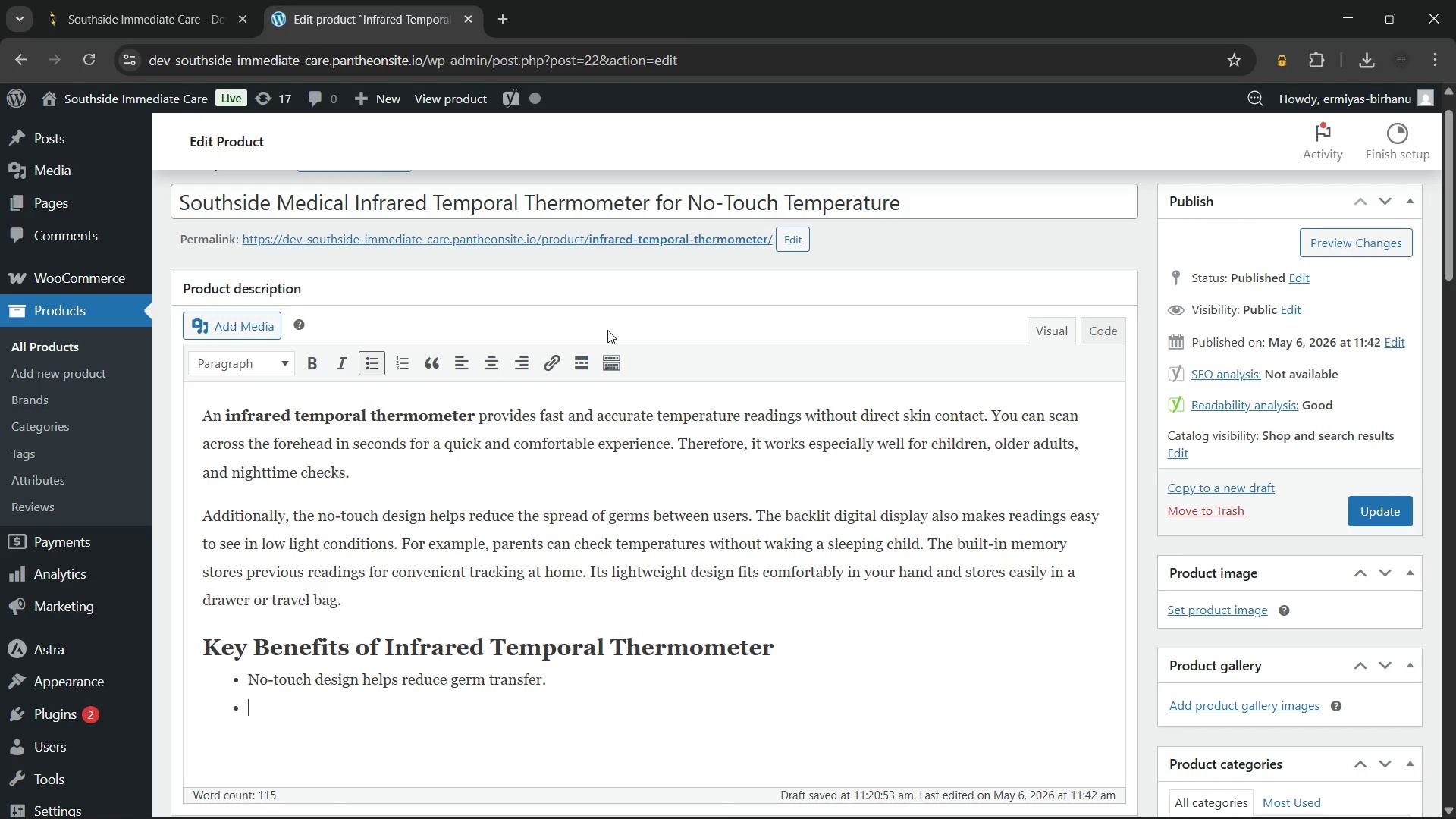 
type(Fast readings appear within seconds.)
 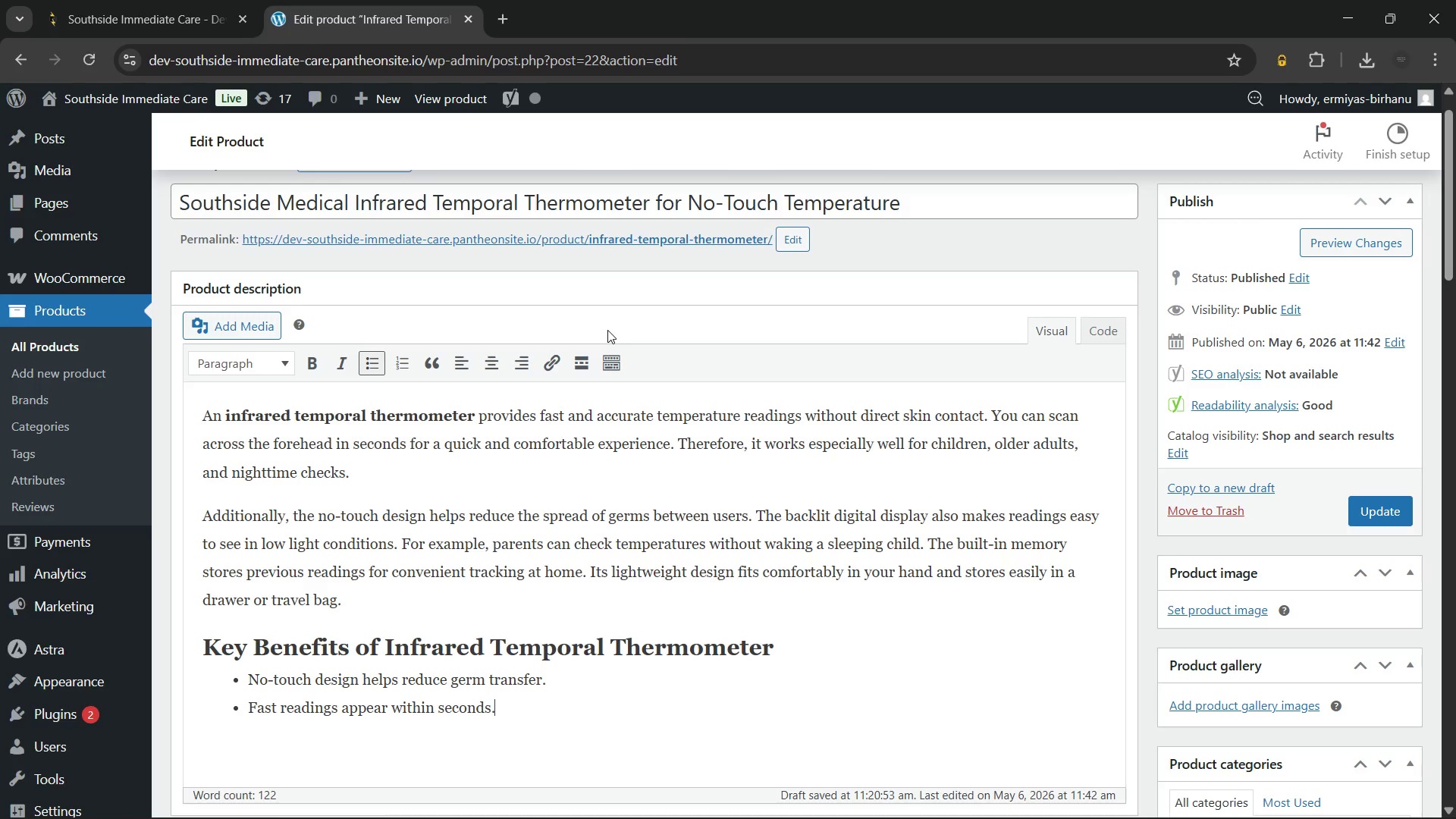 
key(Enter)
 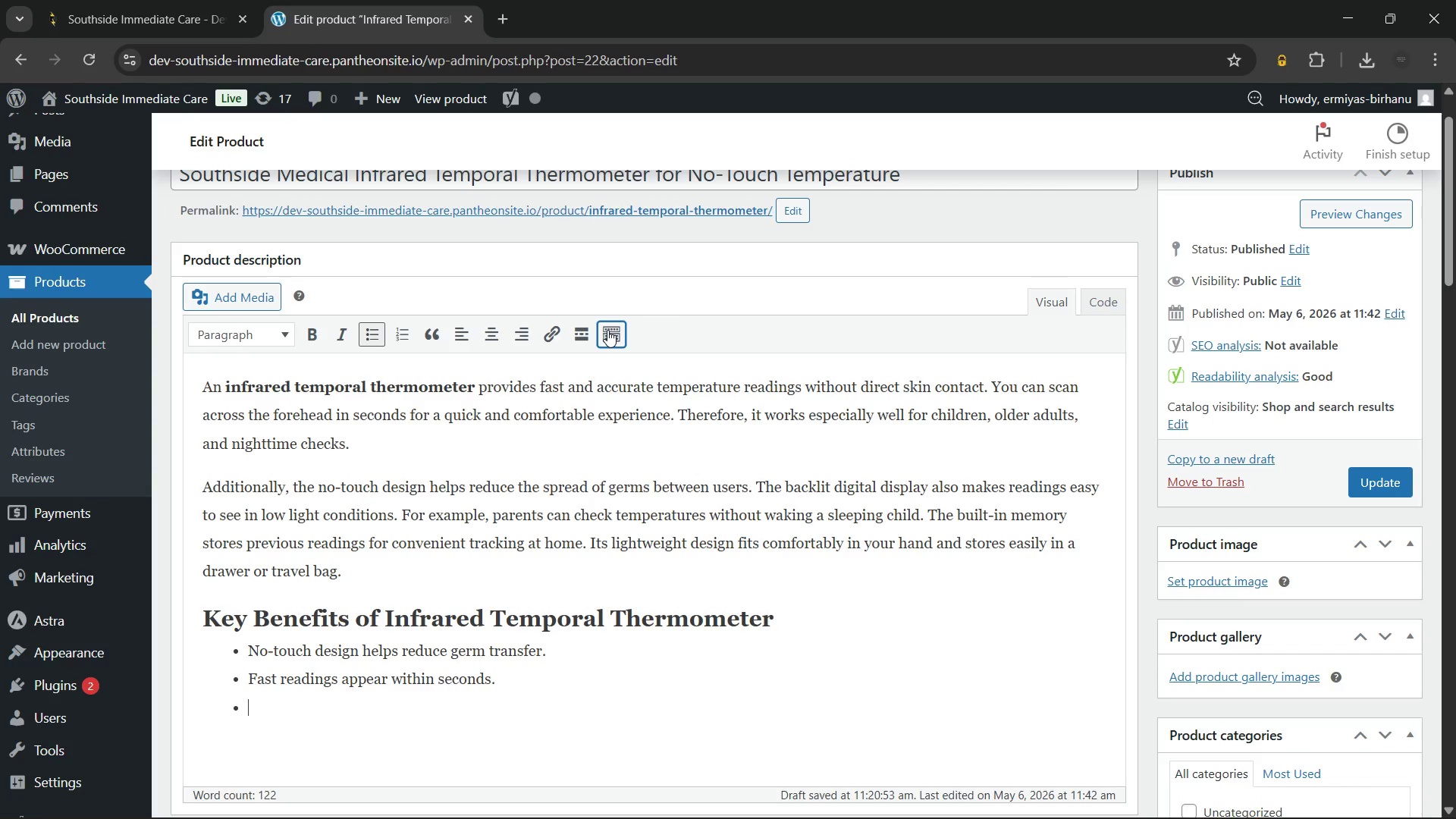 
type(Backlit screen improves visibility at night.)
 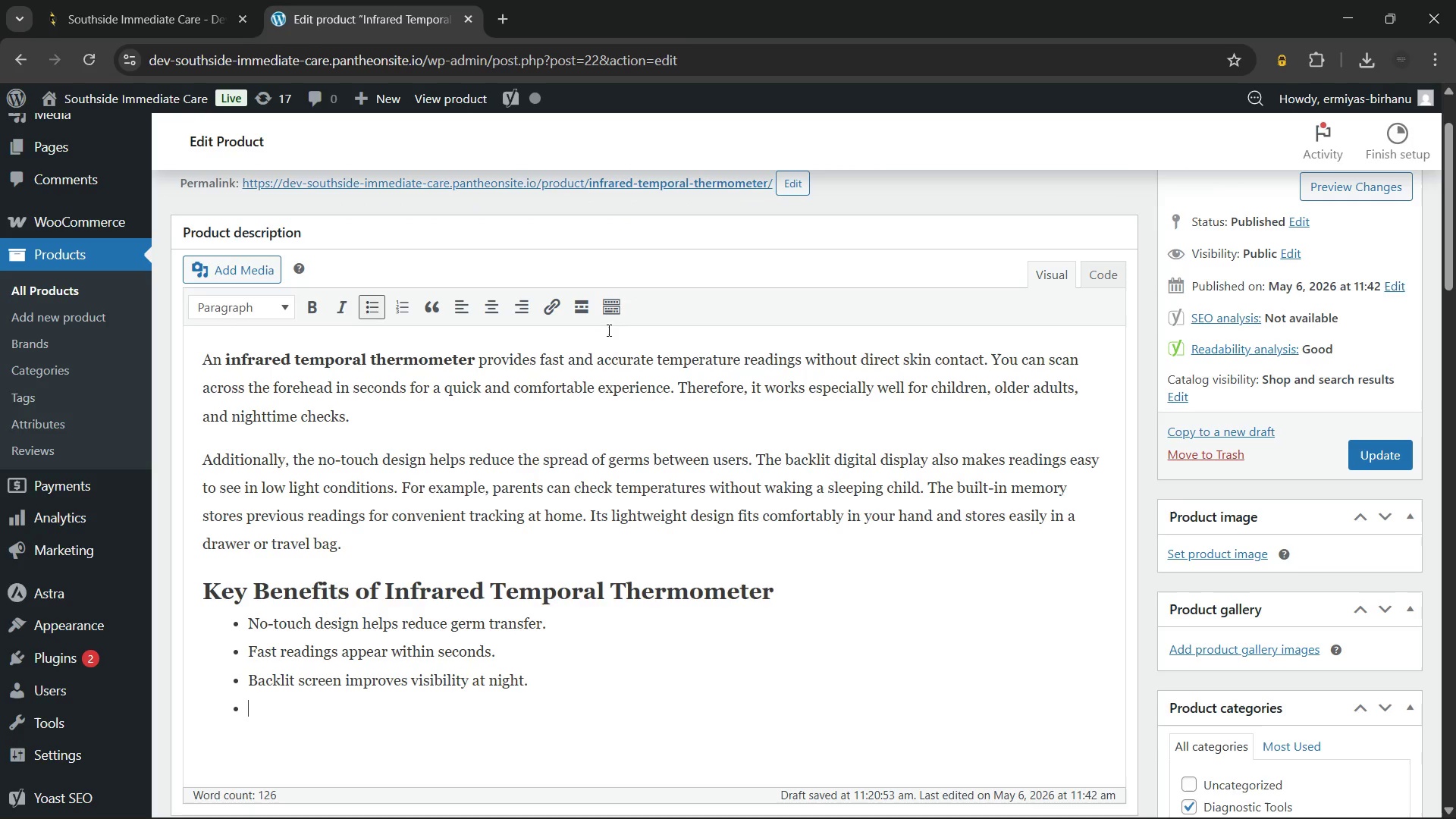 
key(Enter)
 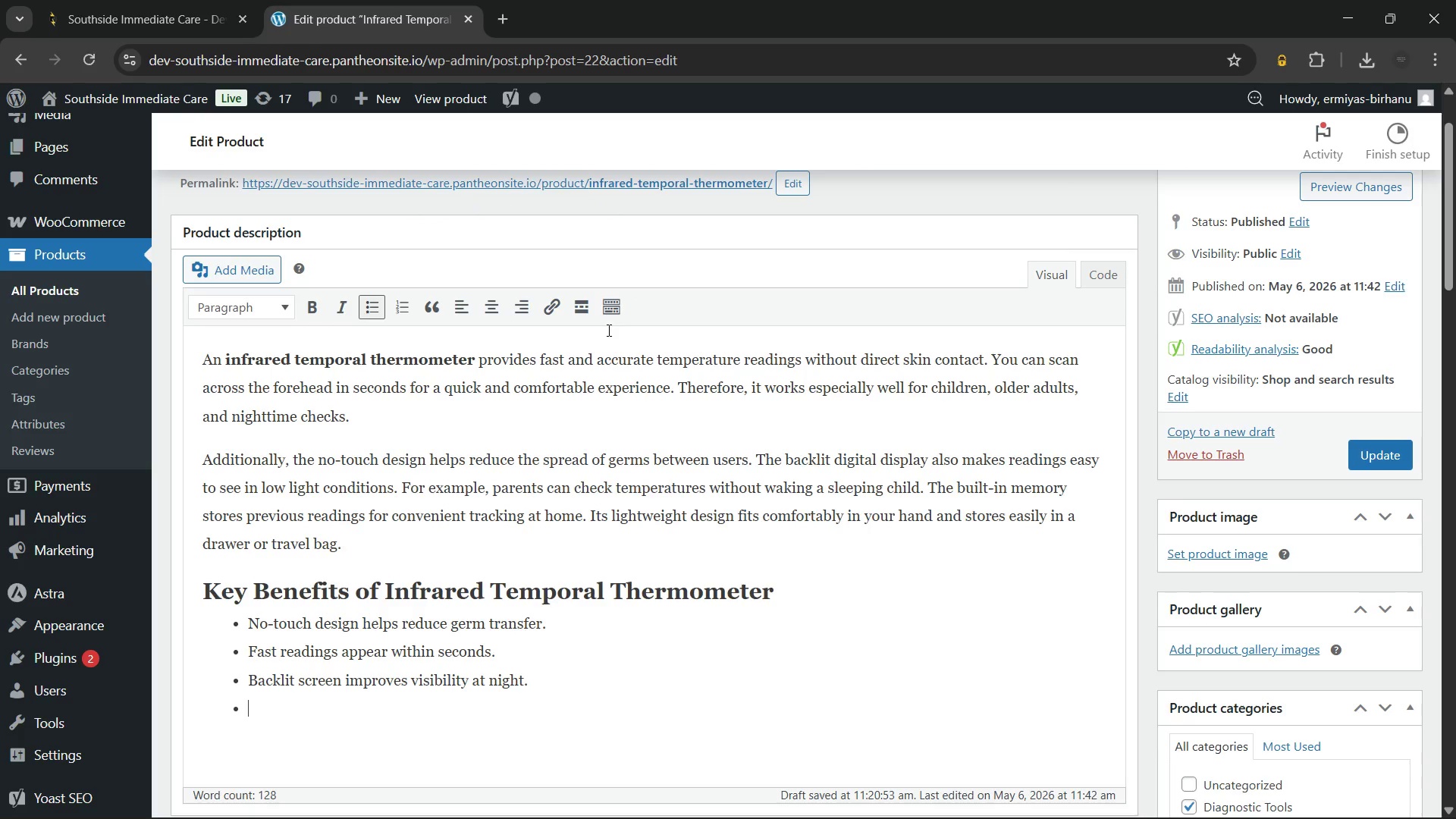 
type(Fever alerts help identify high temperatures quickly.)
 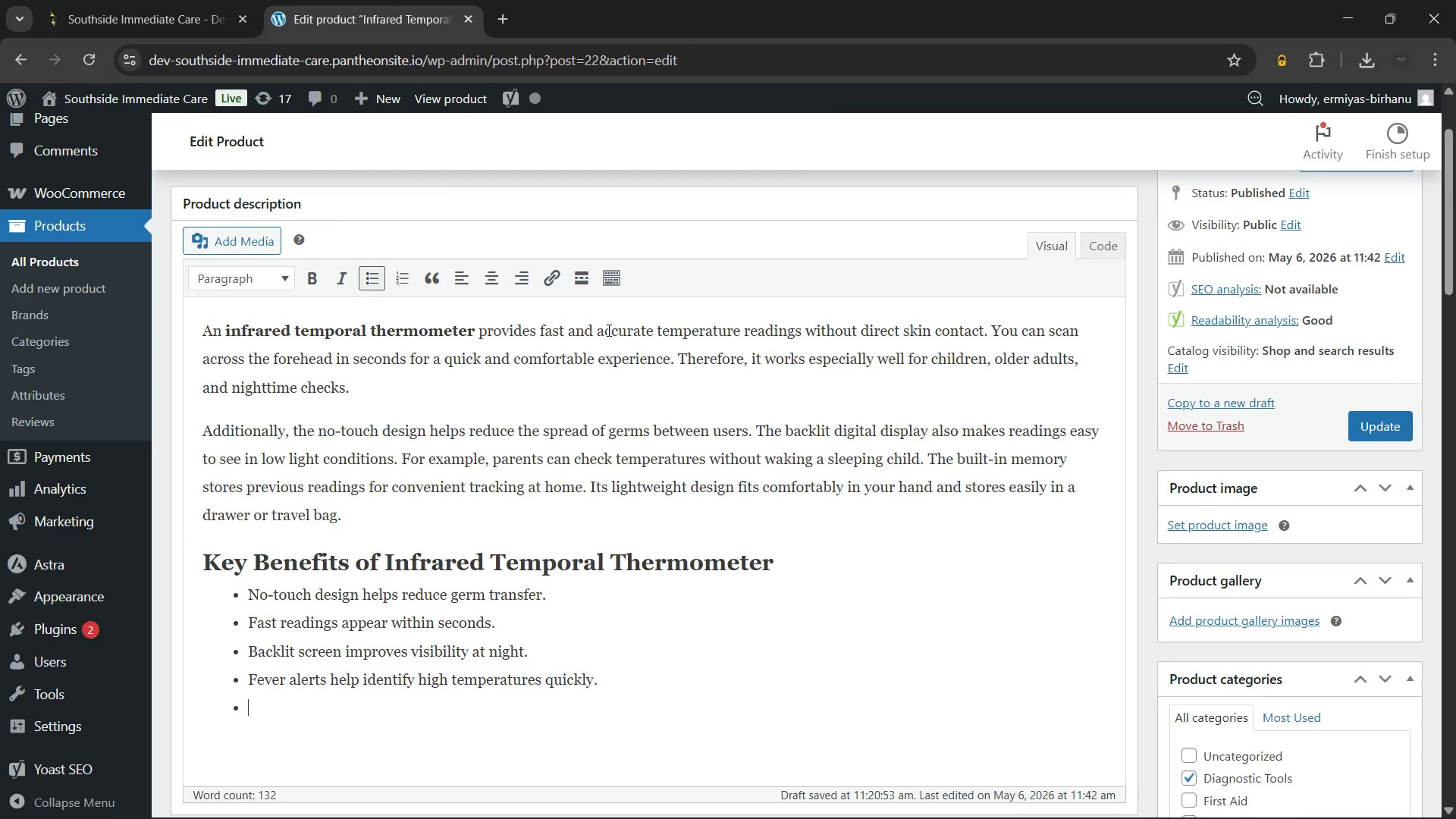 
key(Enter)
 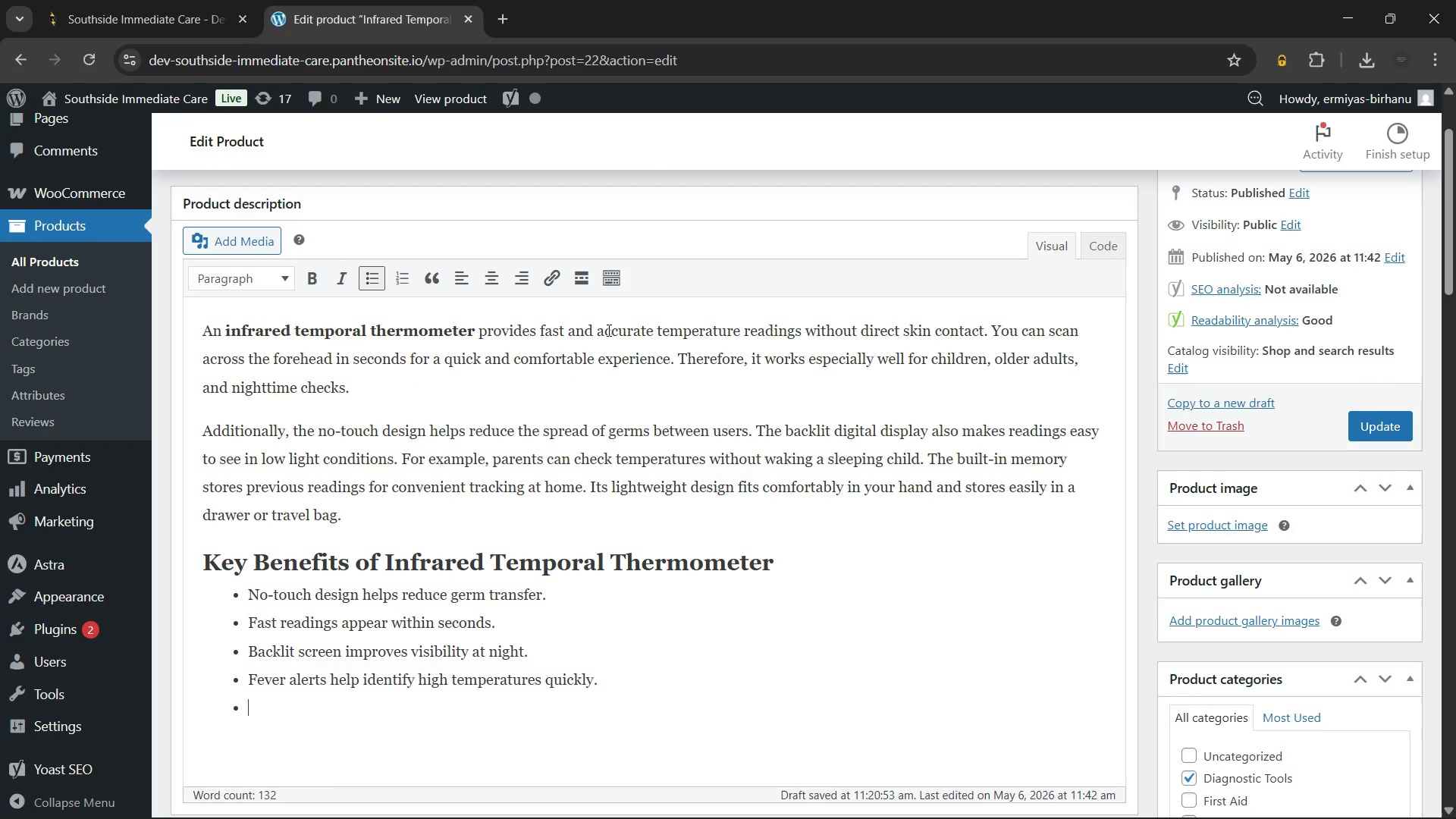 
type(Lightweight design supports easy daily use.)
 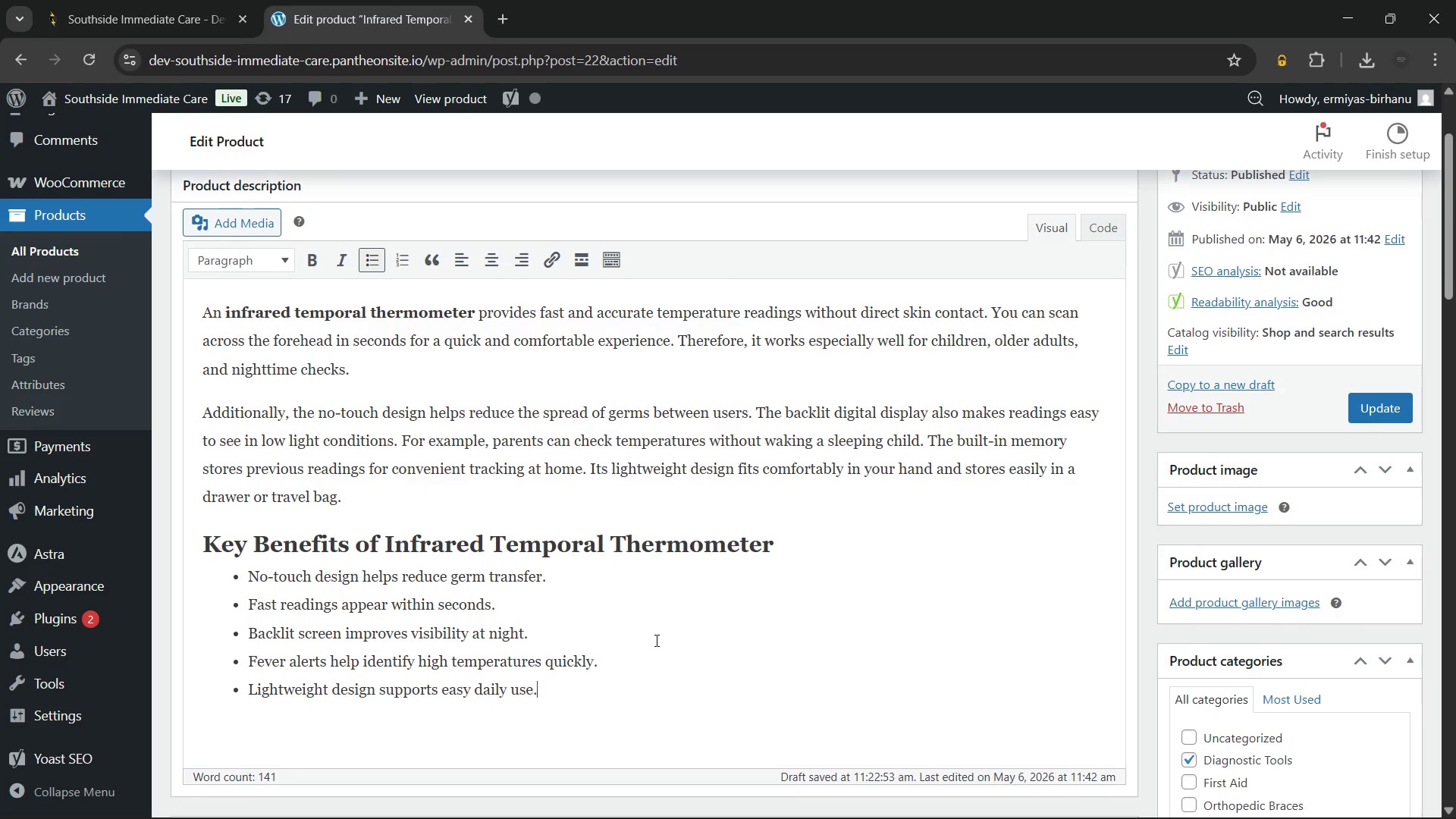 
wait(13.62)
 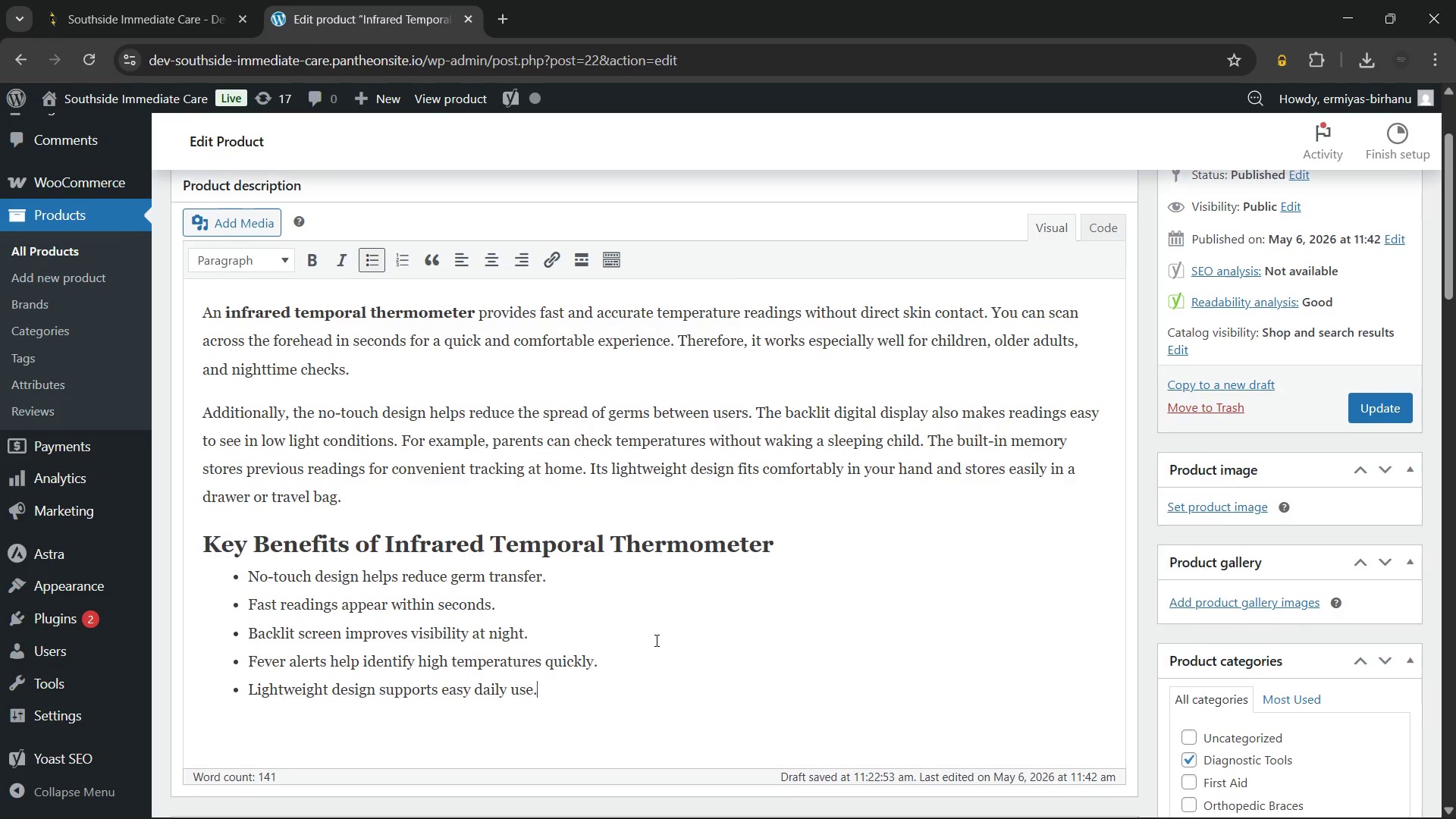 
key(Enter)
 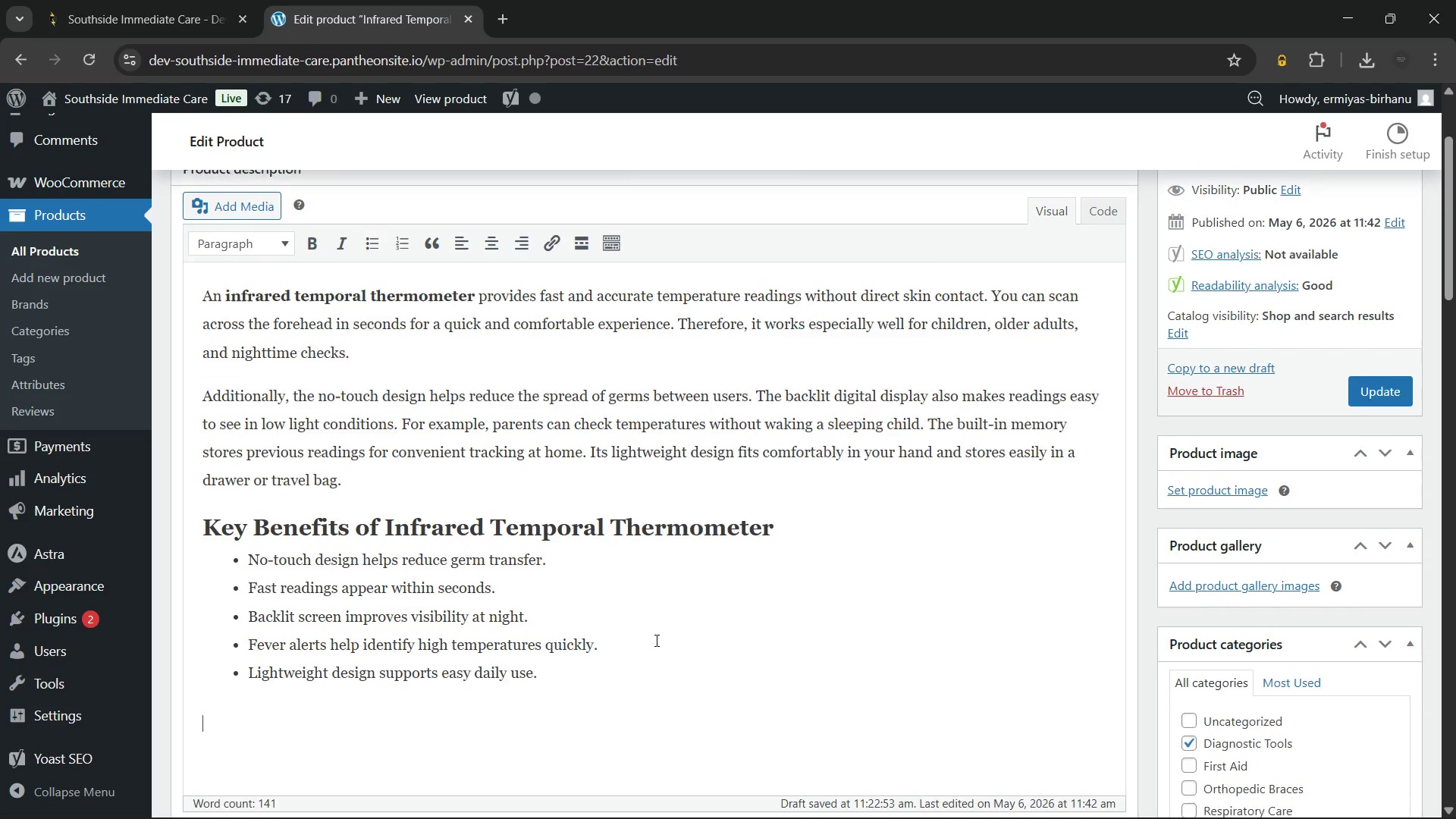 
key(Enter)
 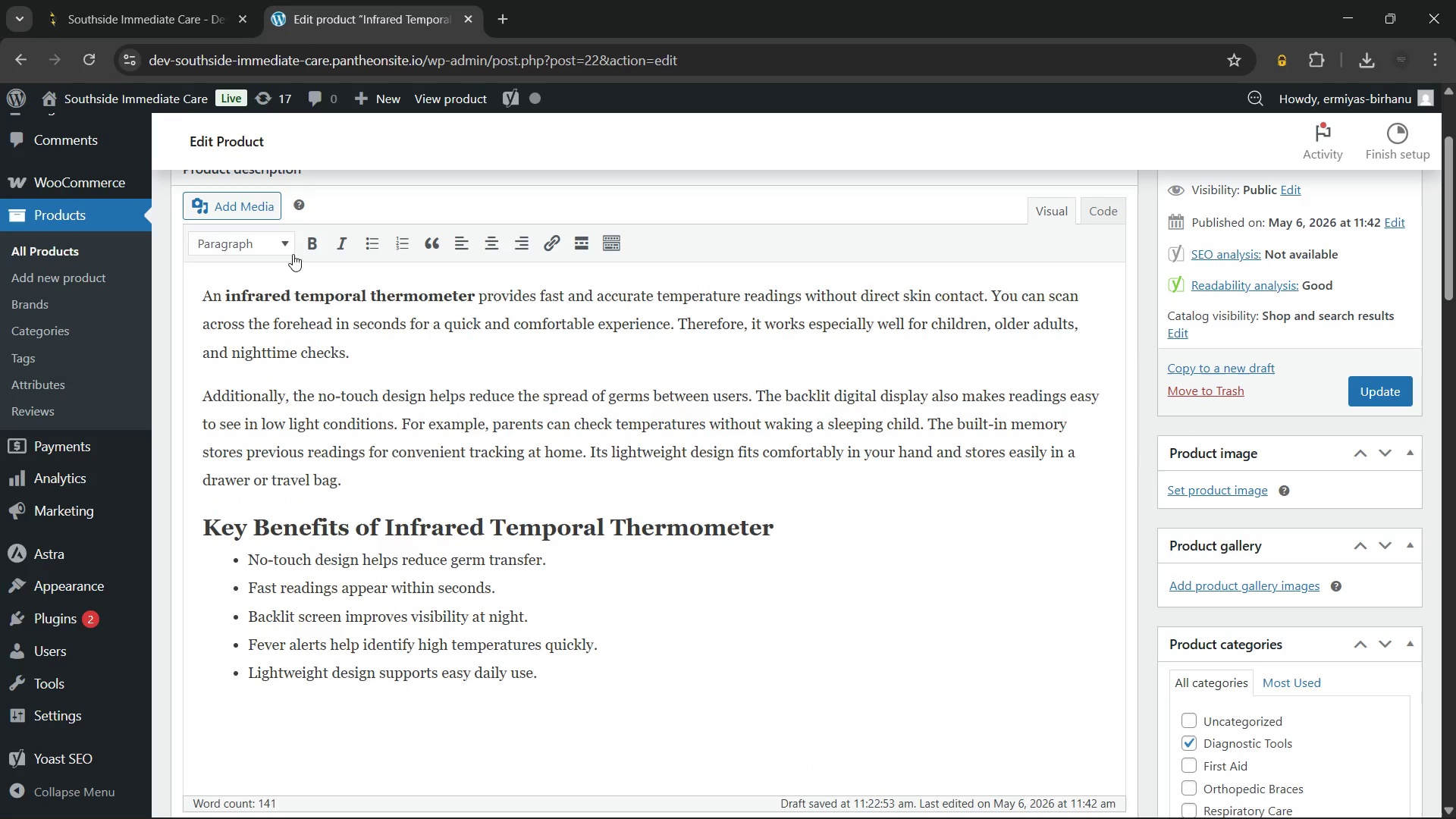 
left_click([272, 246])
 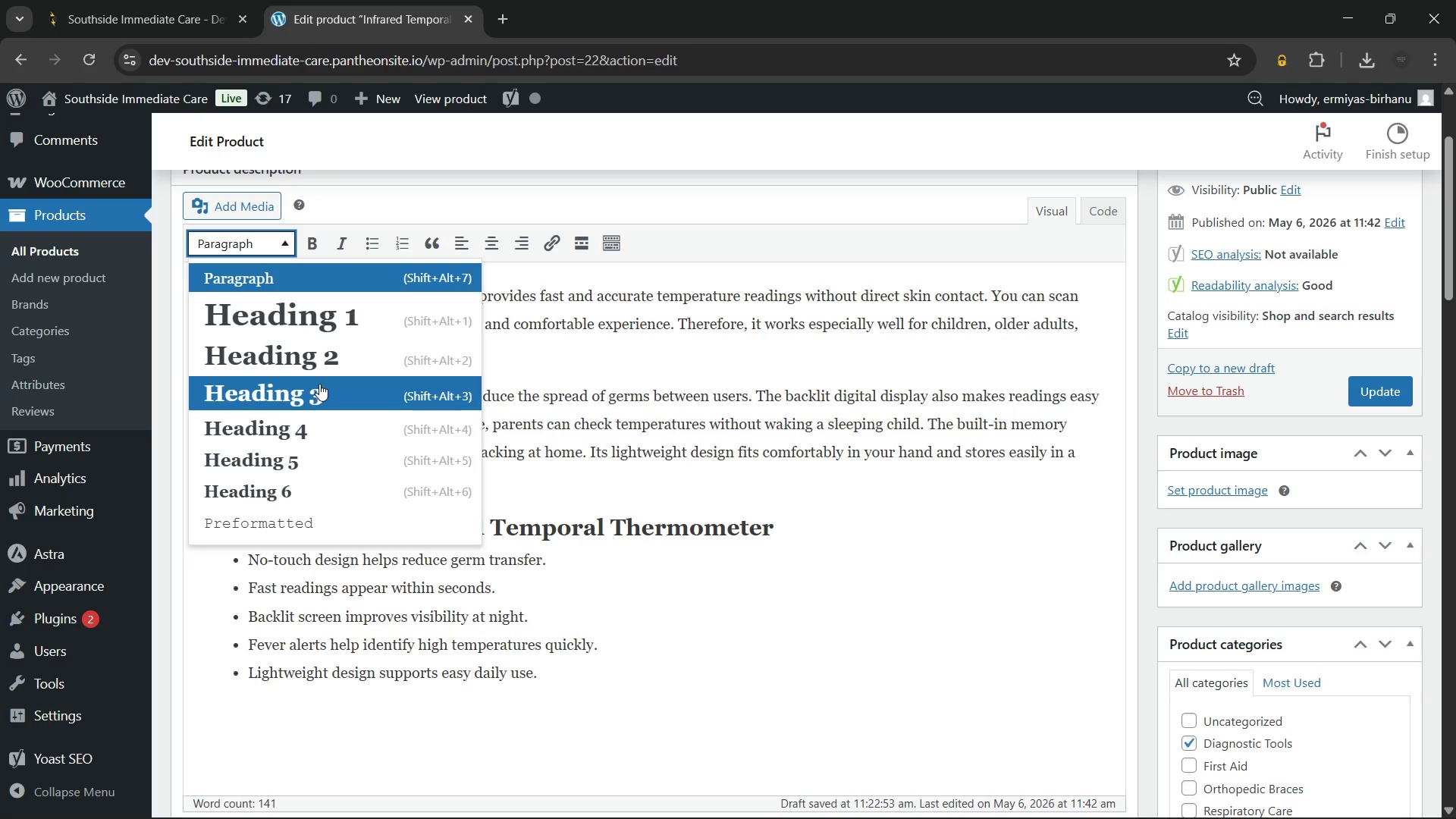 
left_click([319, 384])
 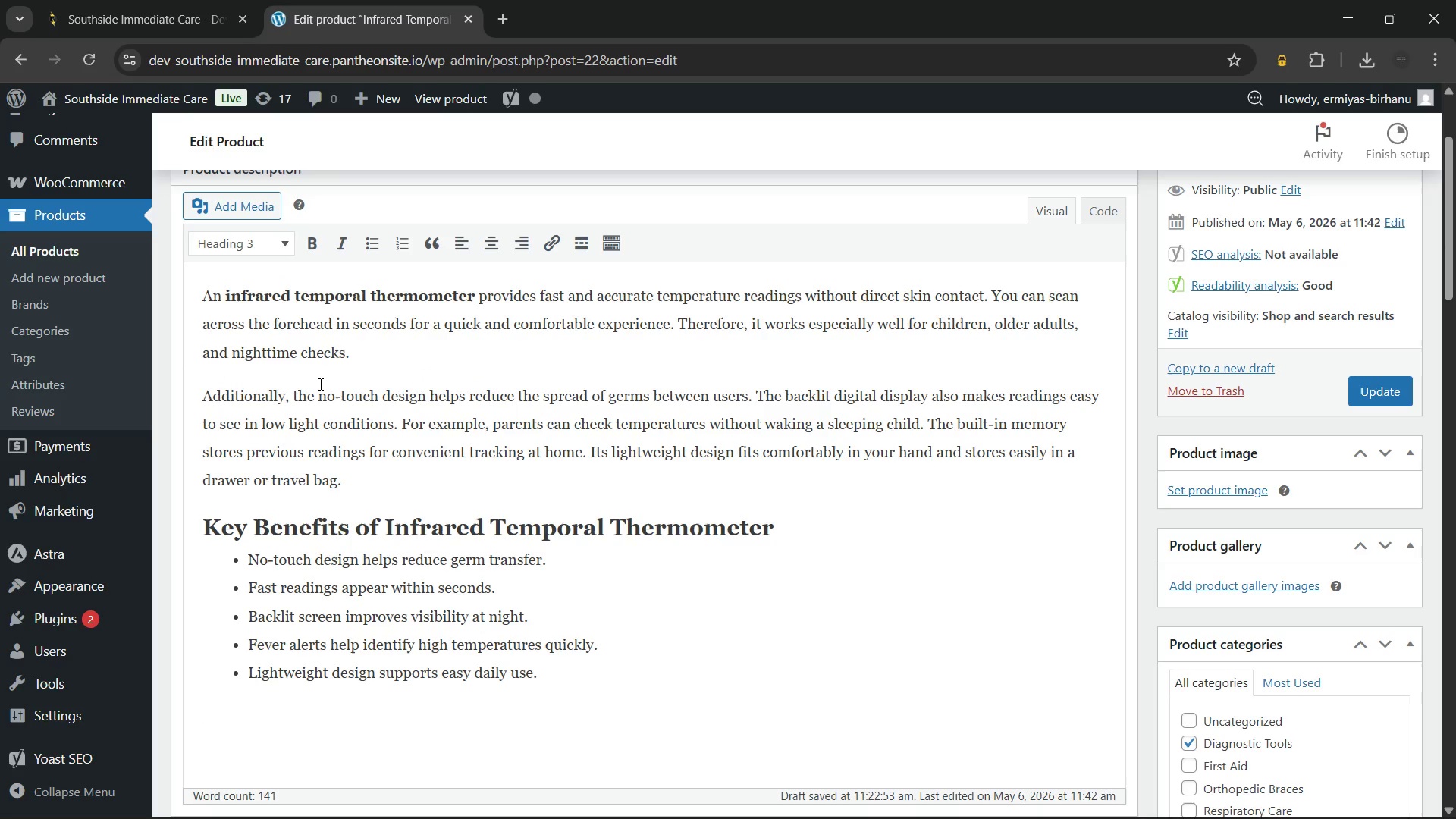 
type(What's Included)
 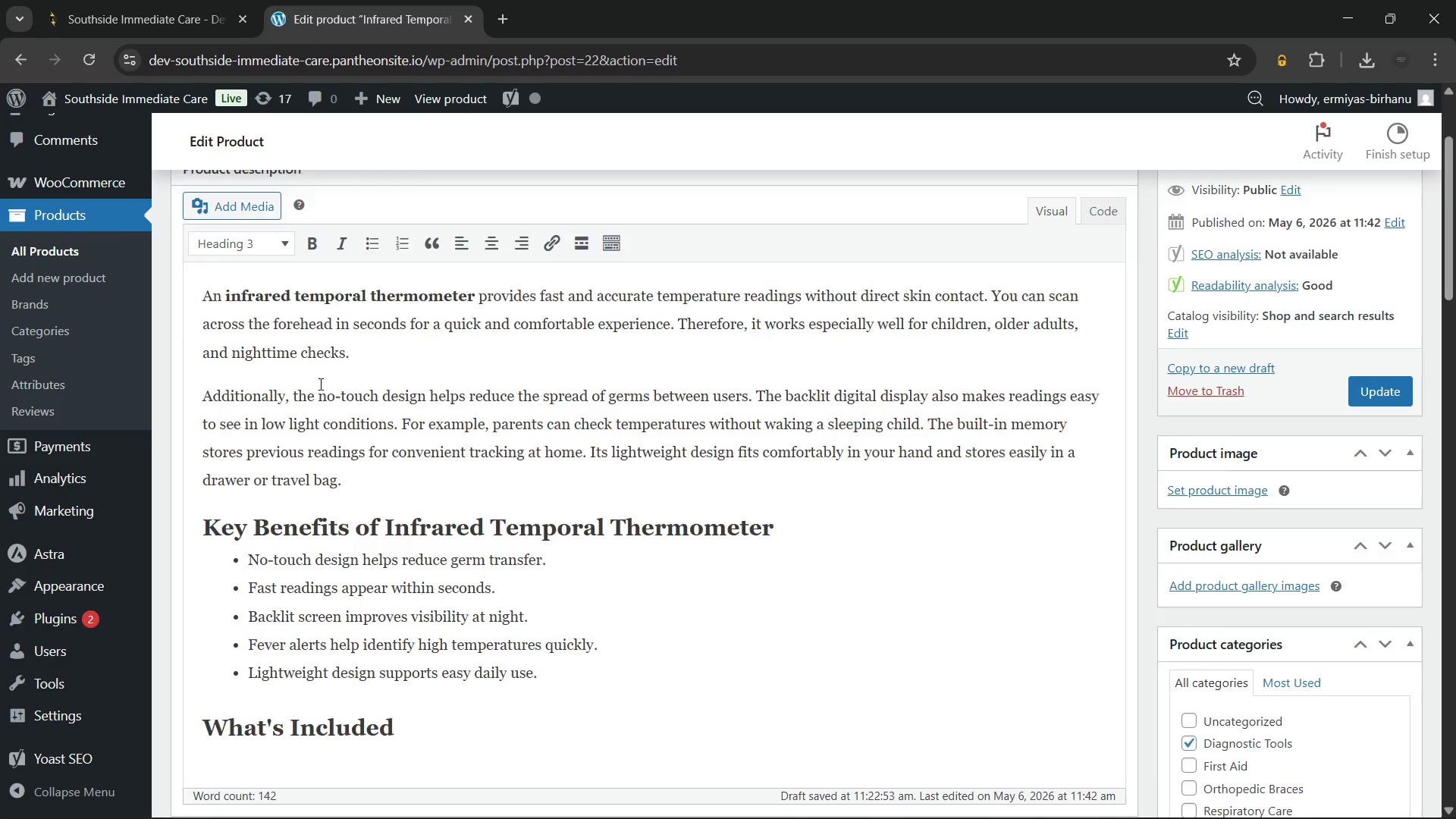 
key(Enter)
 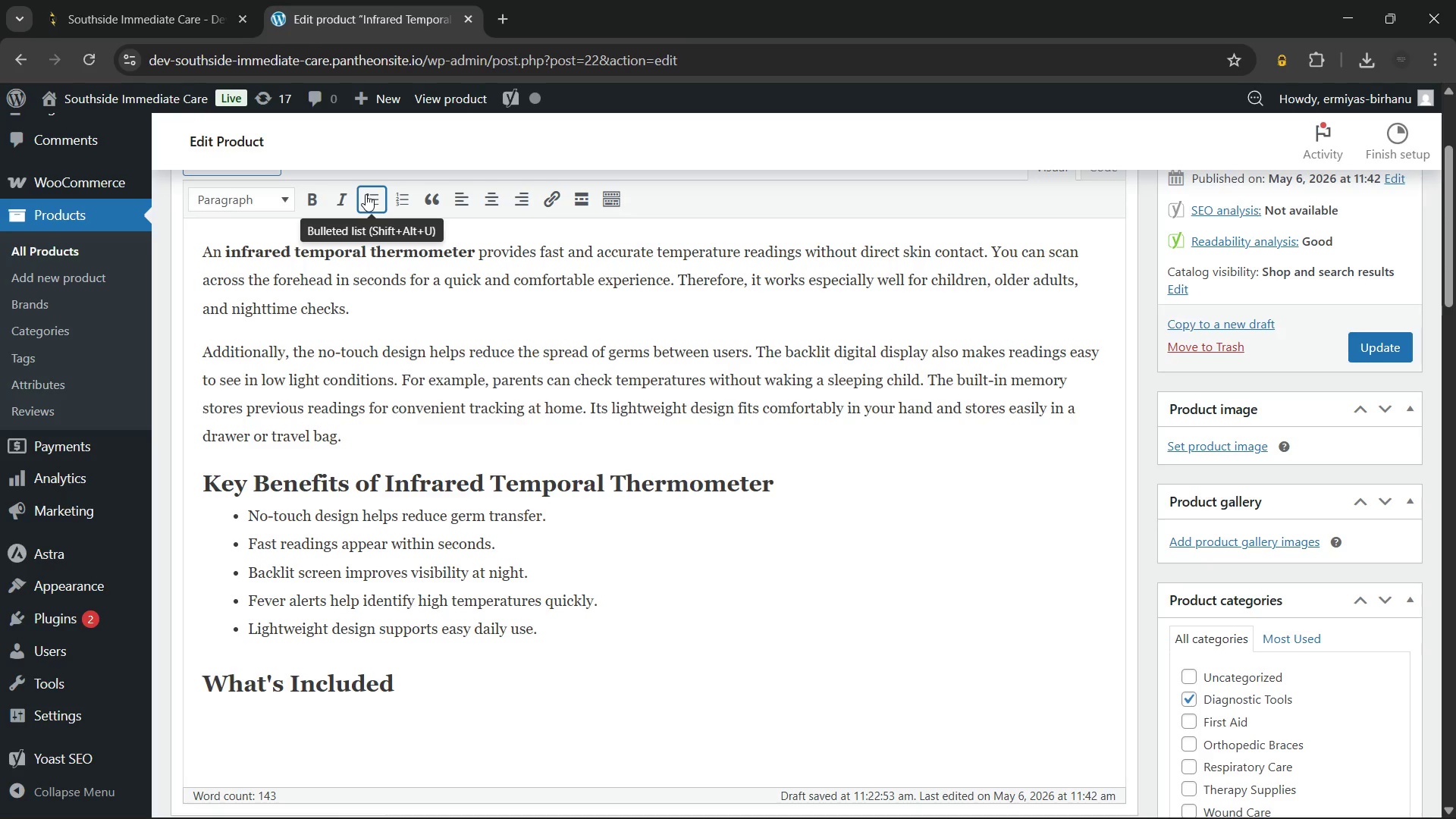 
wait(6.66)
 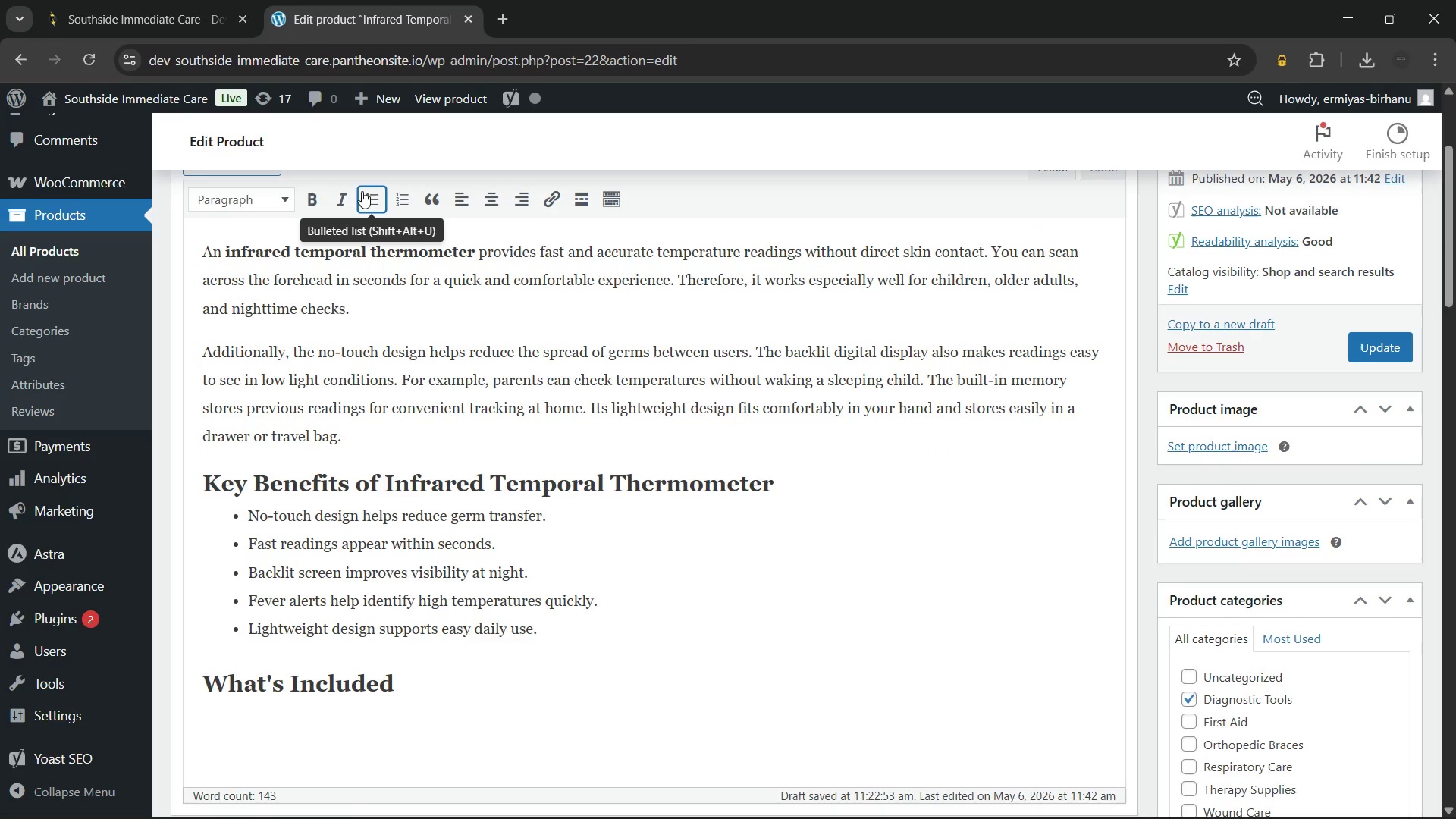 
left_click([366, 194])
 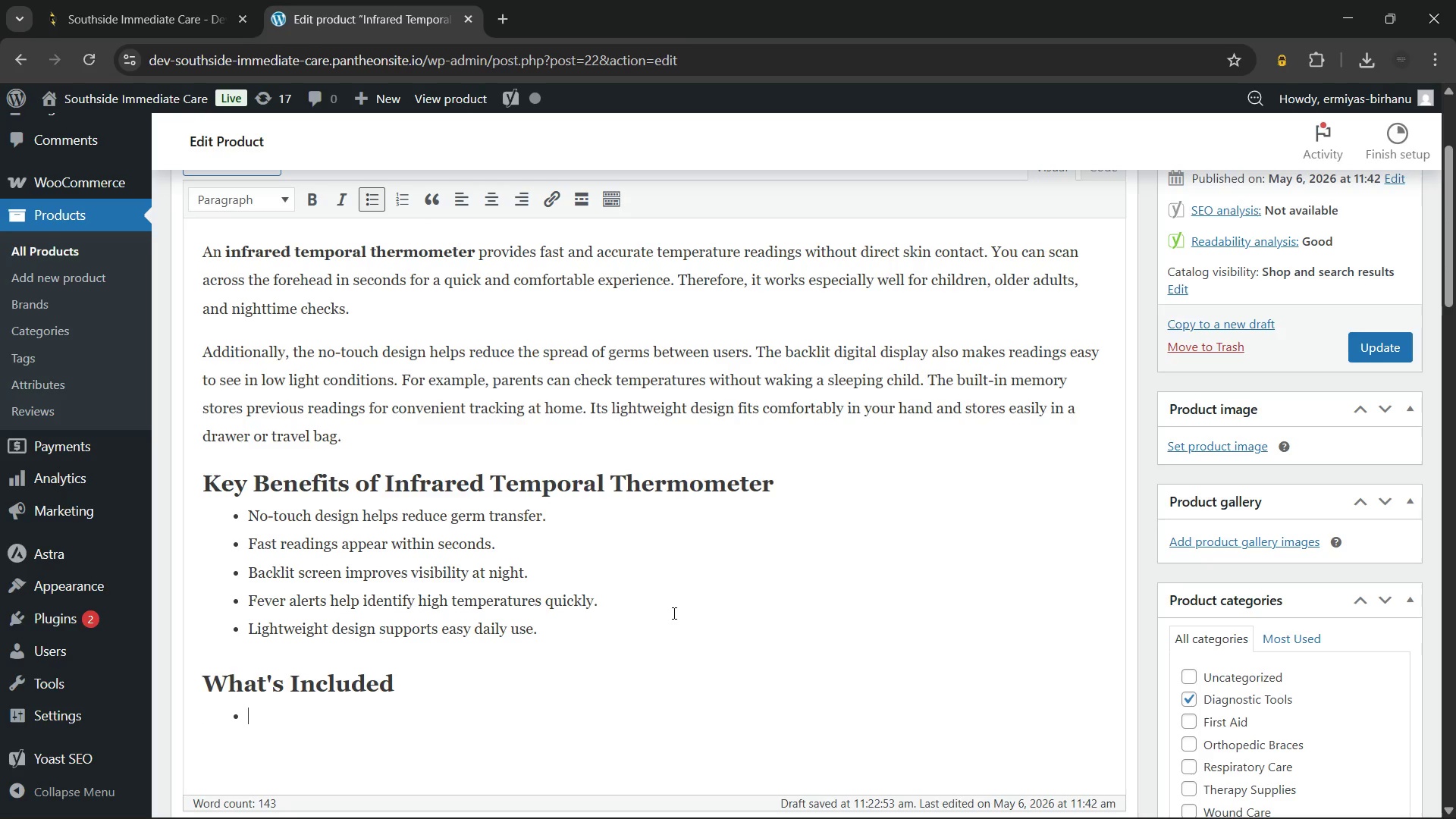 
type(One infrared temporal thermometer)
 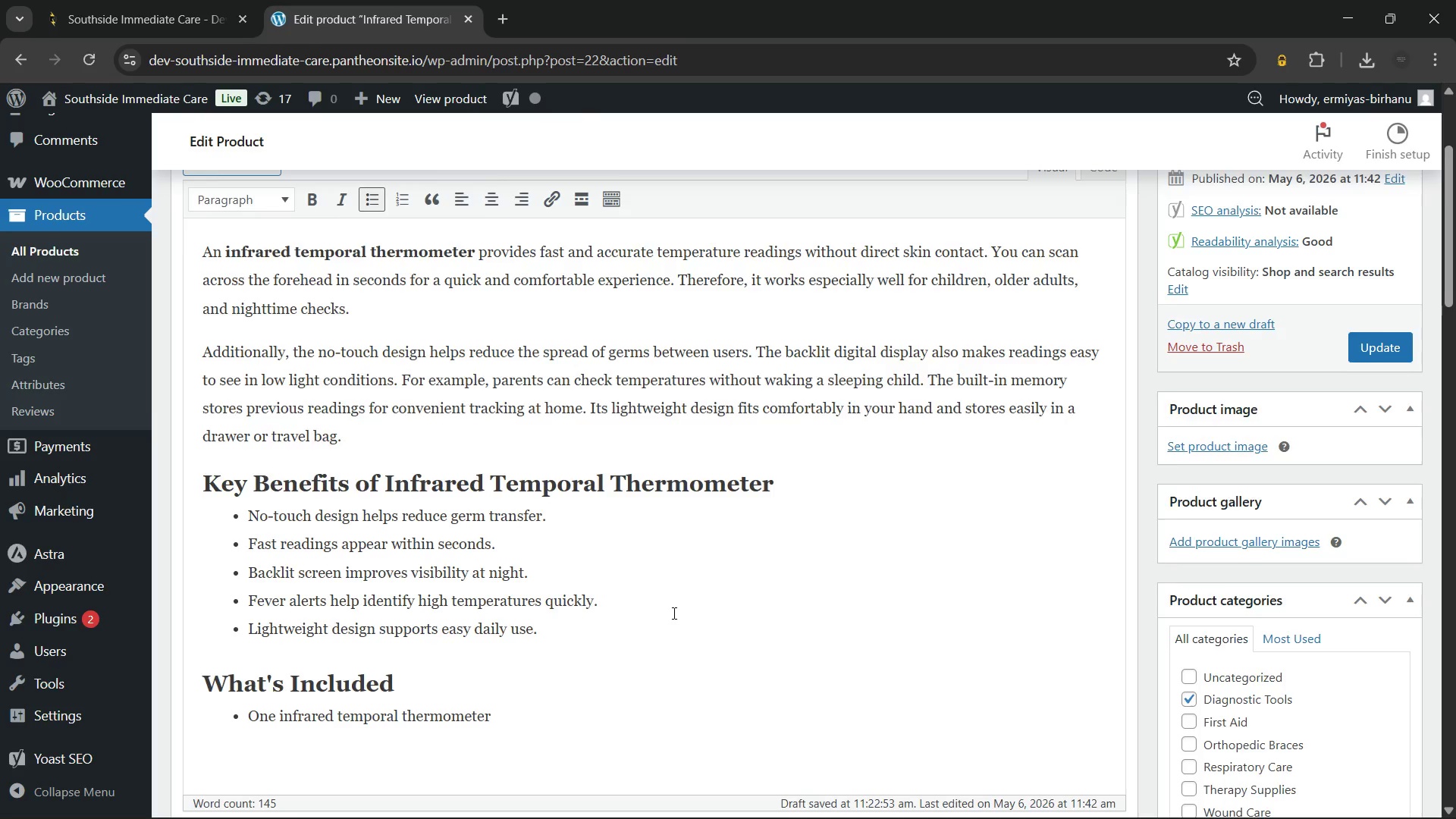 
key(Enter)
 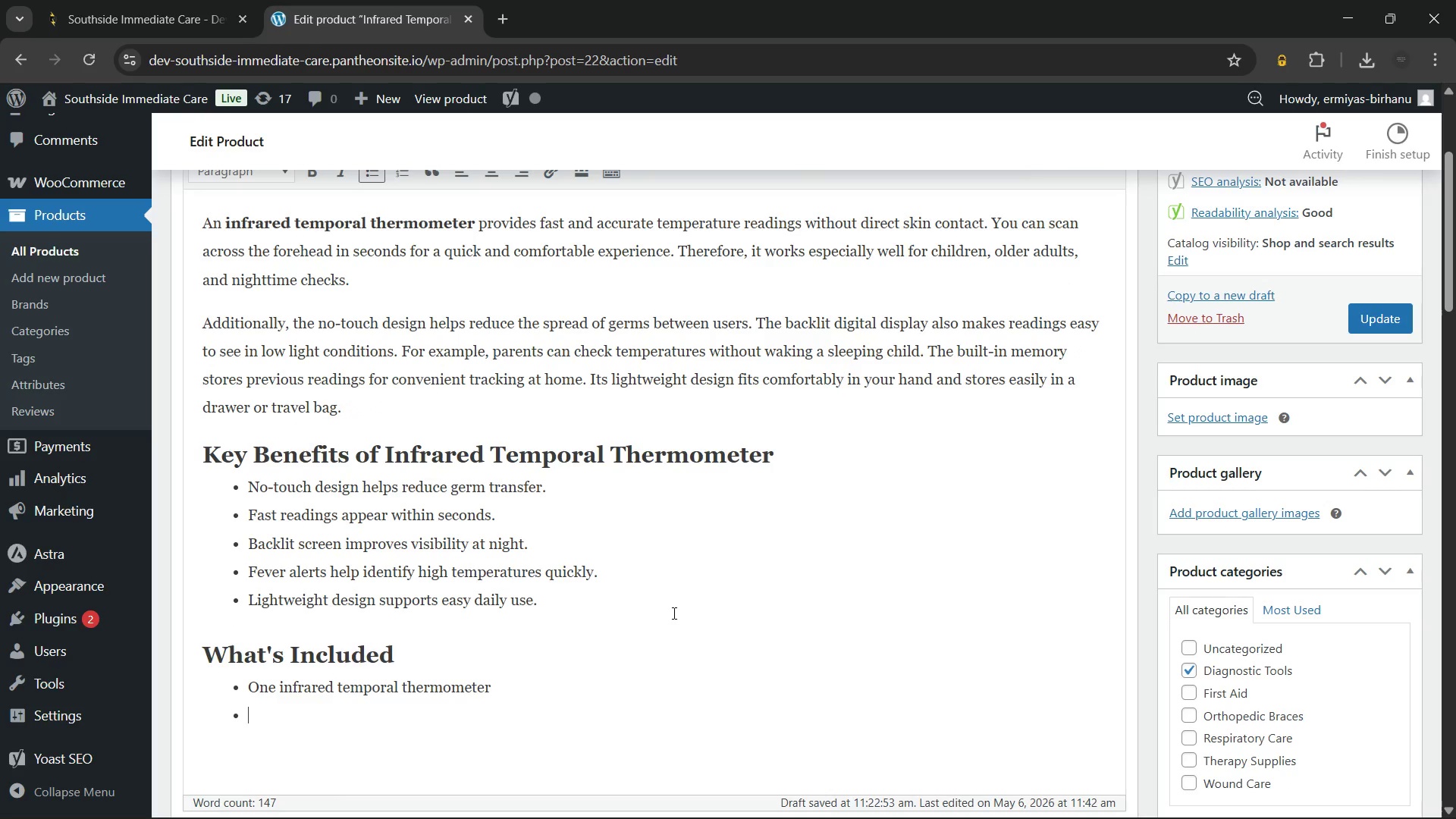 
type(Two AAA)
 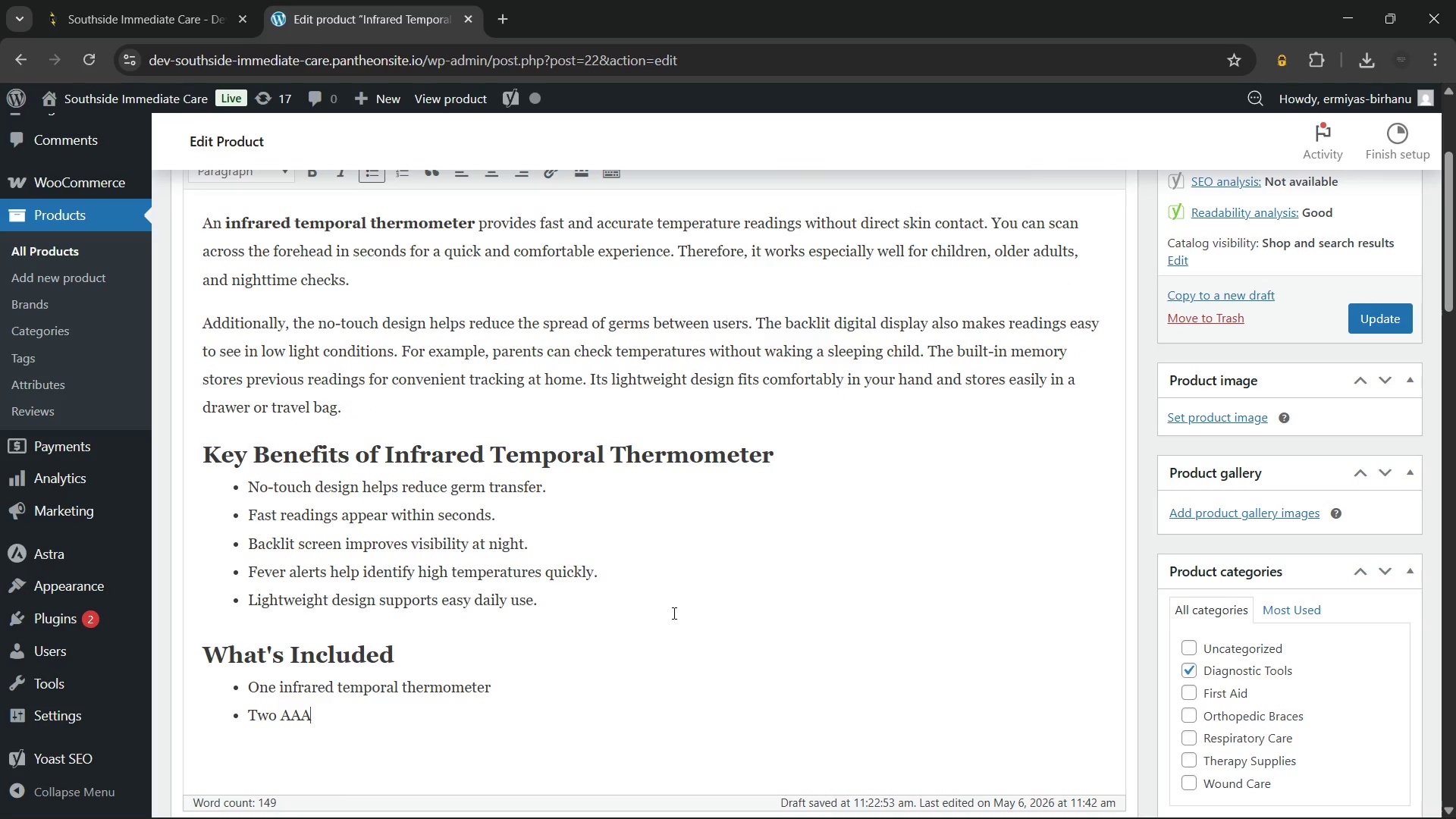 
wait(9.81)
 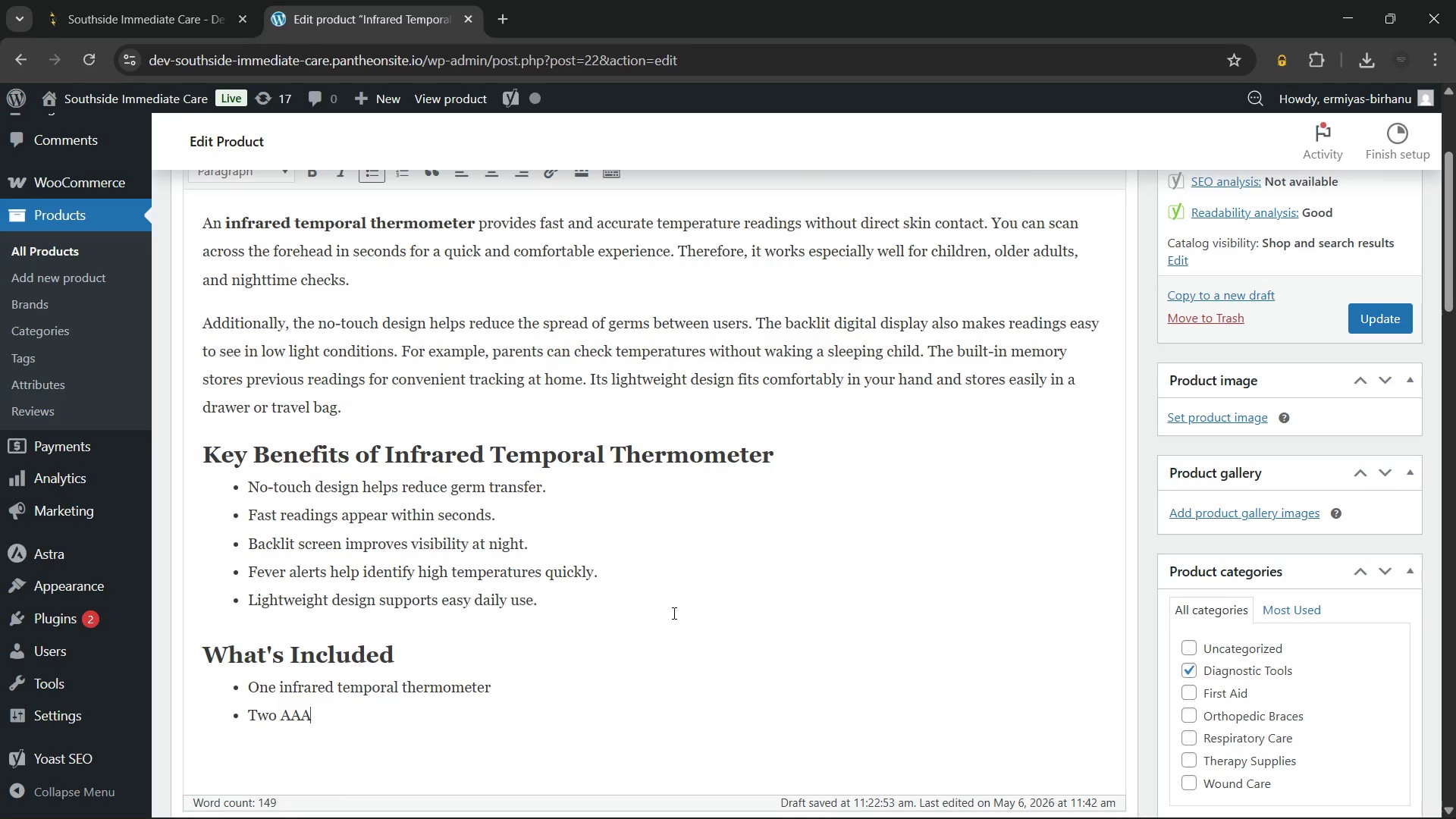 
type( batteries)
 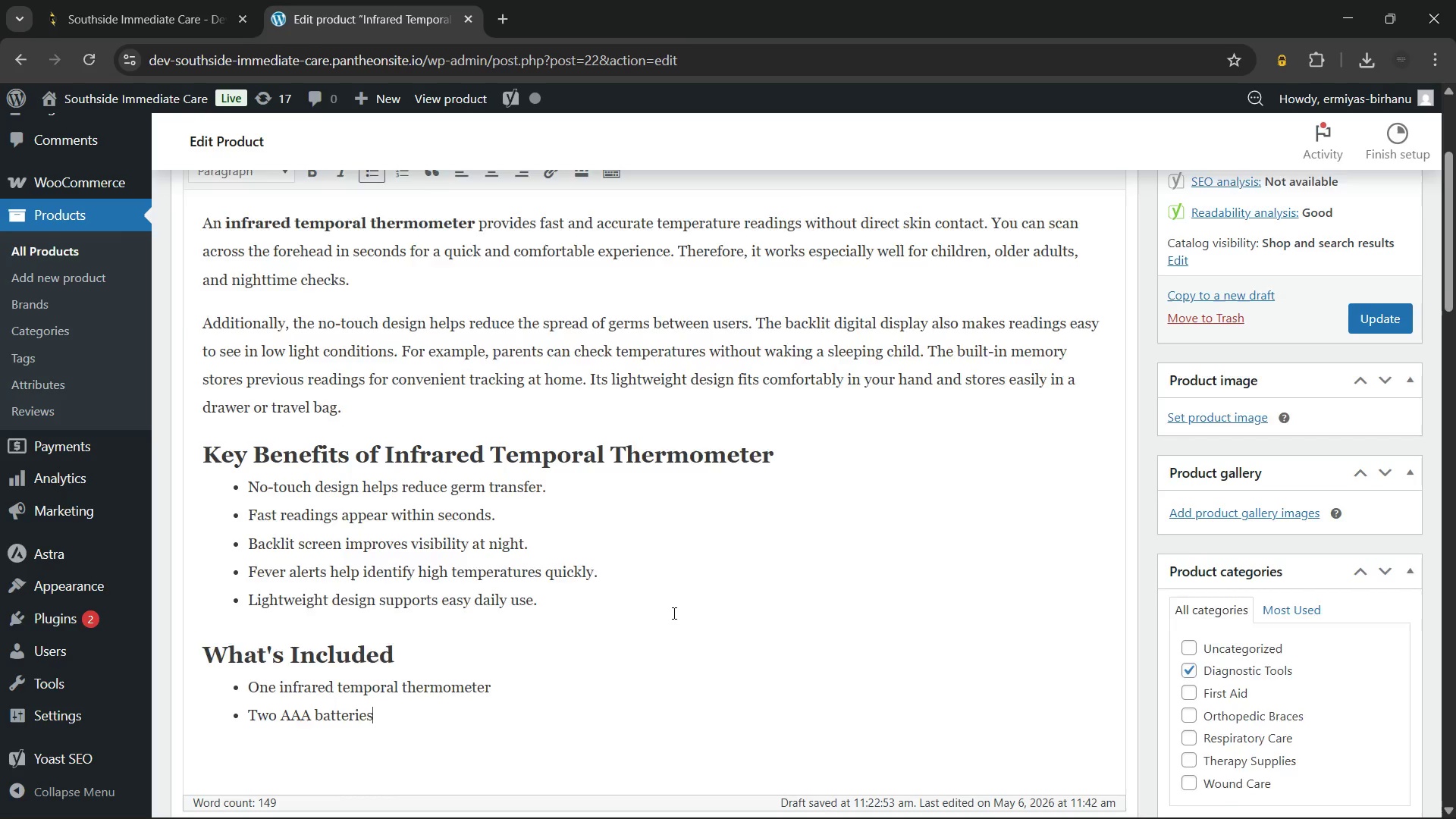 
key(Enter)
 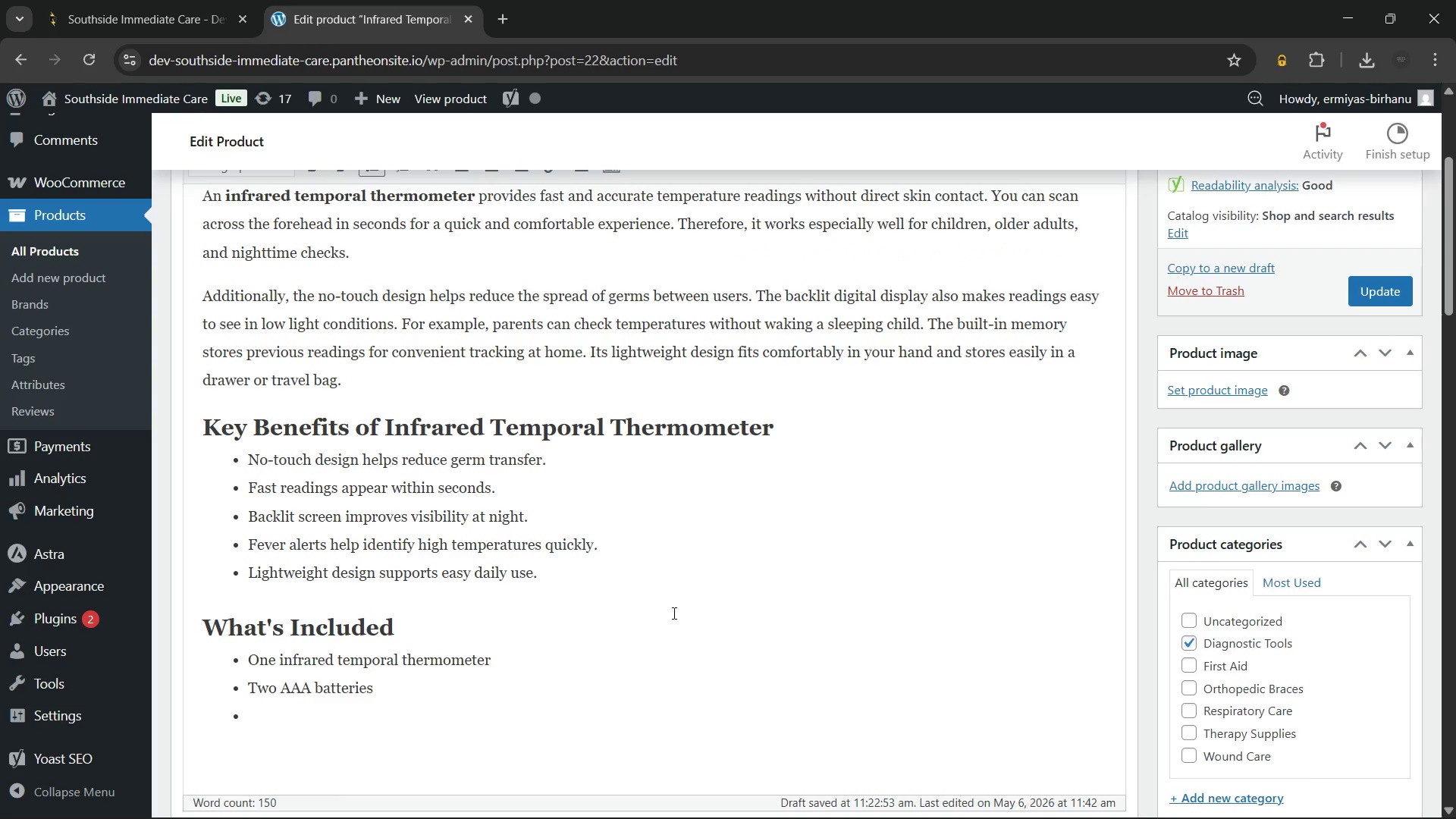 
type(Protective storage case)
 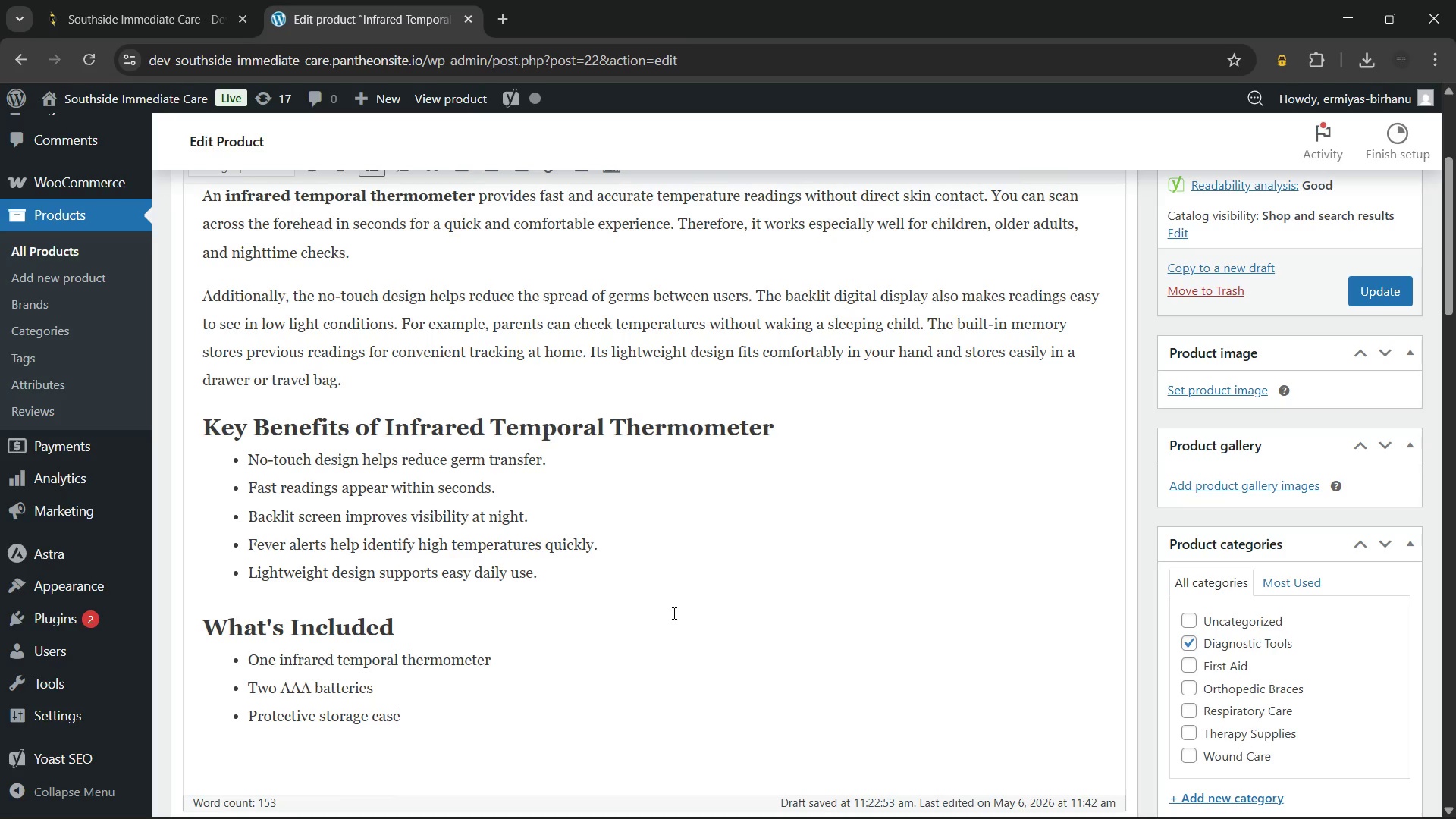 
wait(5.75)
 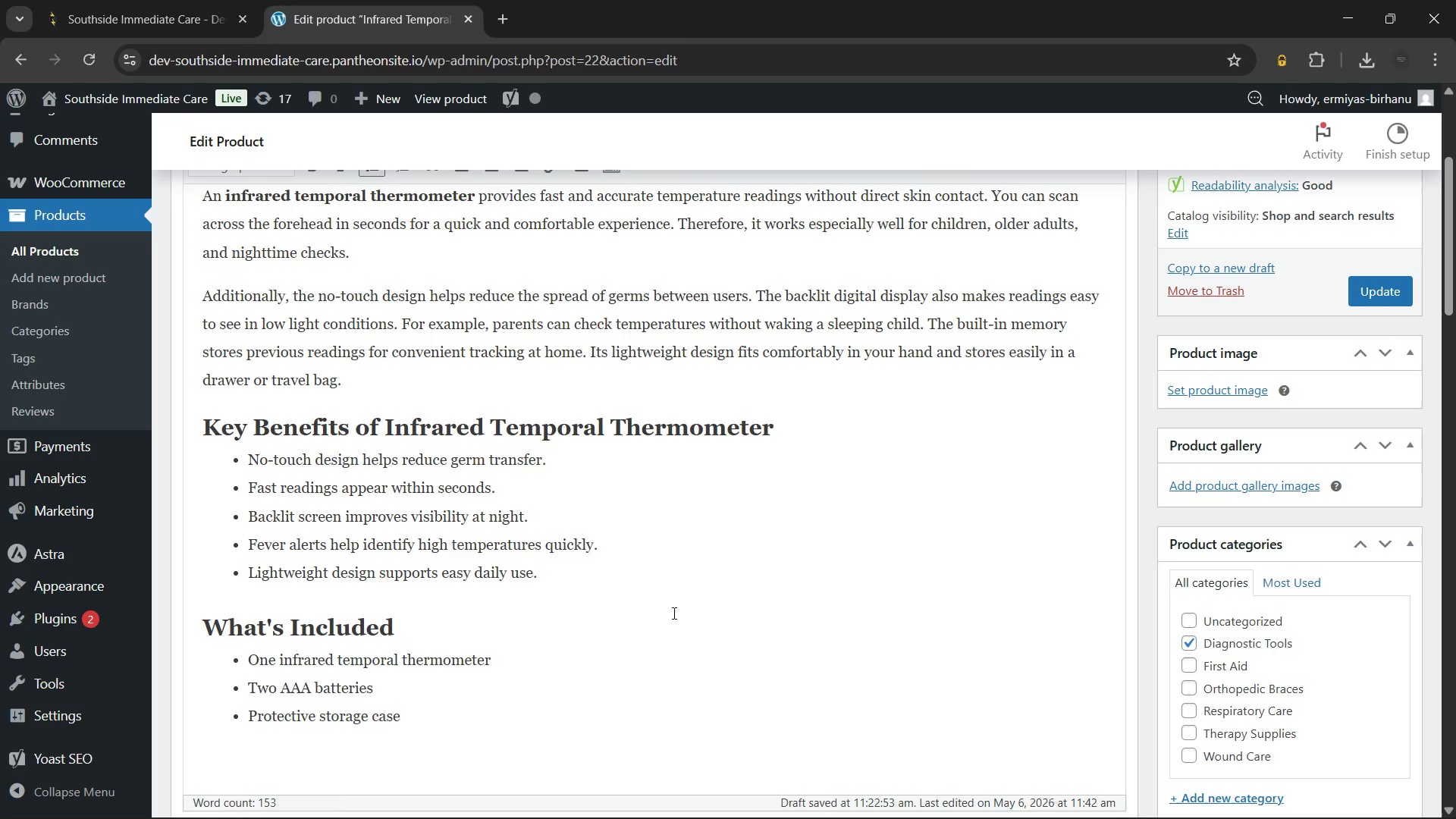 
key(Enter)
 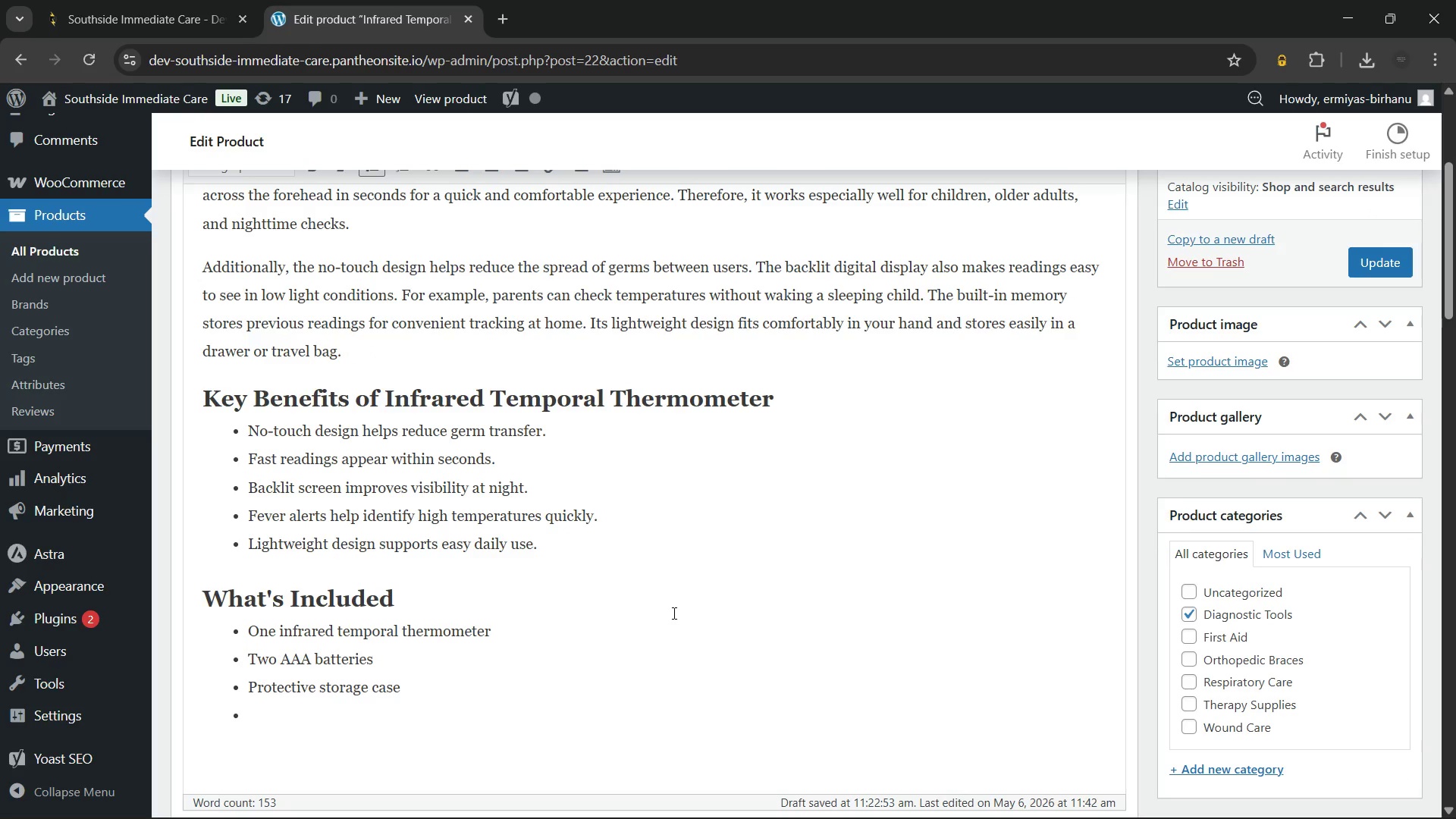 
type(Cleaning cloth)
 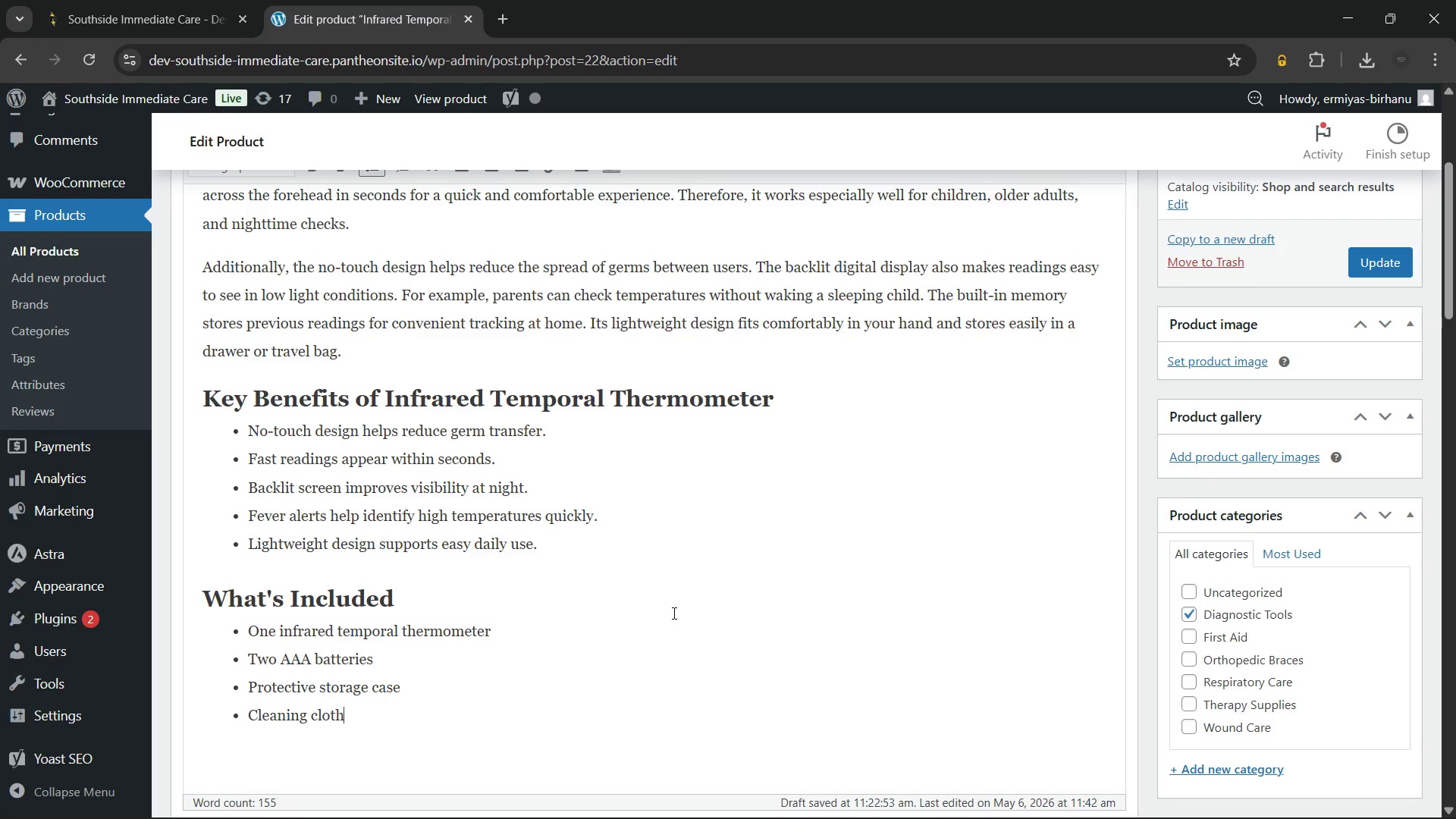 
wait(7.3)
 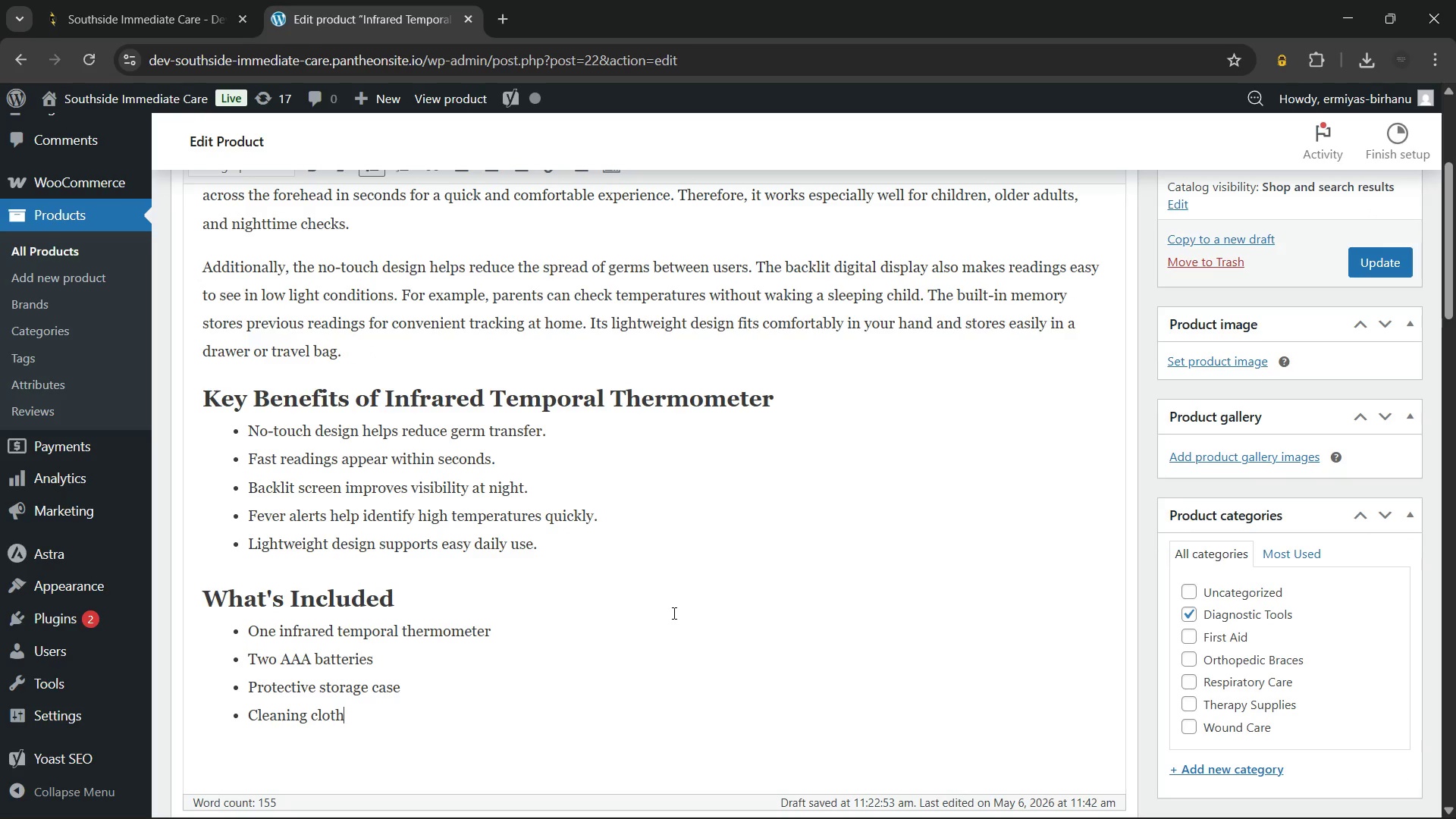 
key(Enter)
 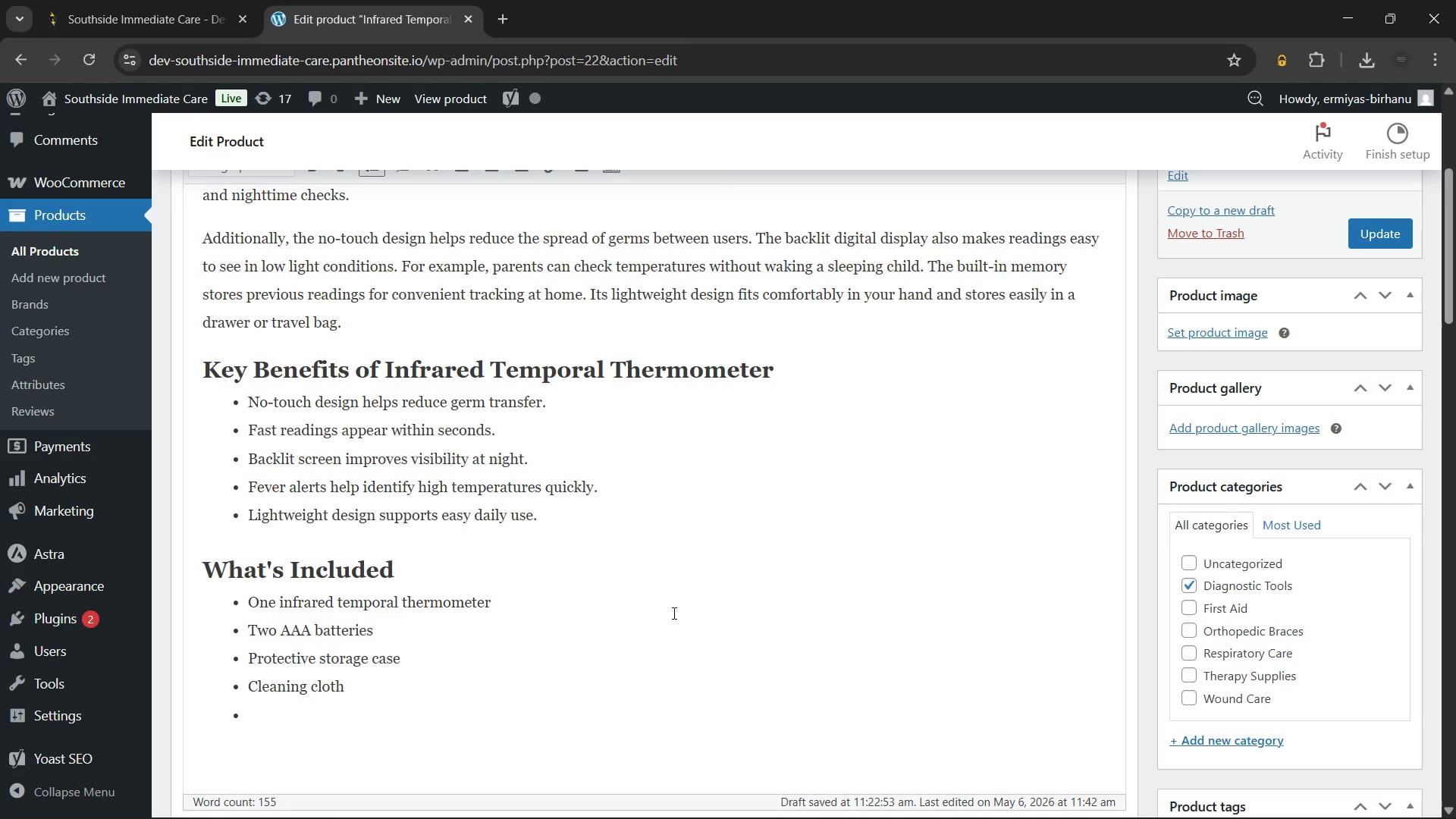 
type(Quick-start instruction guide)
 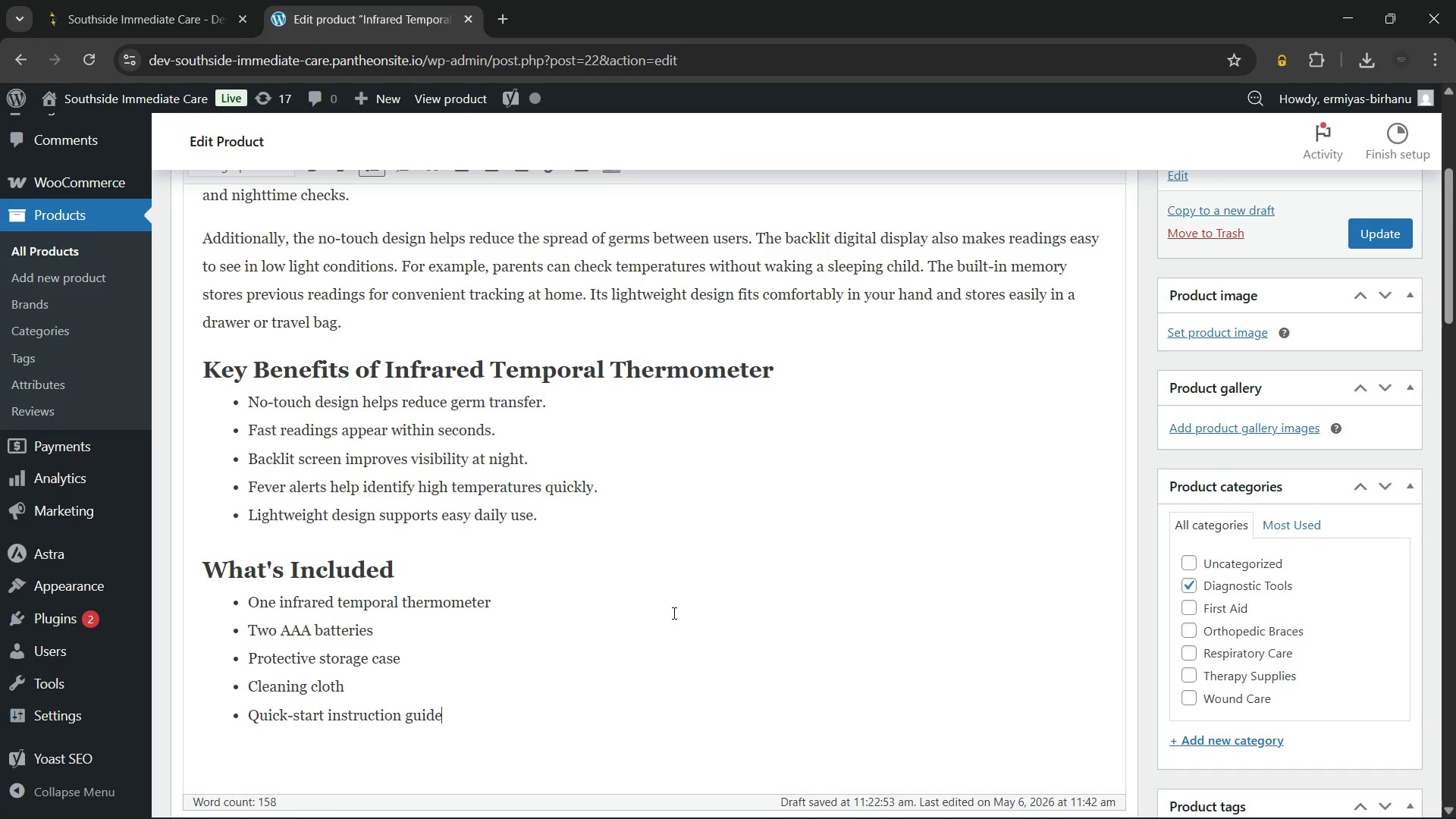 
key(Enter)
 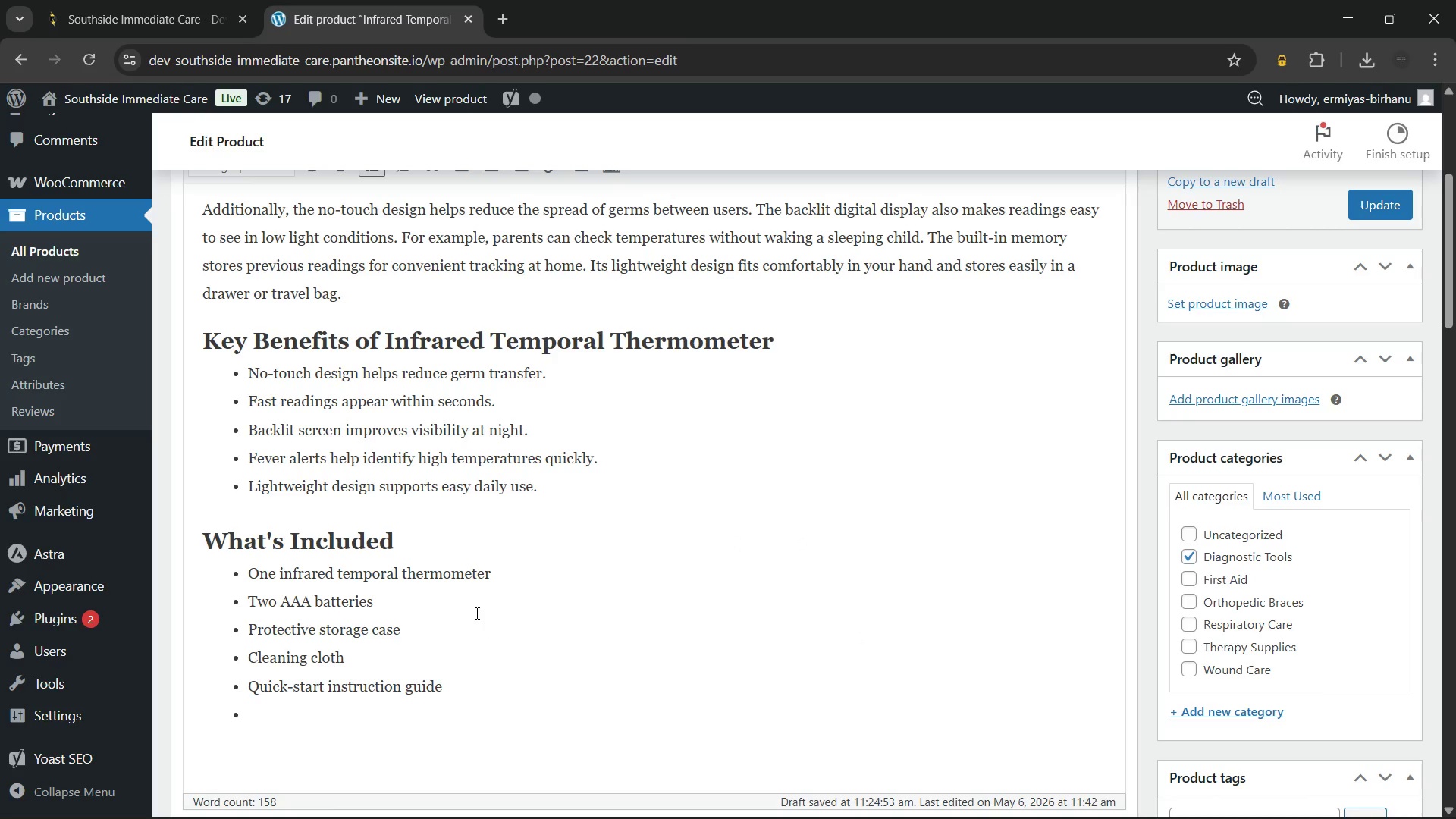 
wait(45.05)
 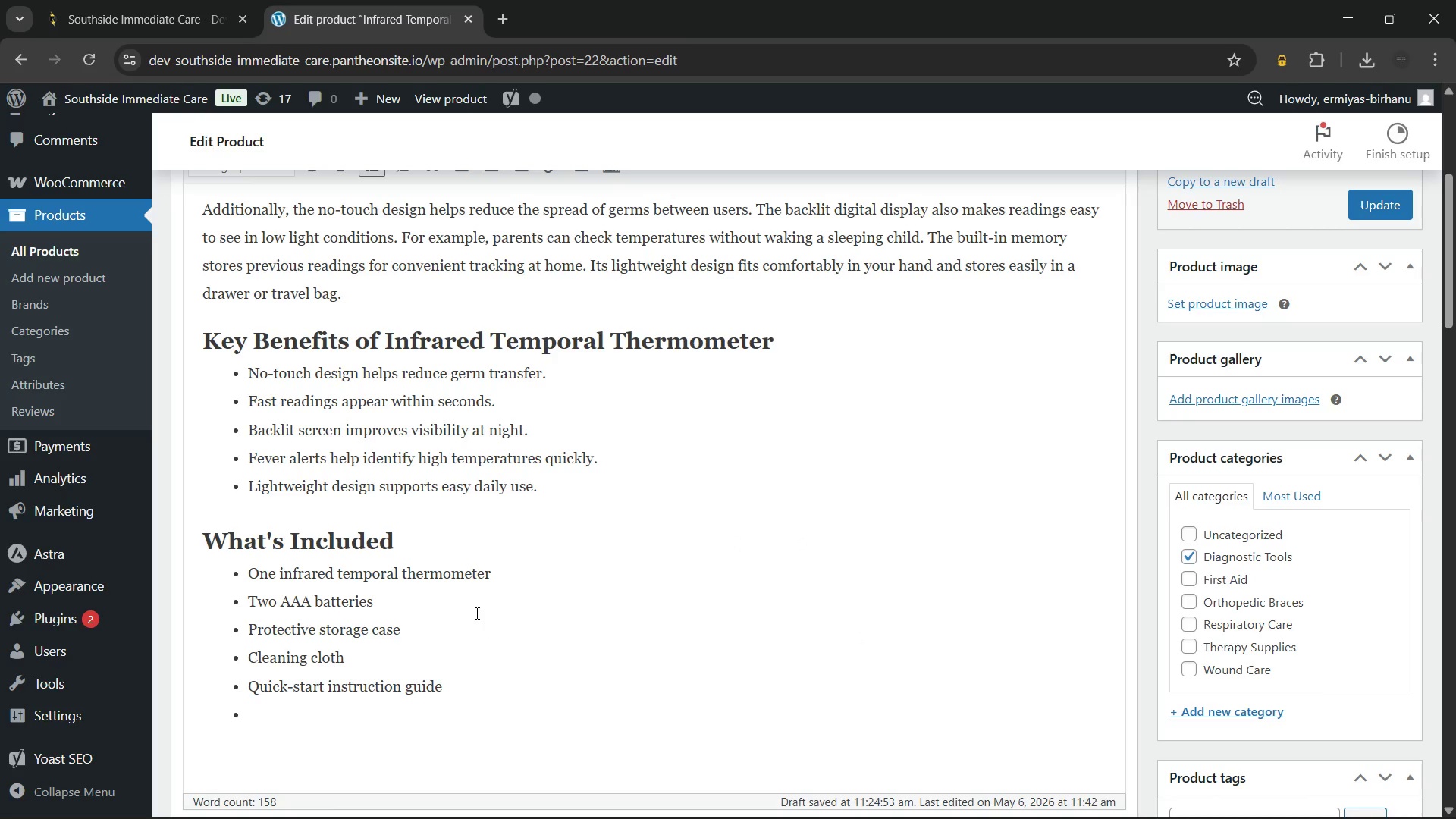 
left_click([565, 485])
 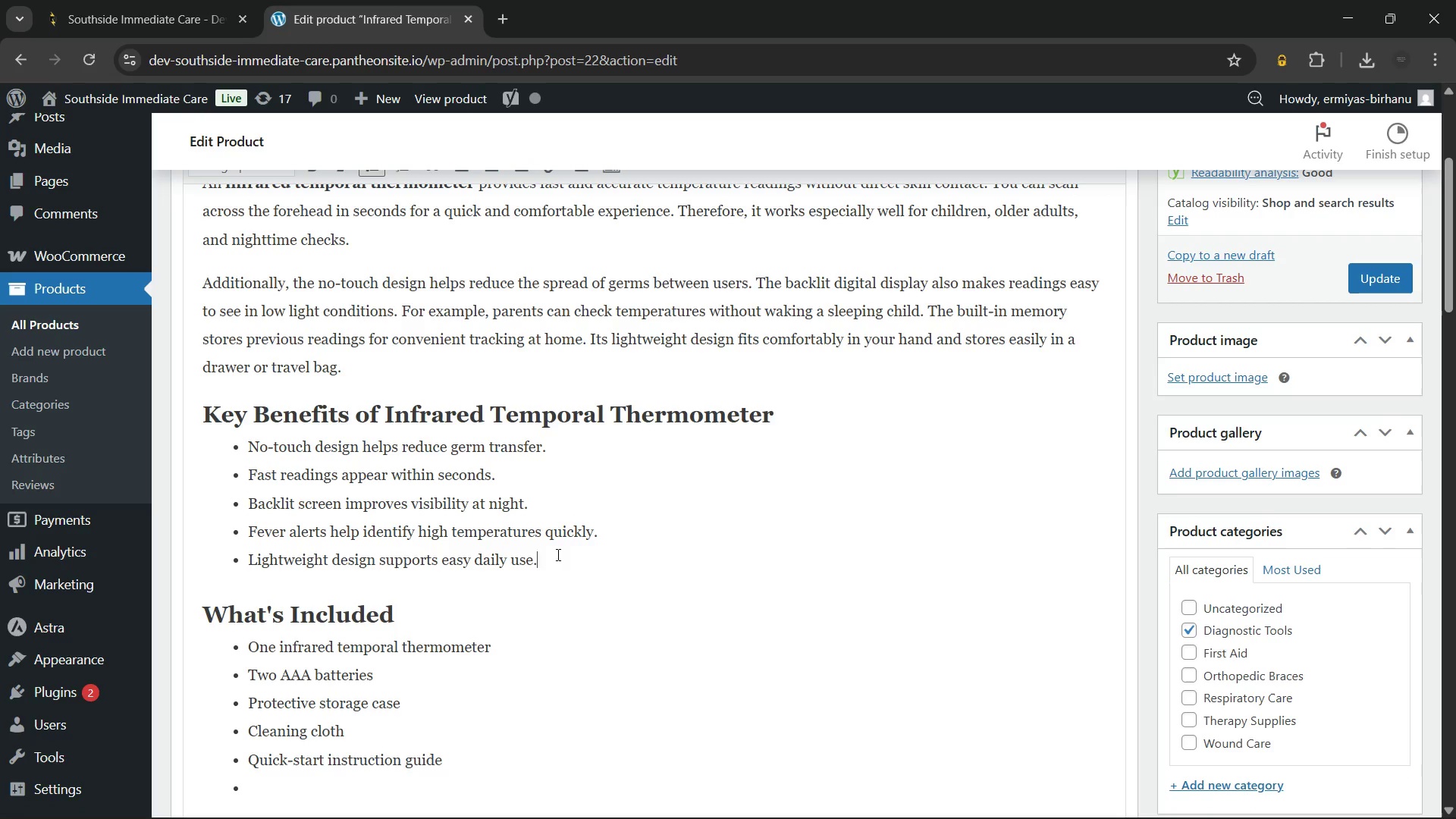 
left_click([628, 532])
 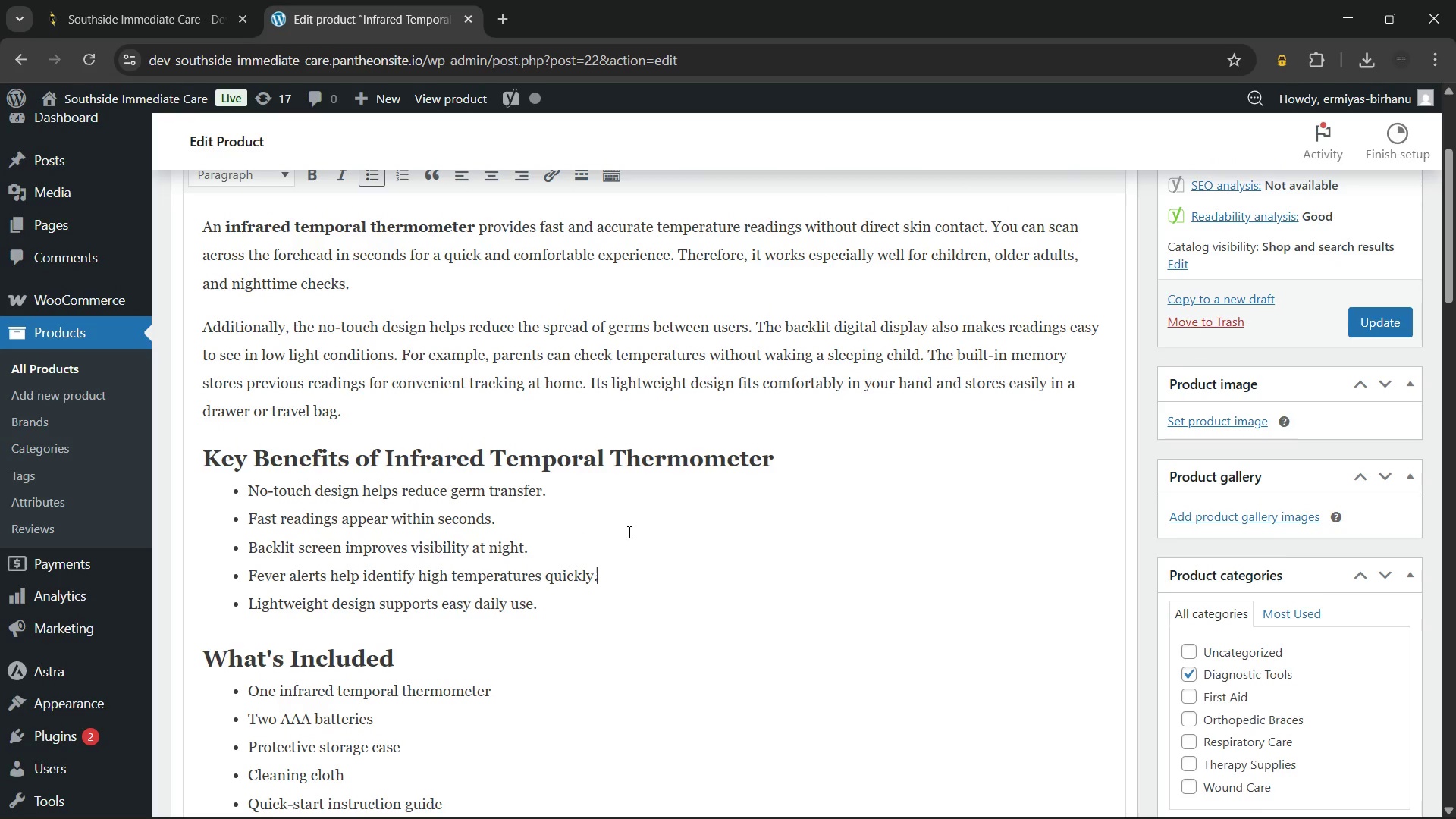 
wait(8.02)
 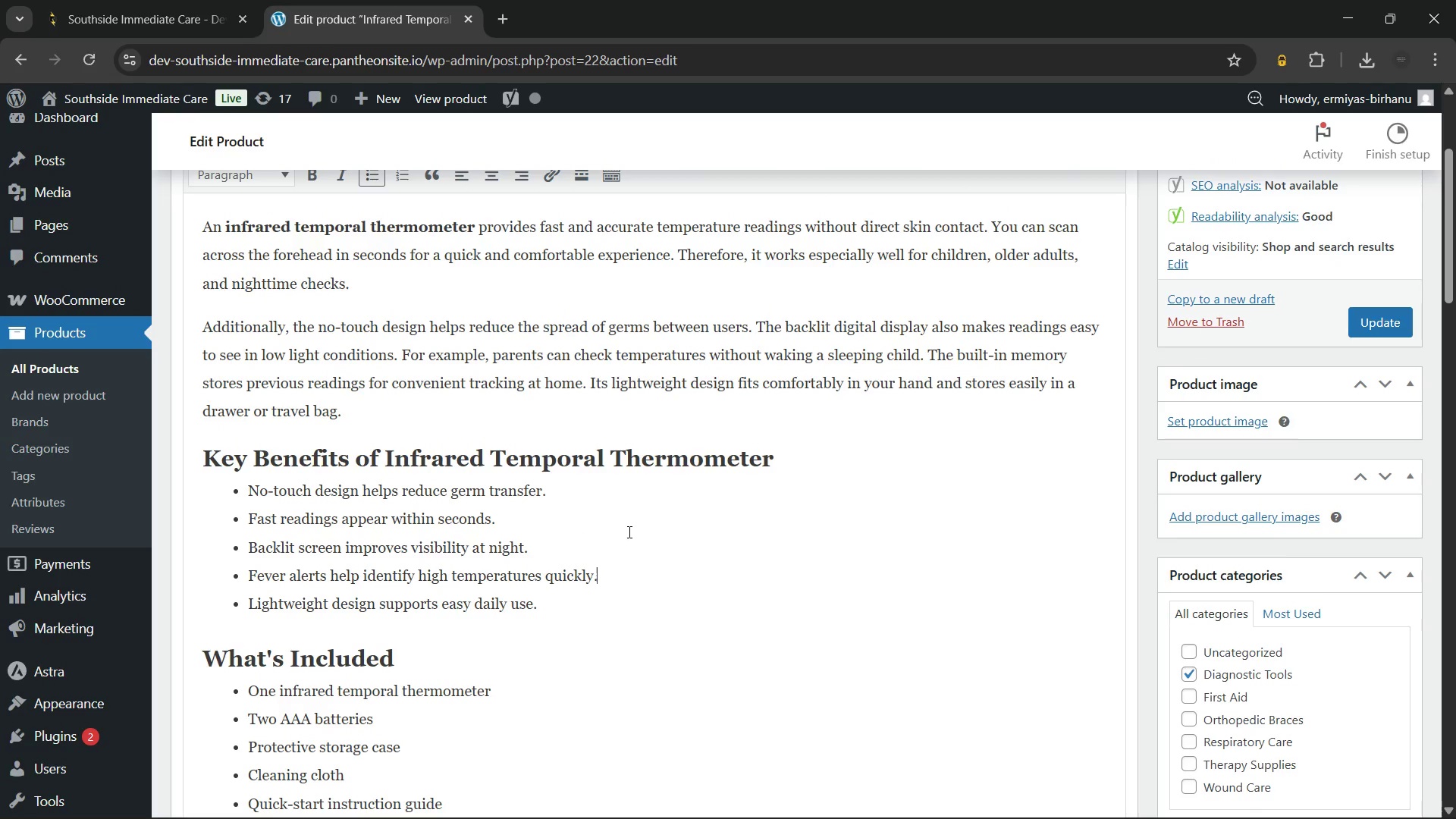 
left_click([428, 714])
 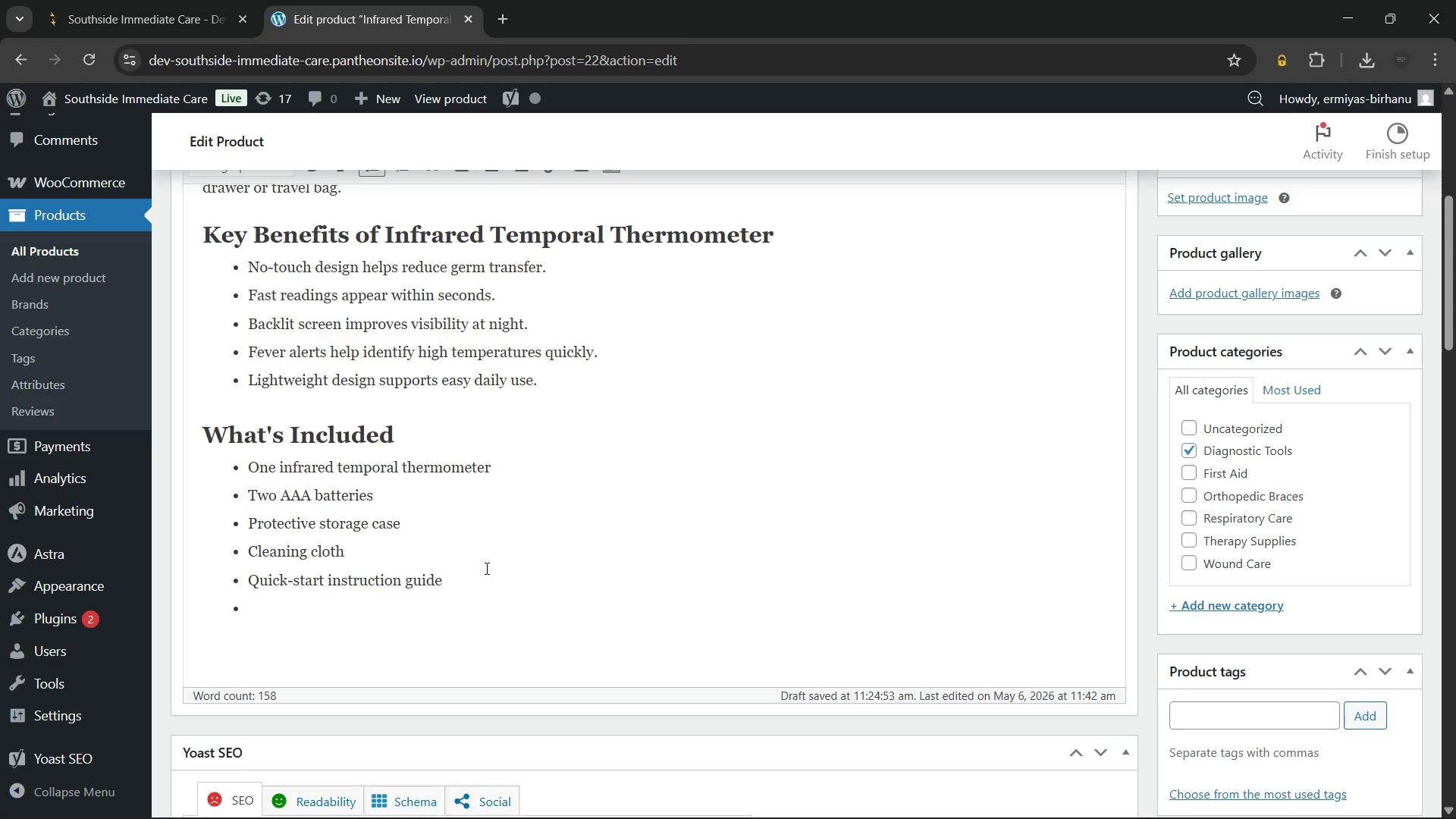 
wait(29.84)
 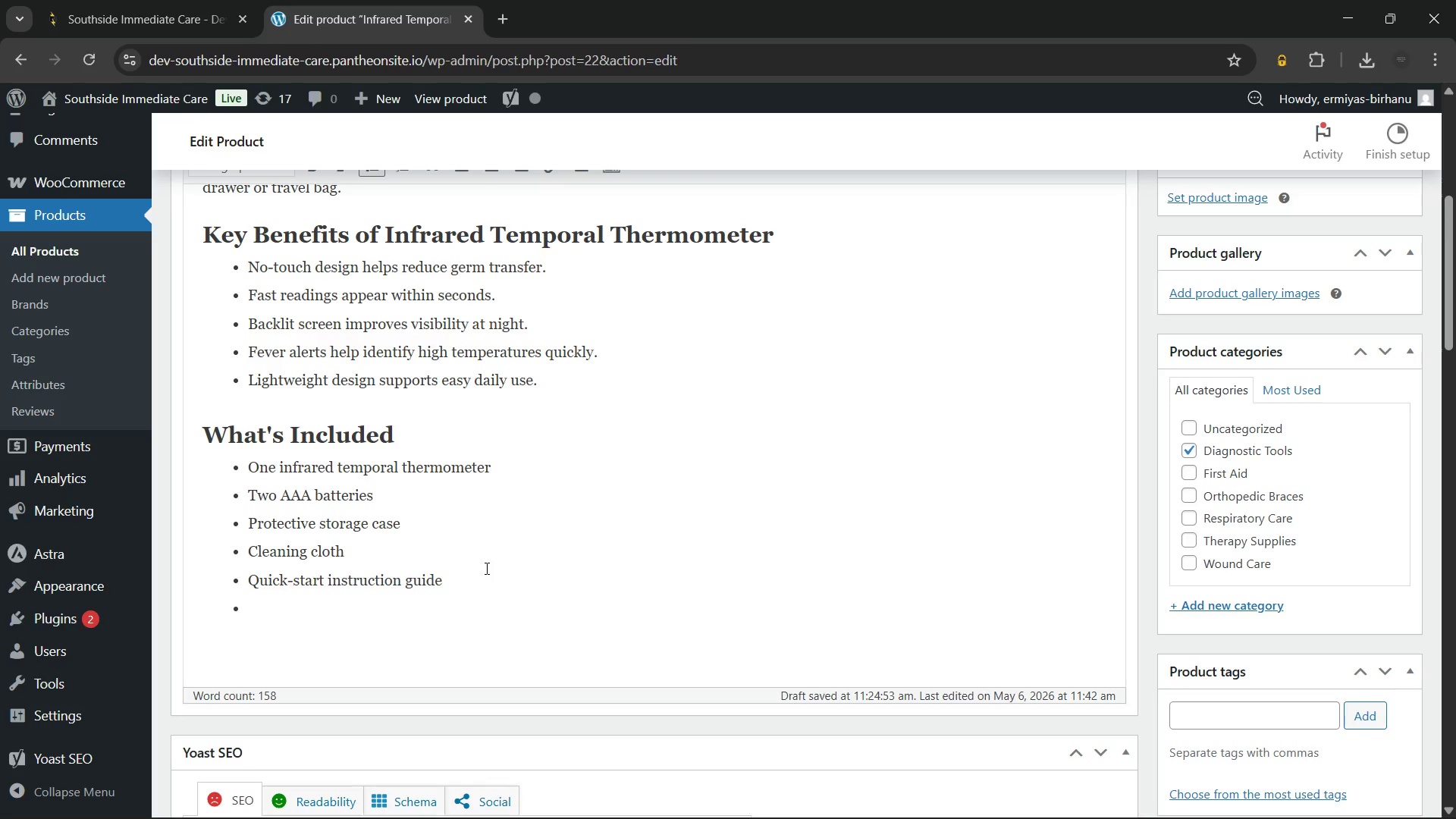 
key(Enter)
 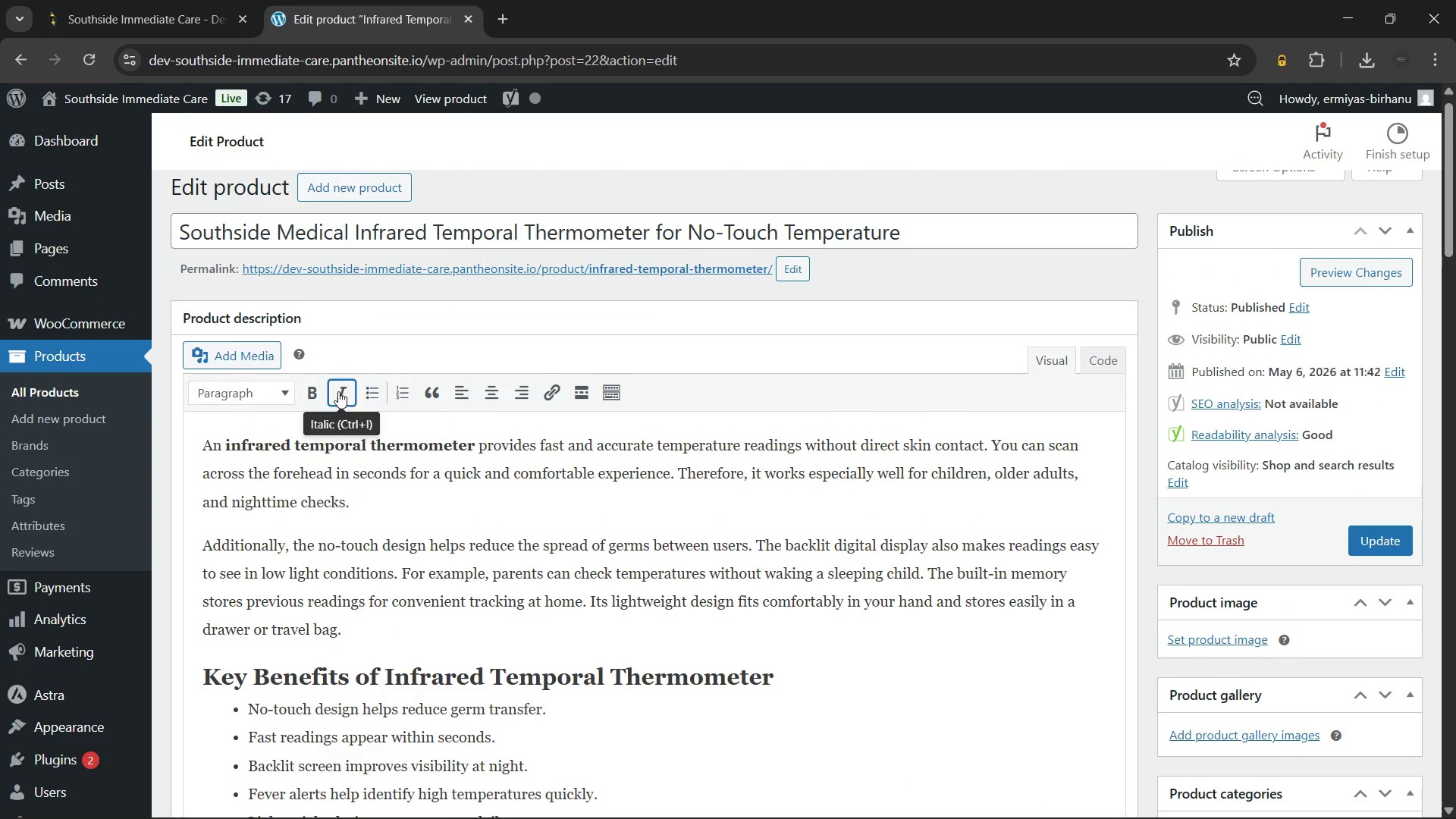 
left_click([268, 390])
 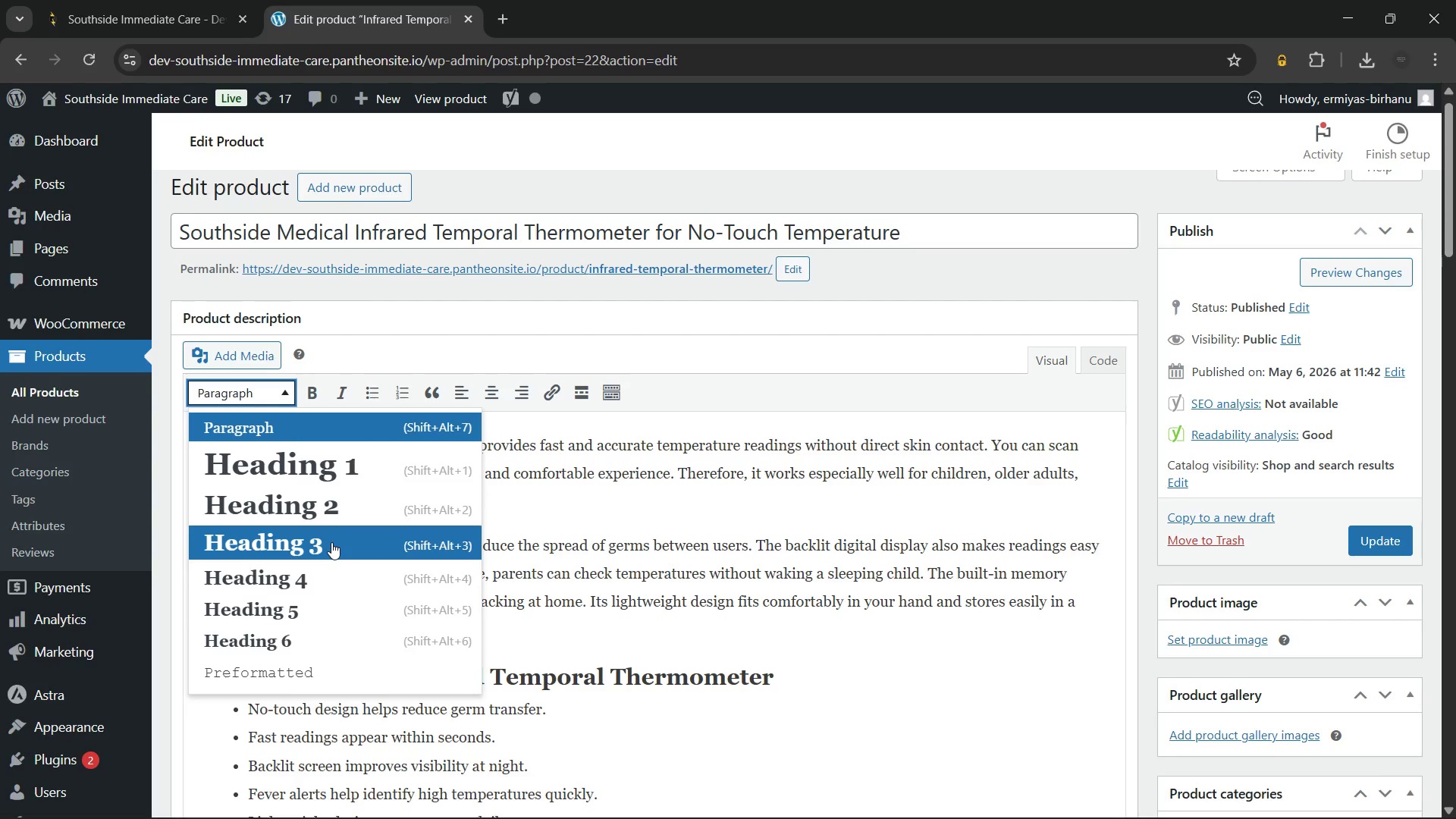 
left_click([331, 542])
 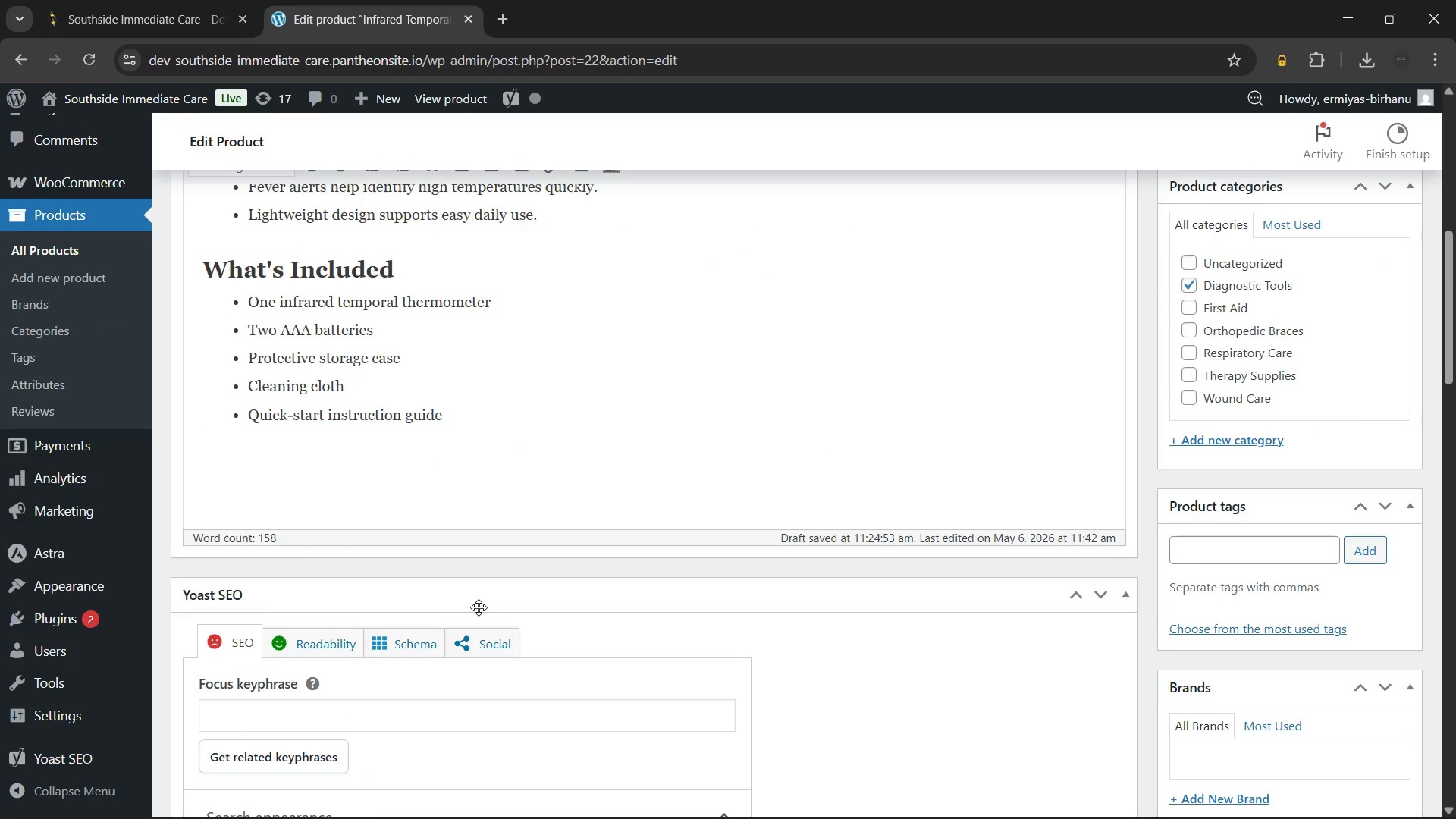 
type(How to Use Infrared Temporal Thermometer)
 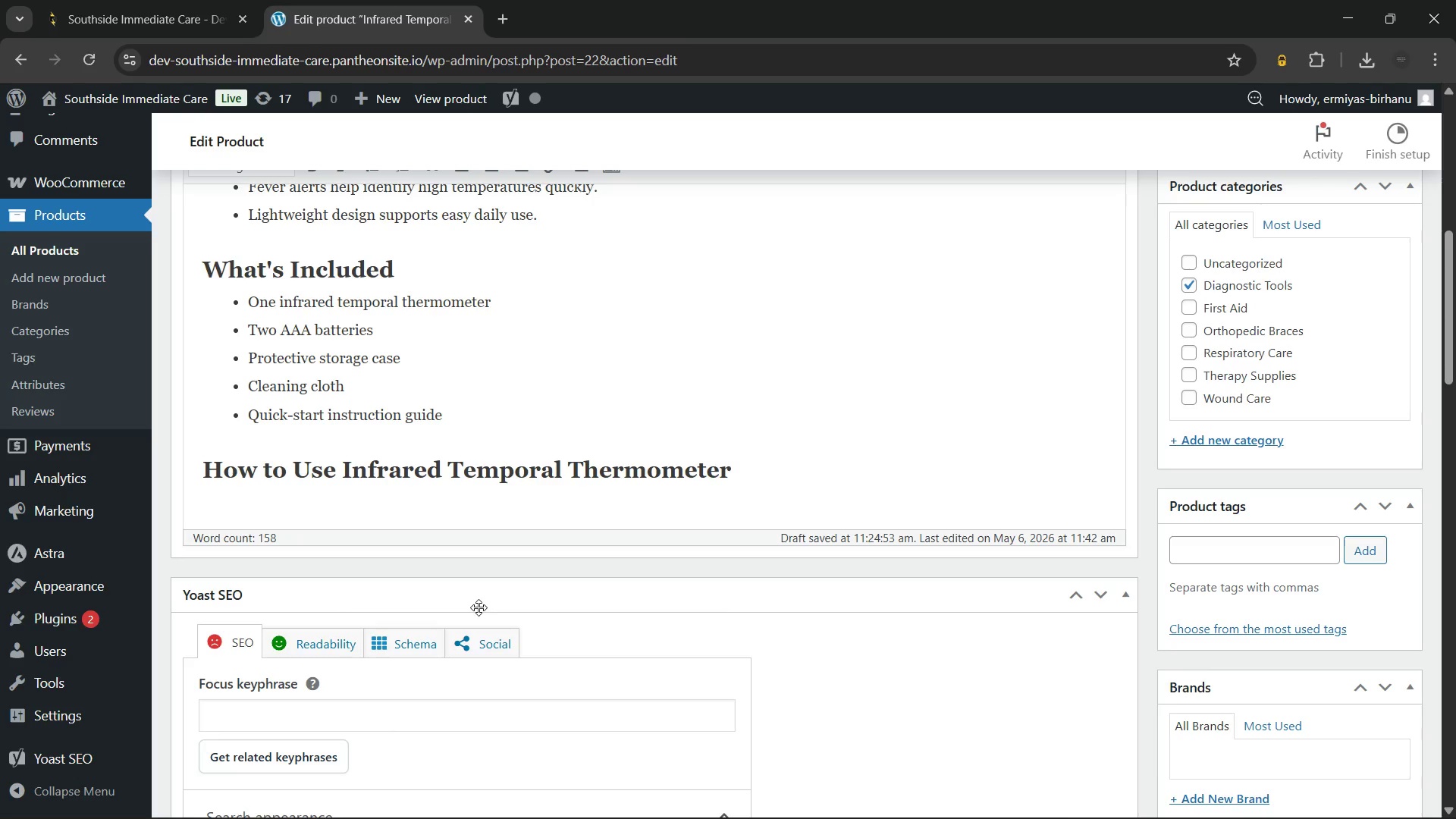 
key(Enter)
 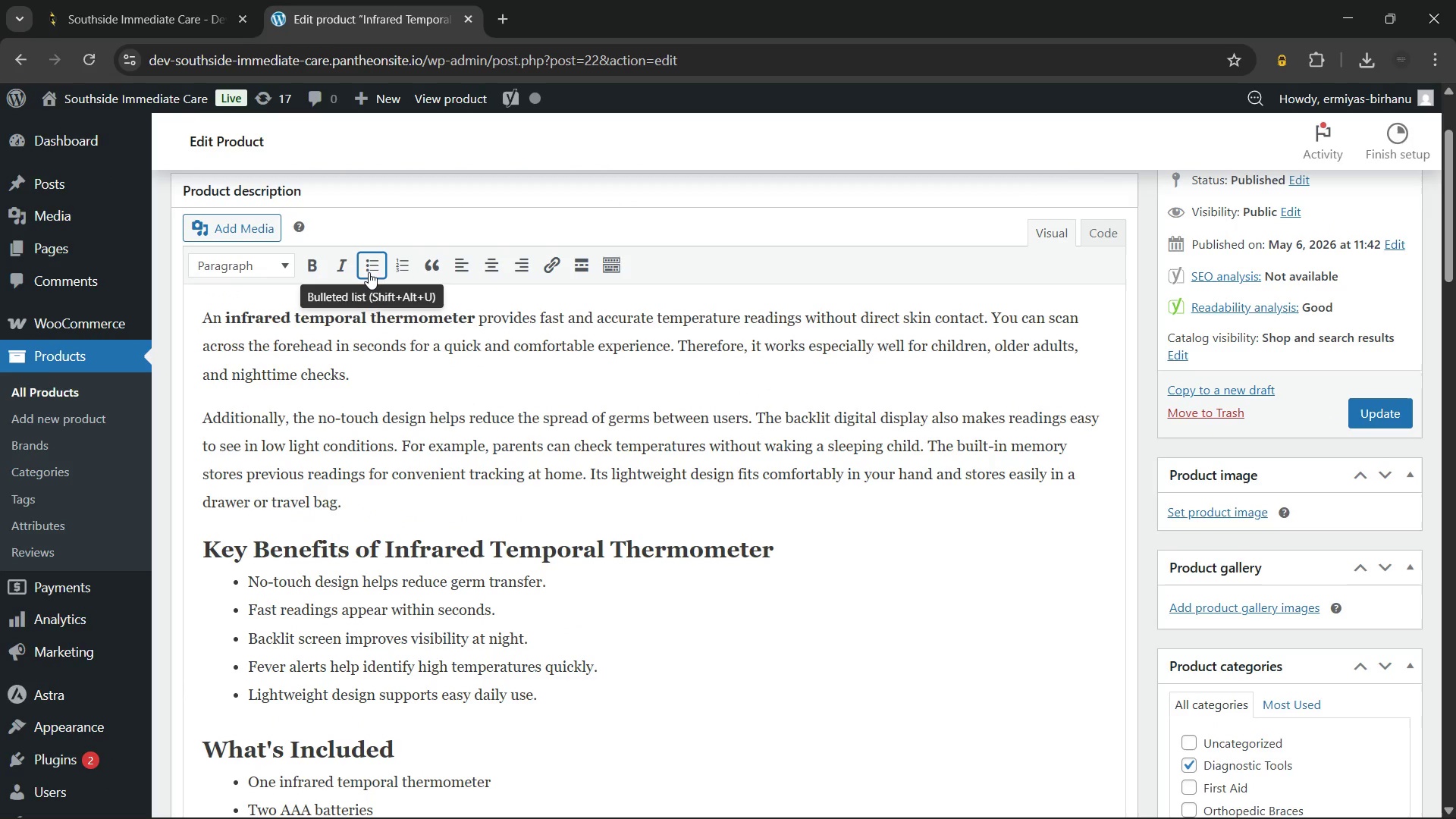 
left_click([402, 261])
 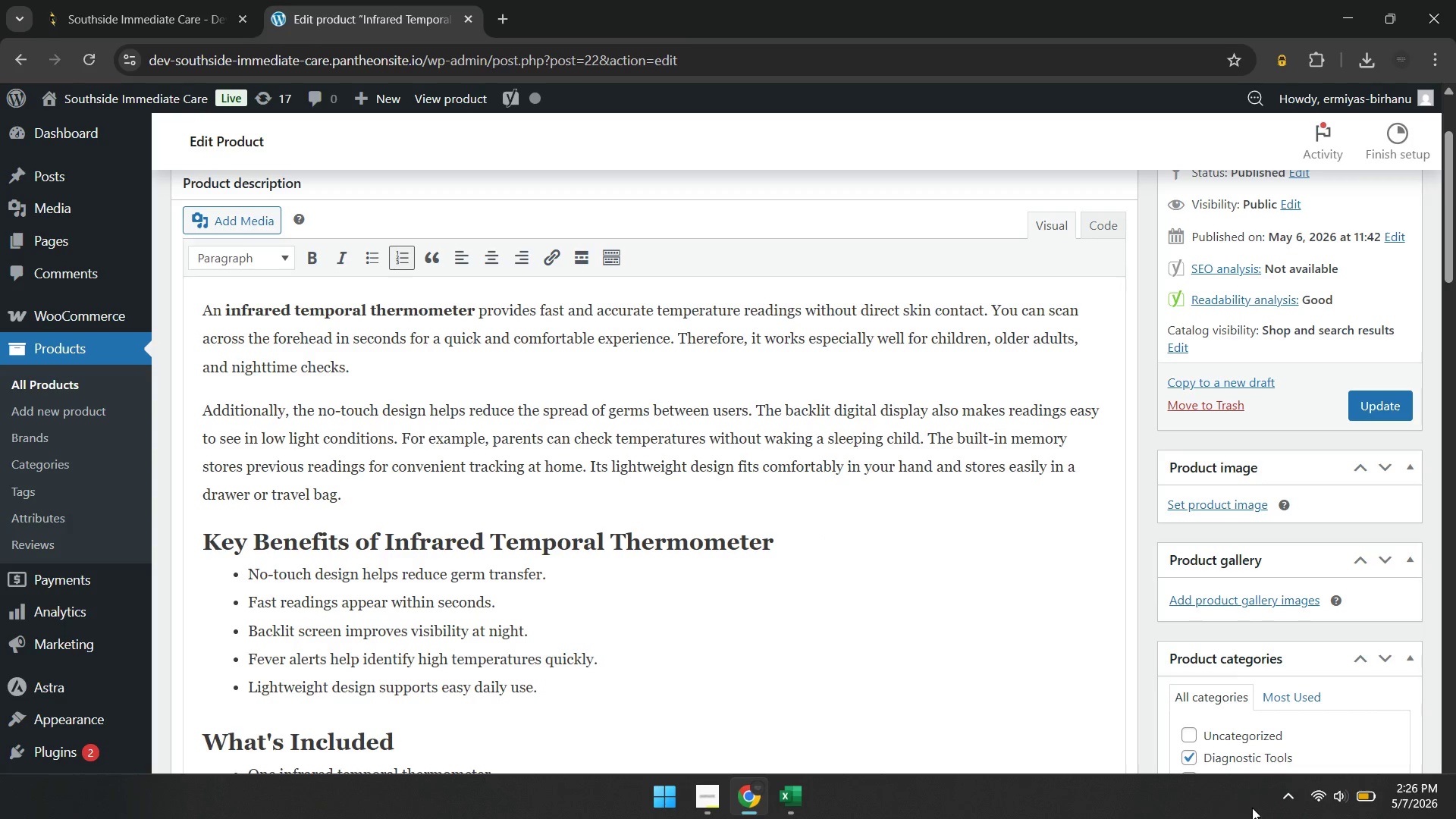 
left_click([1285, 795])
 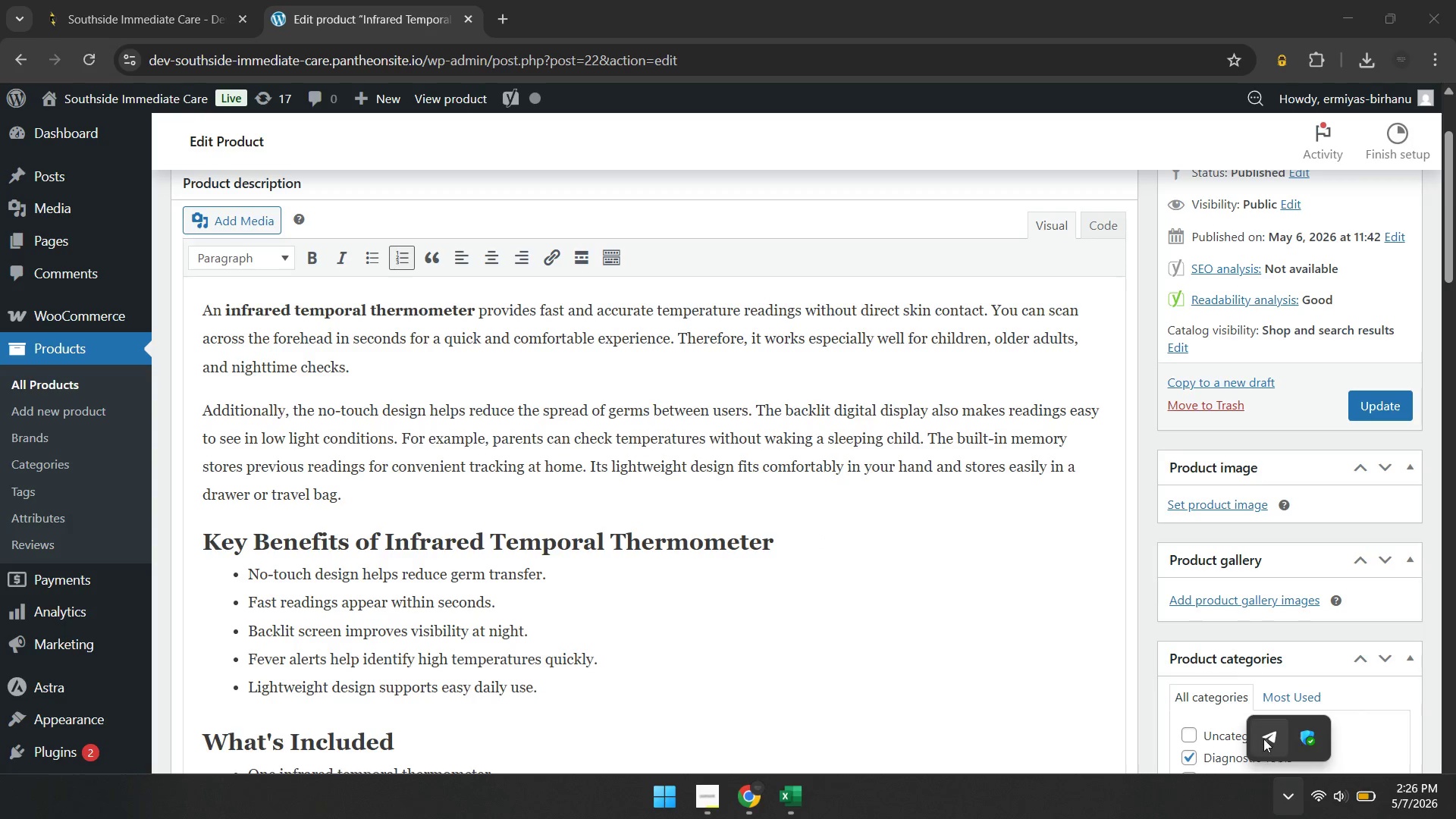 
left_click([1263, 739])
 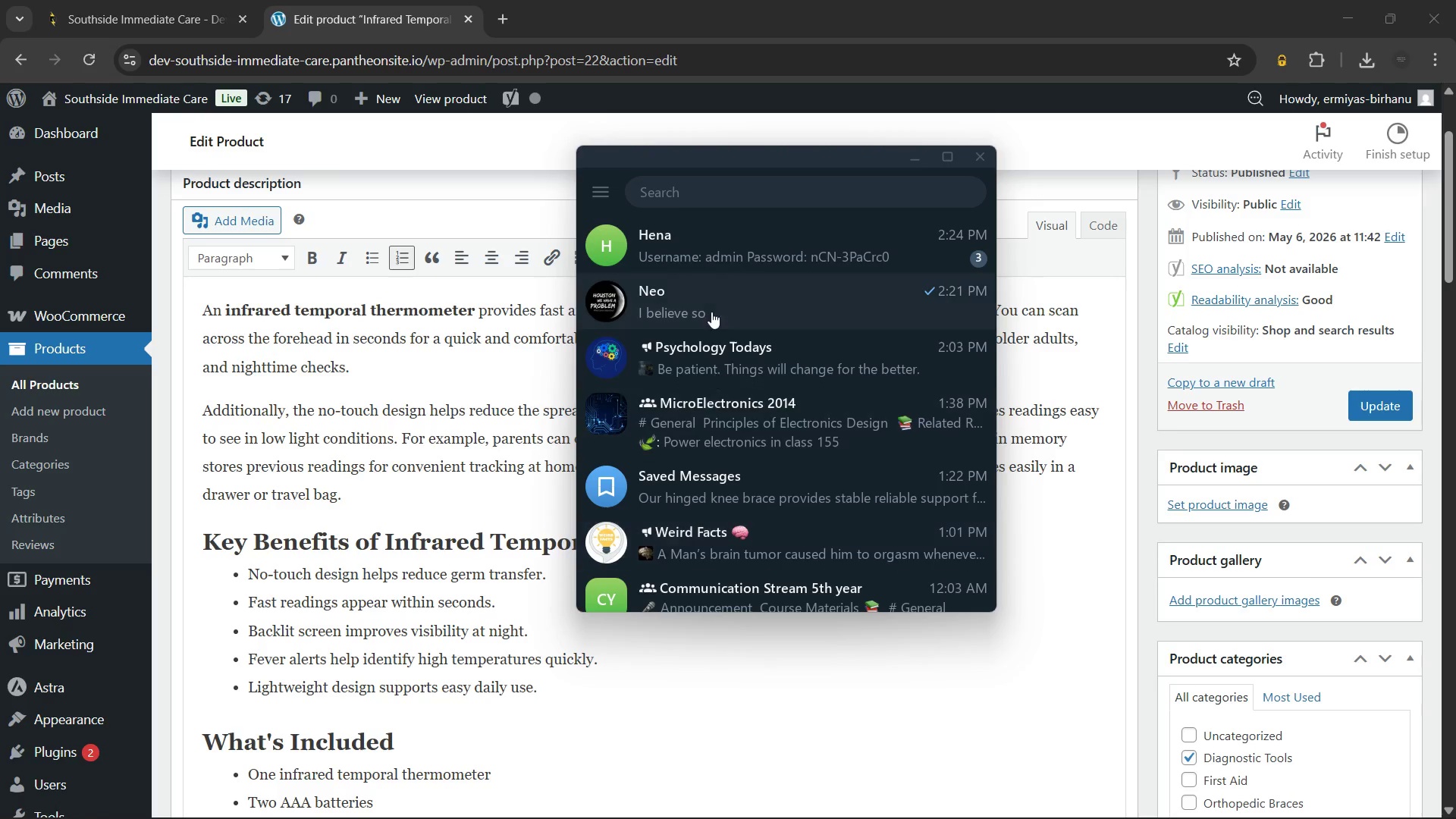 
wait(7.16)
 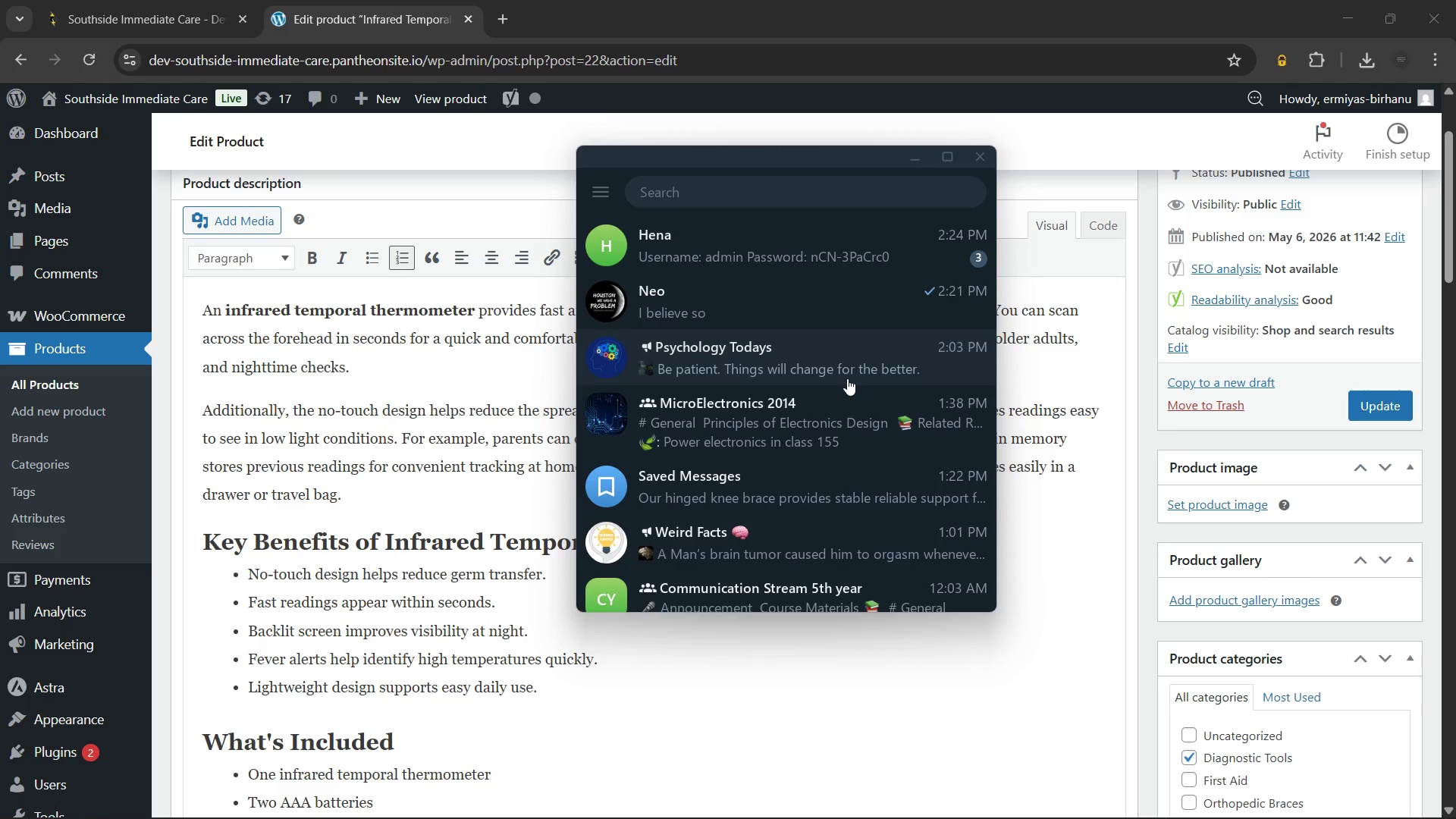 
left_click([980, 158])
 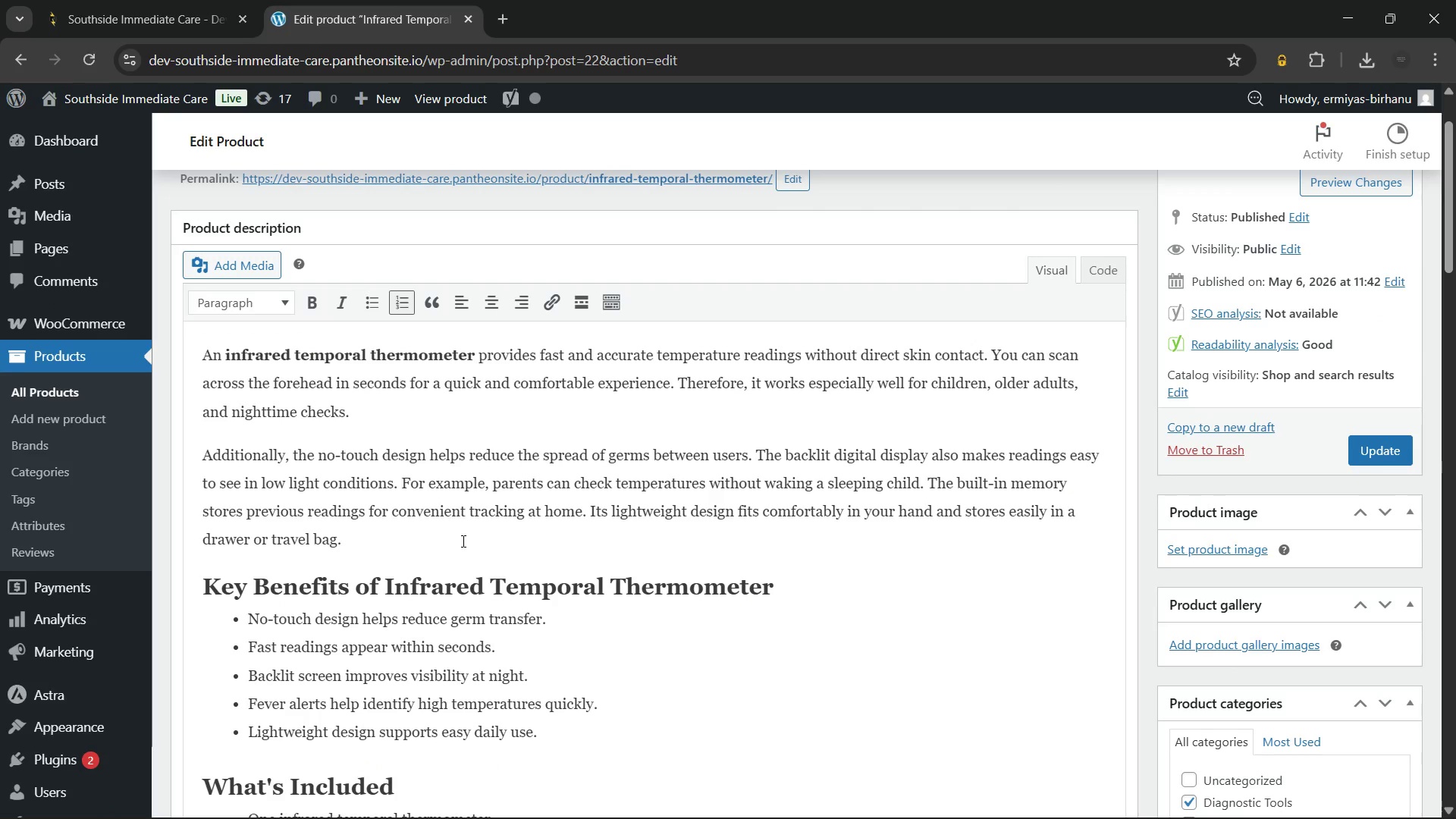 
wait(136.94)
 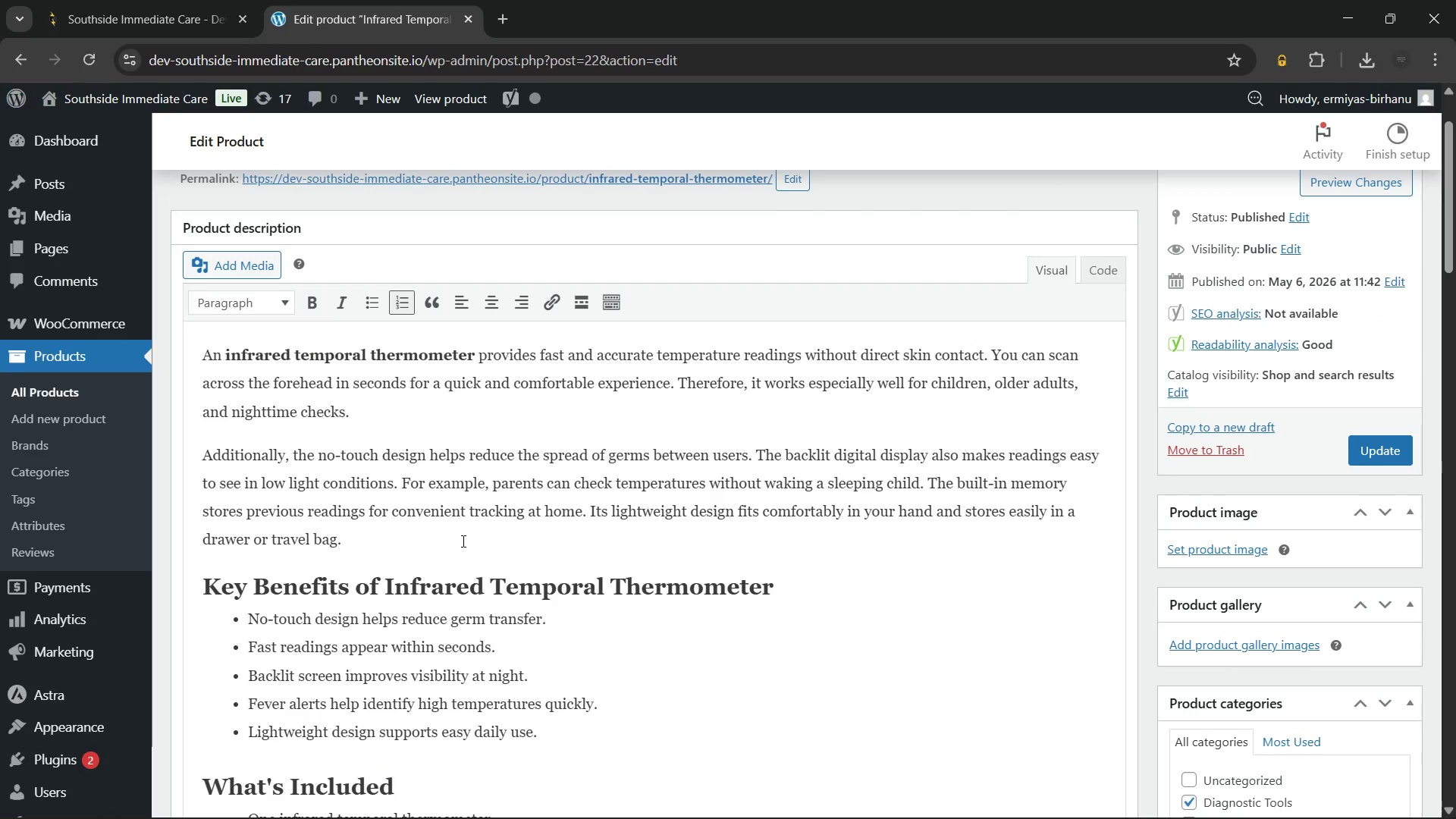 
left_click([1291, 802])
 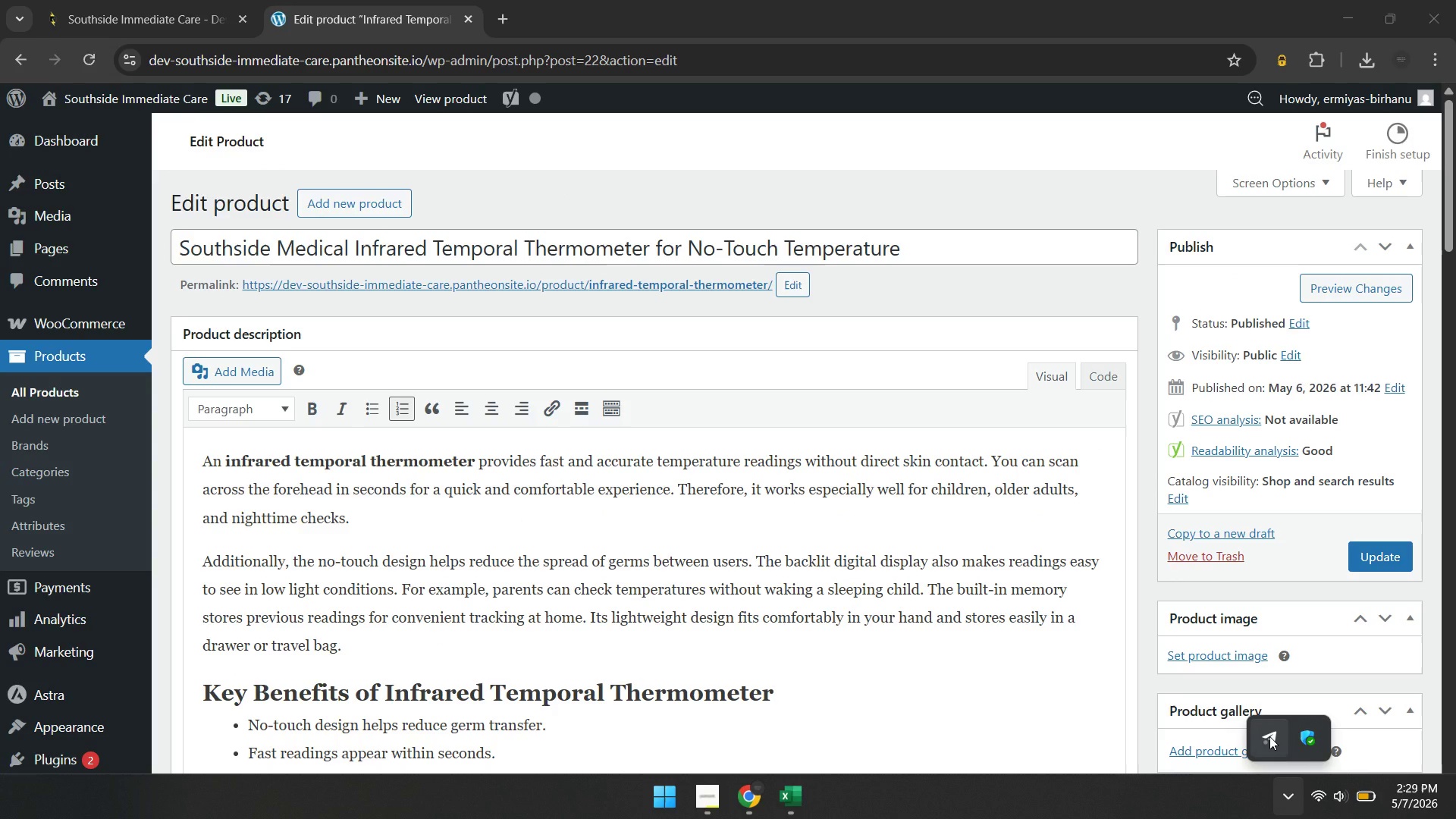 
left_click([1269, 736])
 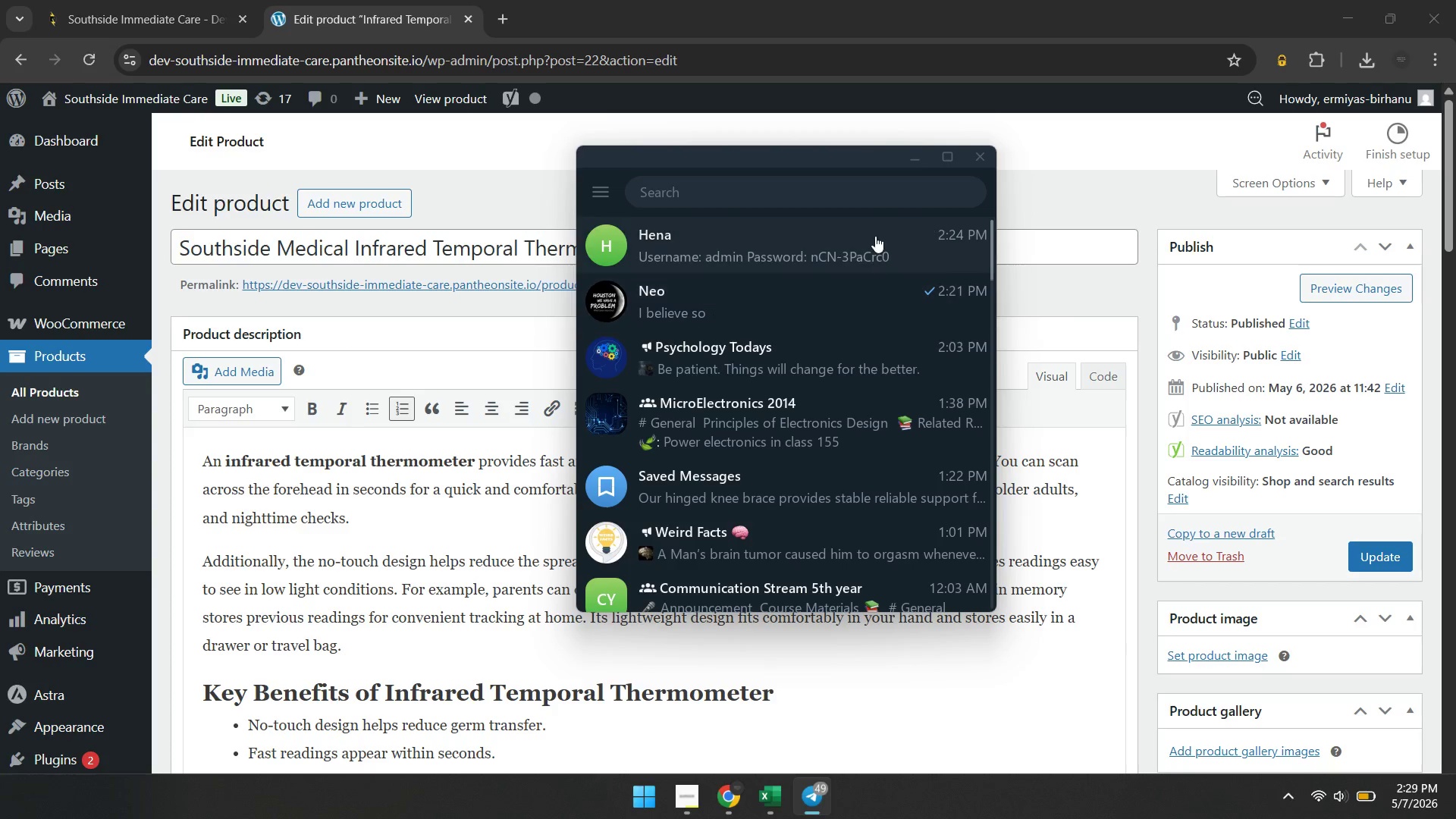 
left_click([877, 229])
 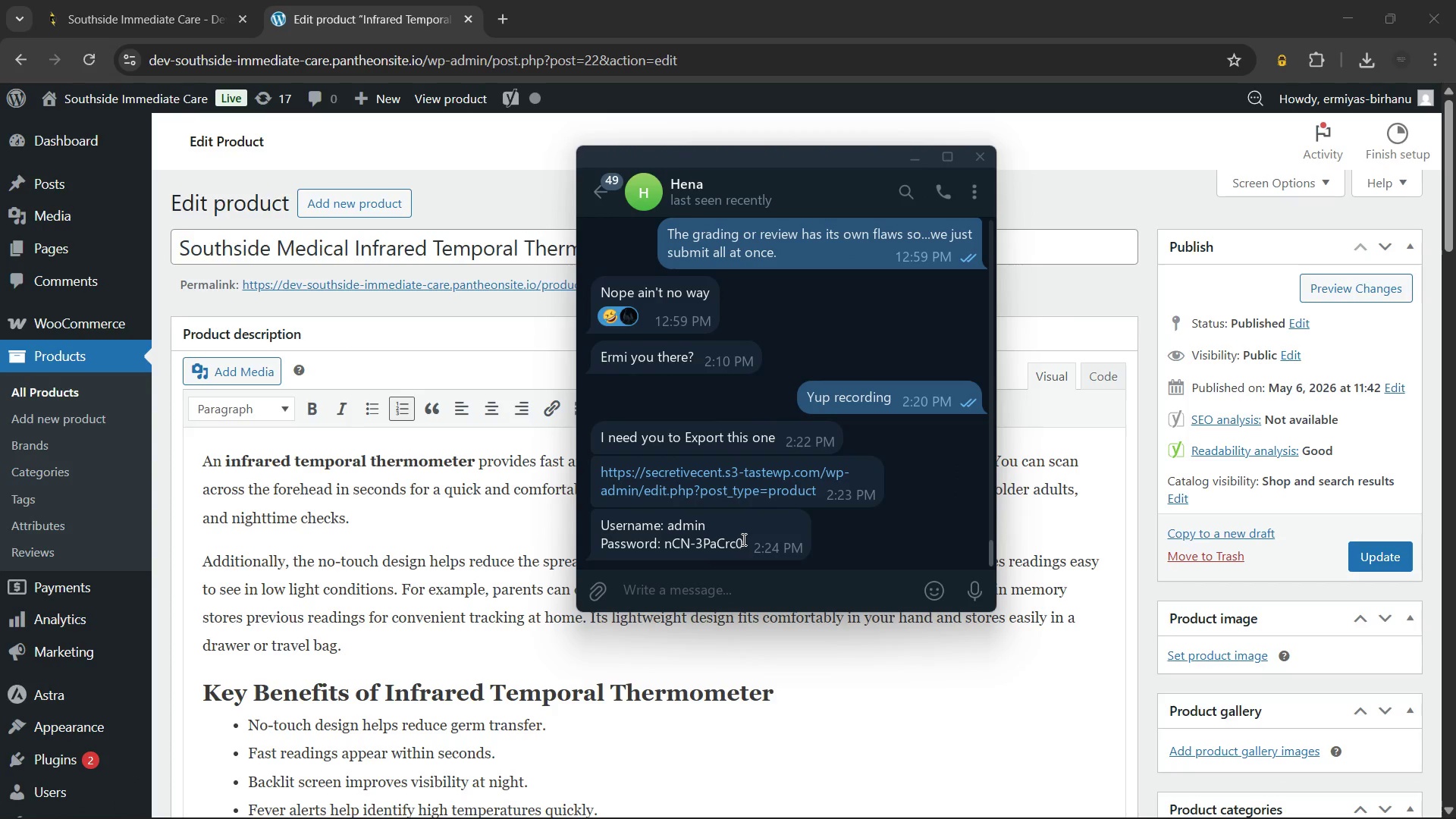 
left_click_drag(start_coordinate=[742, 541], to_coordinate=[670, 544])
 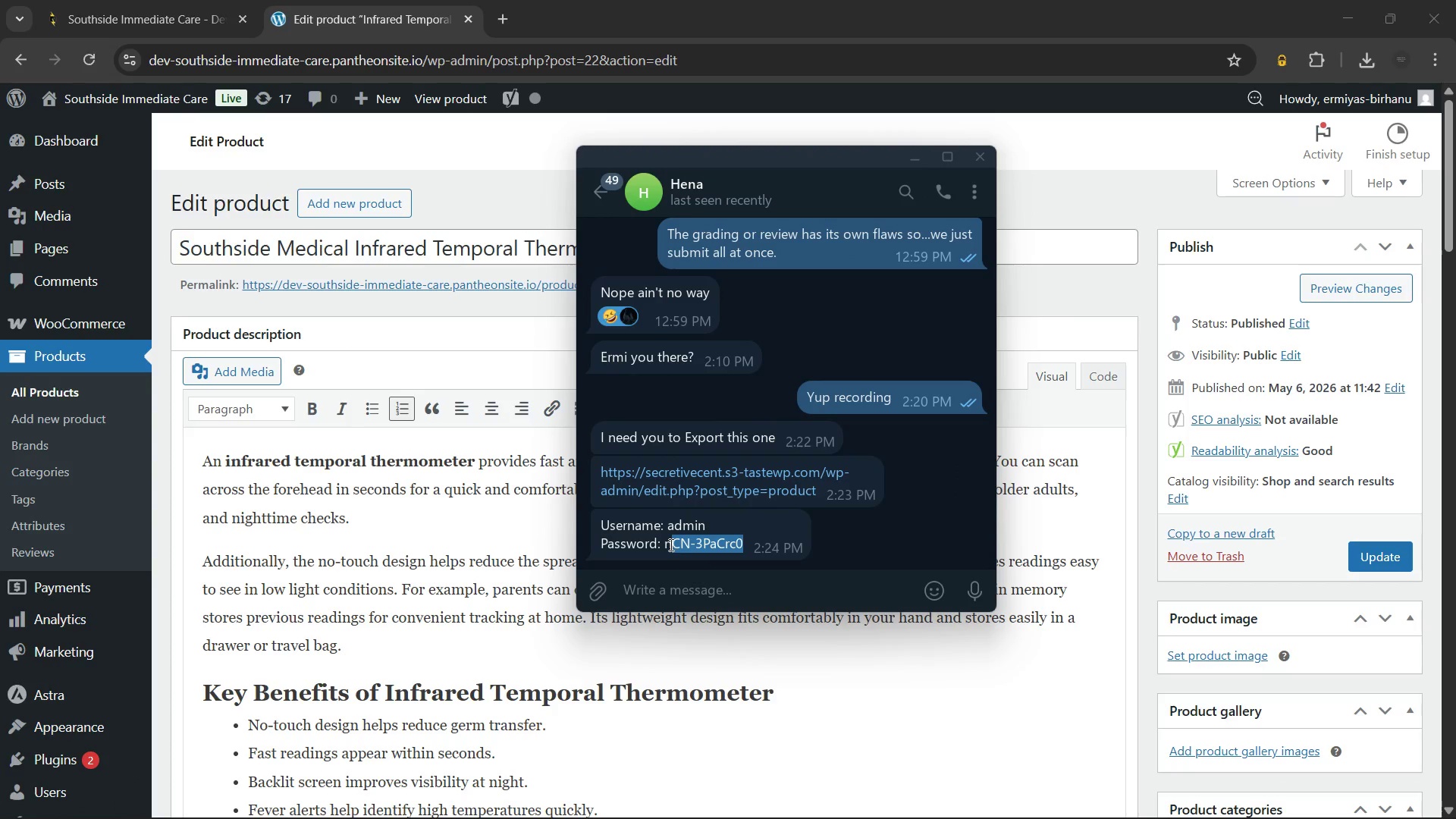 
key(Shift+ArrowLeft)
 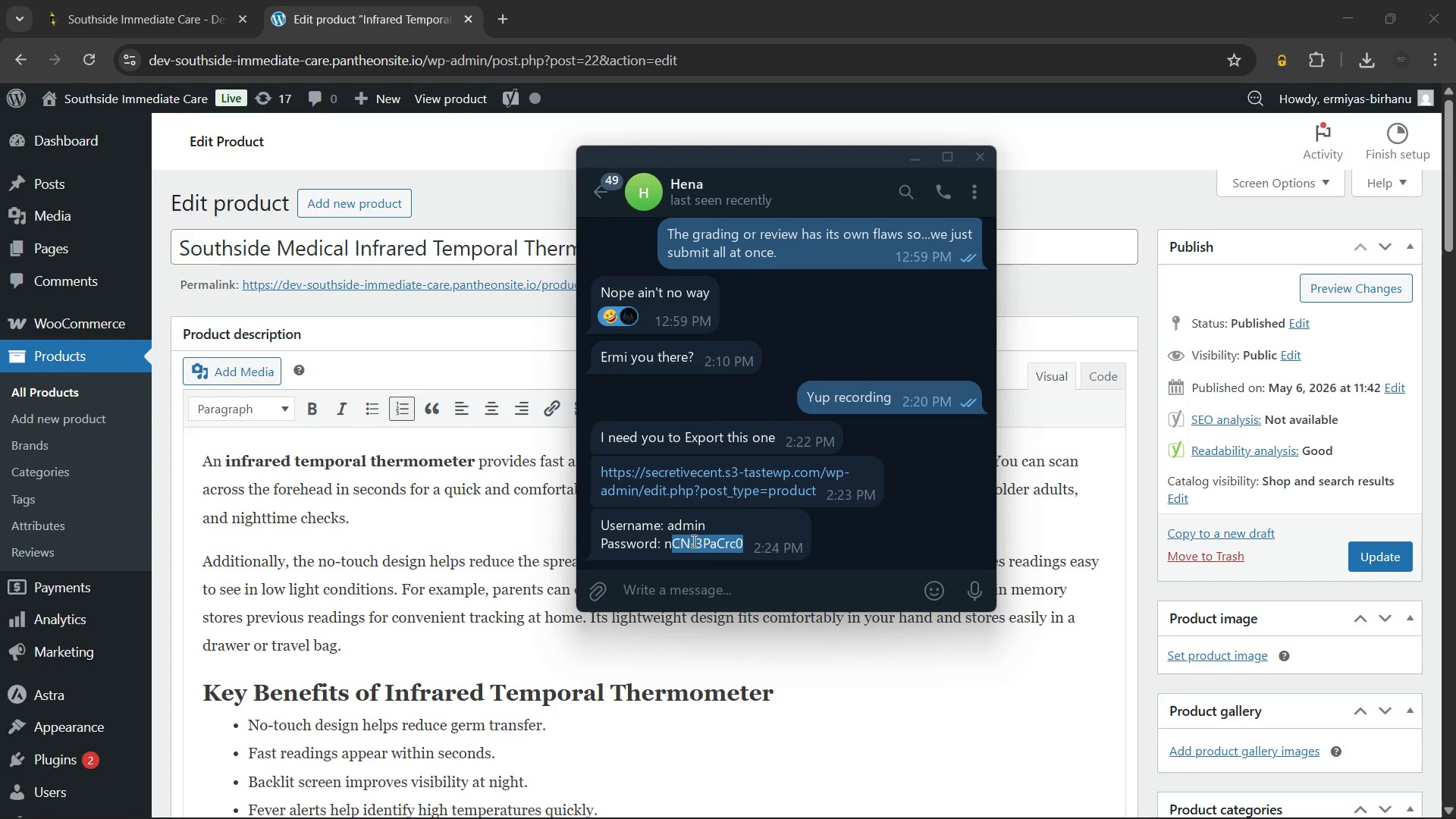 
left_click_drag(start_coordinate=[695, 542], to_coordinate=[736, 548])
 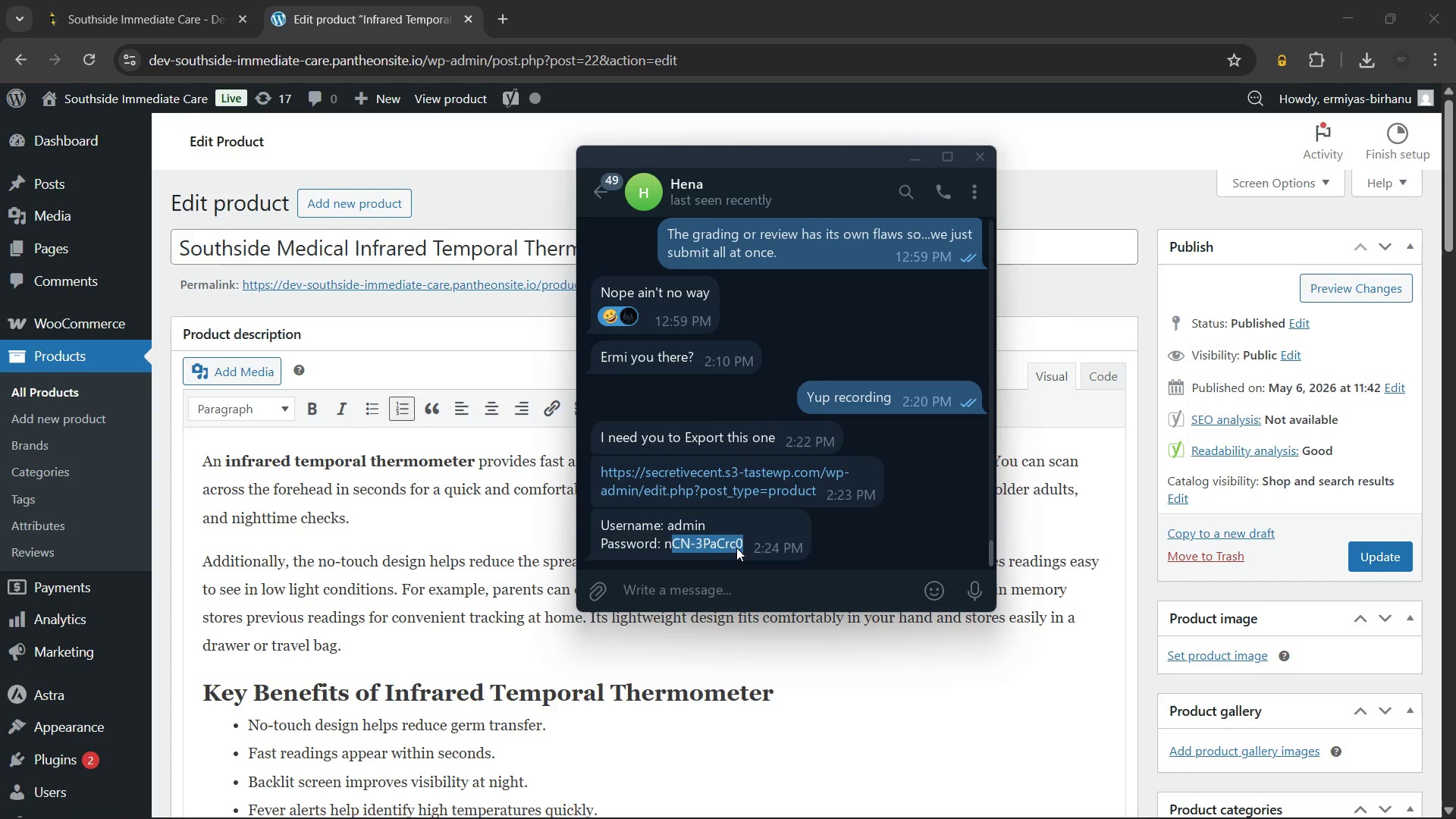 
left_click([736, 548])
 